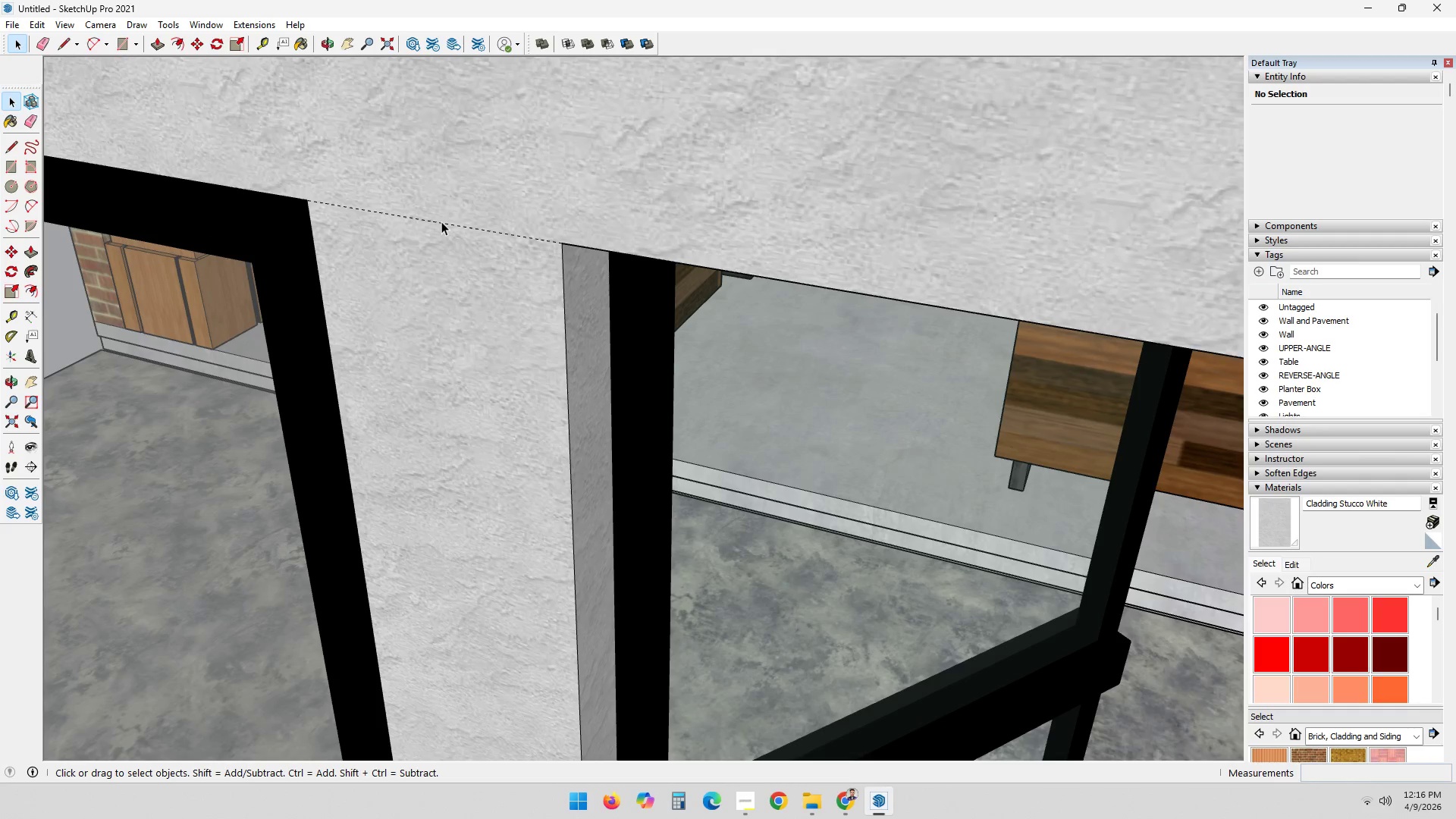 
triple_click([441, 221])
 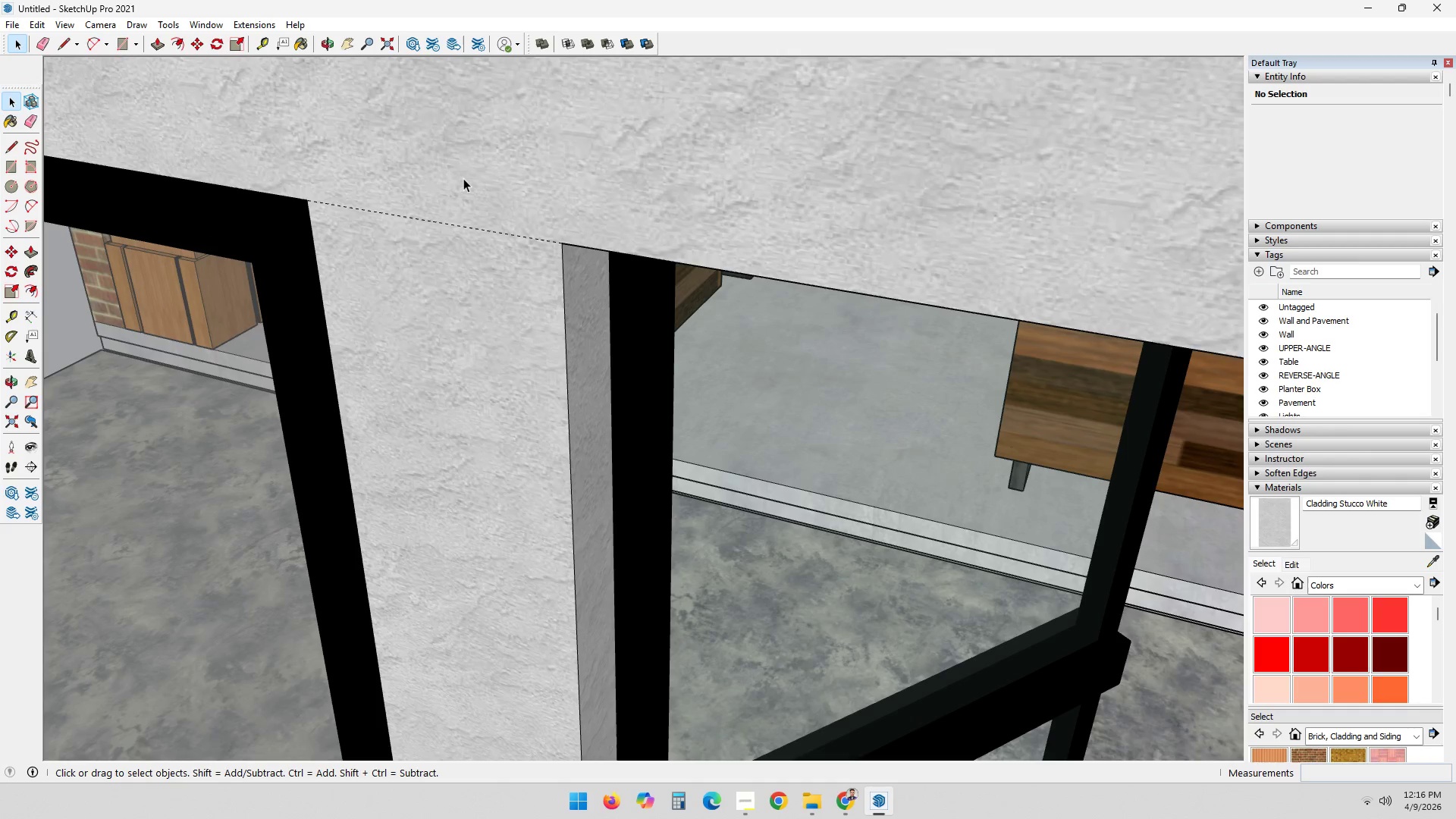 
triple_click([465, 177])
 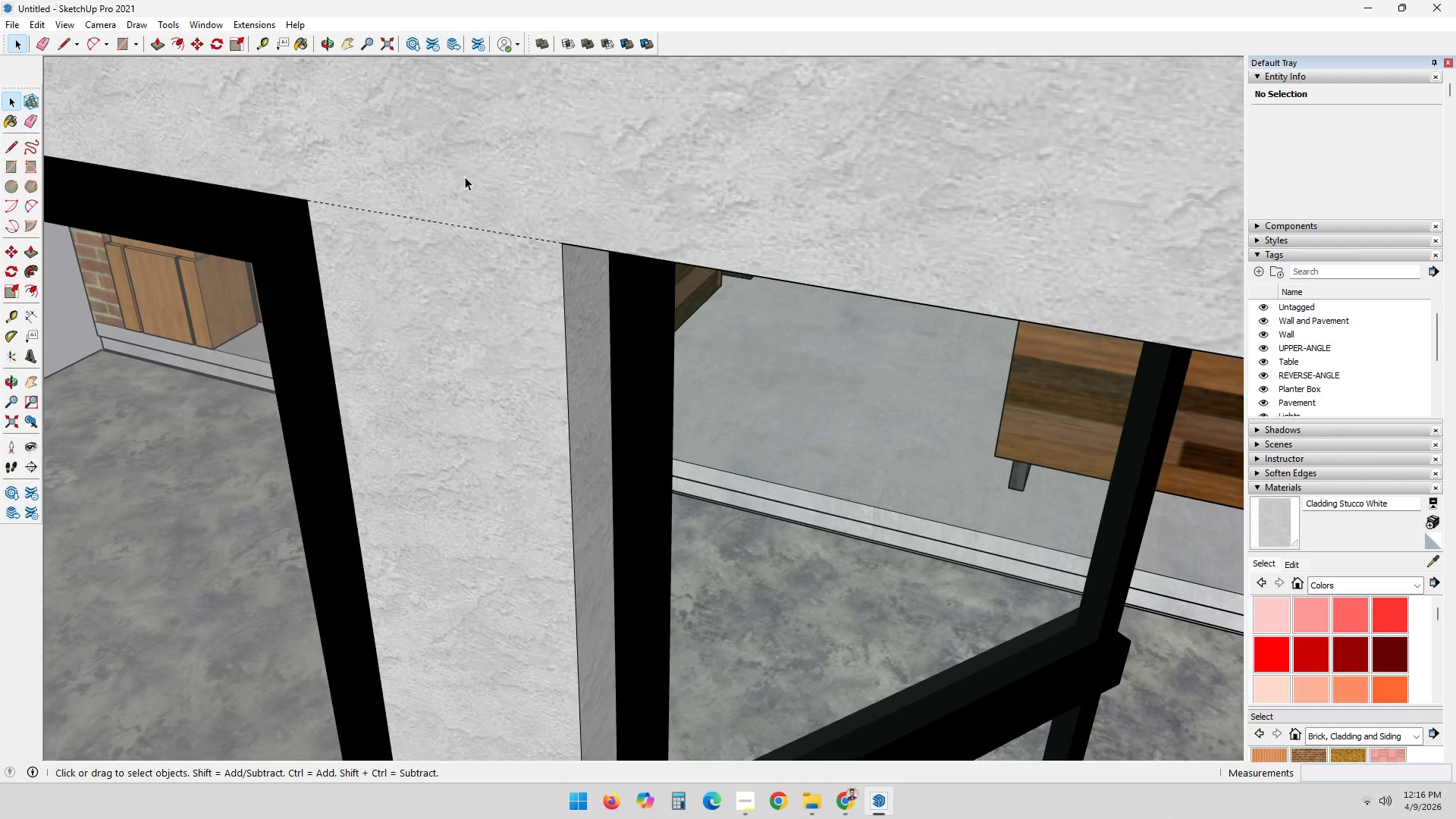 
triple_click([465, 177])
 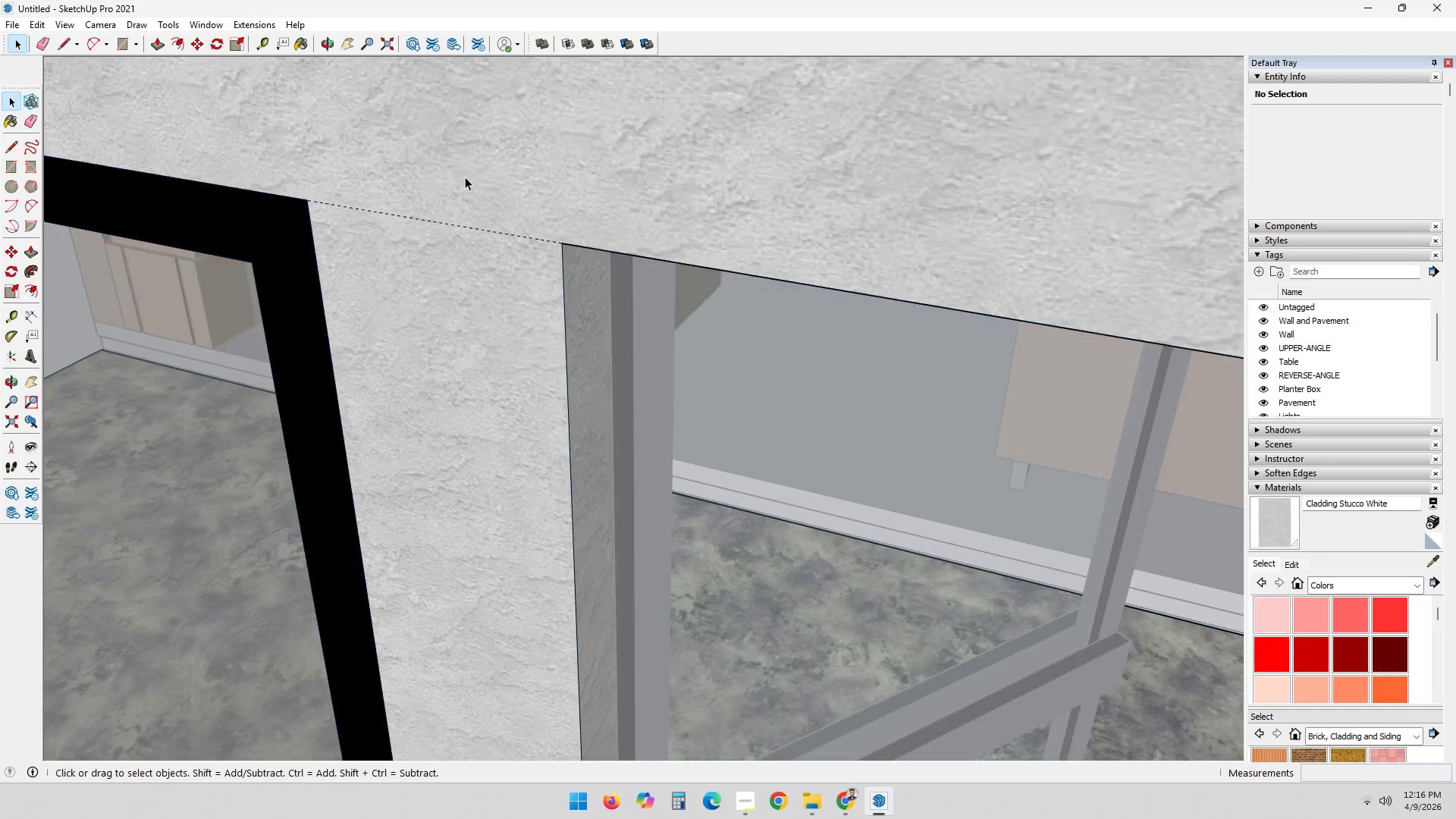 
triple_click([465, 177])
 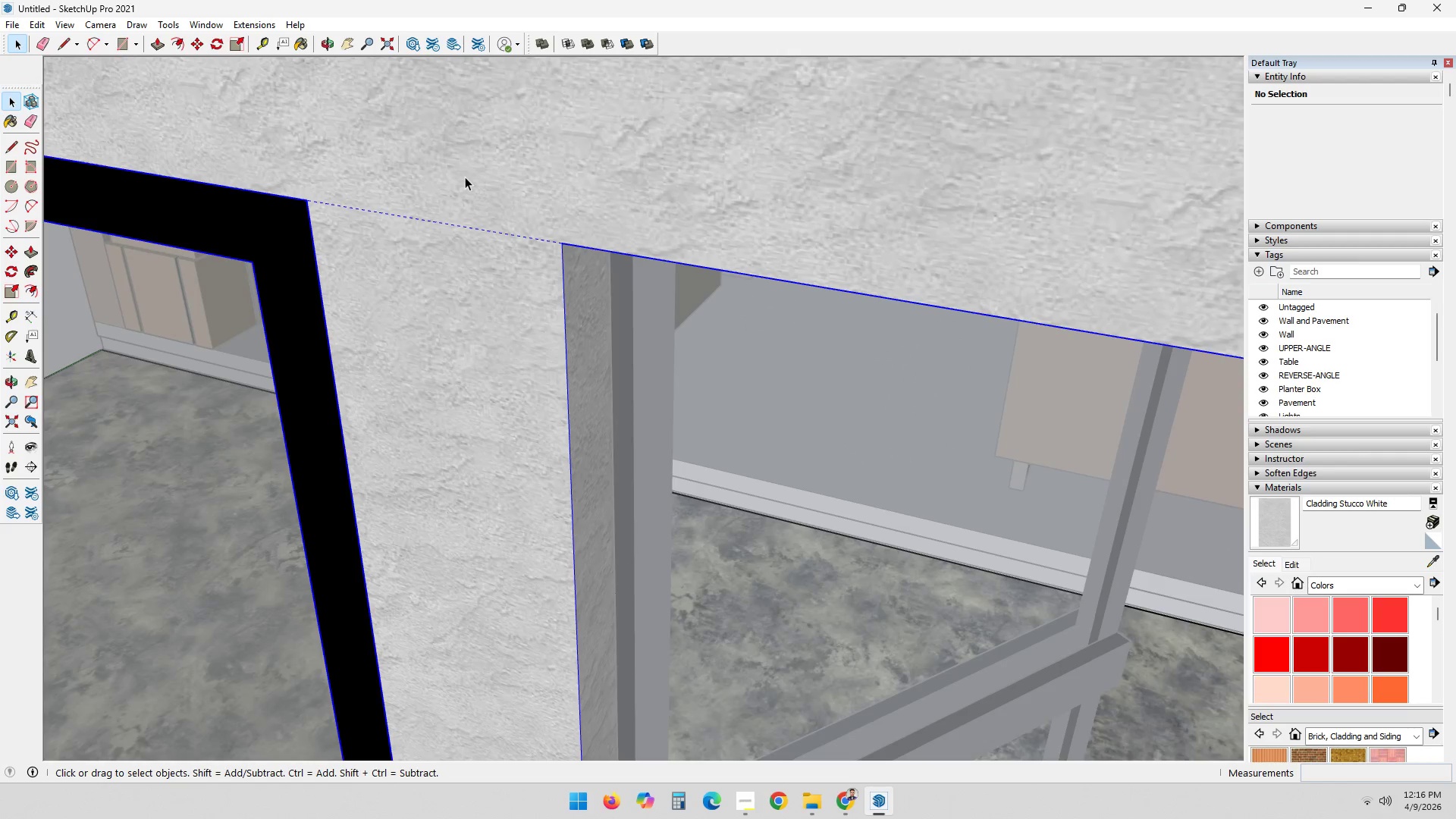 
triple_click([465, 177])
 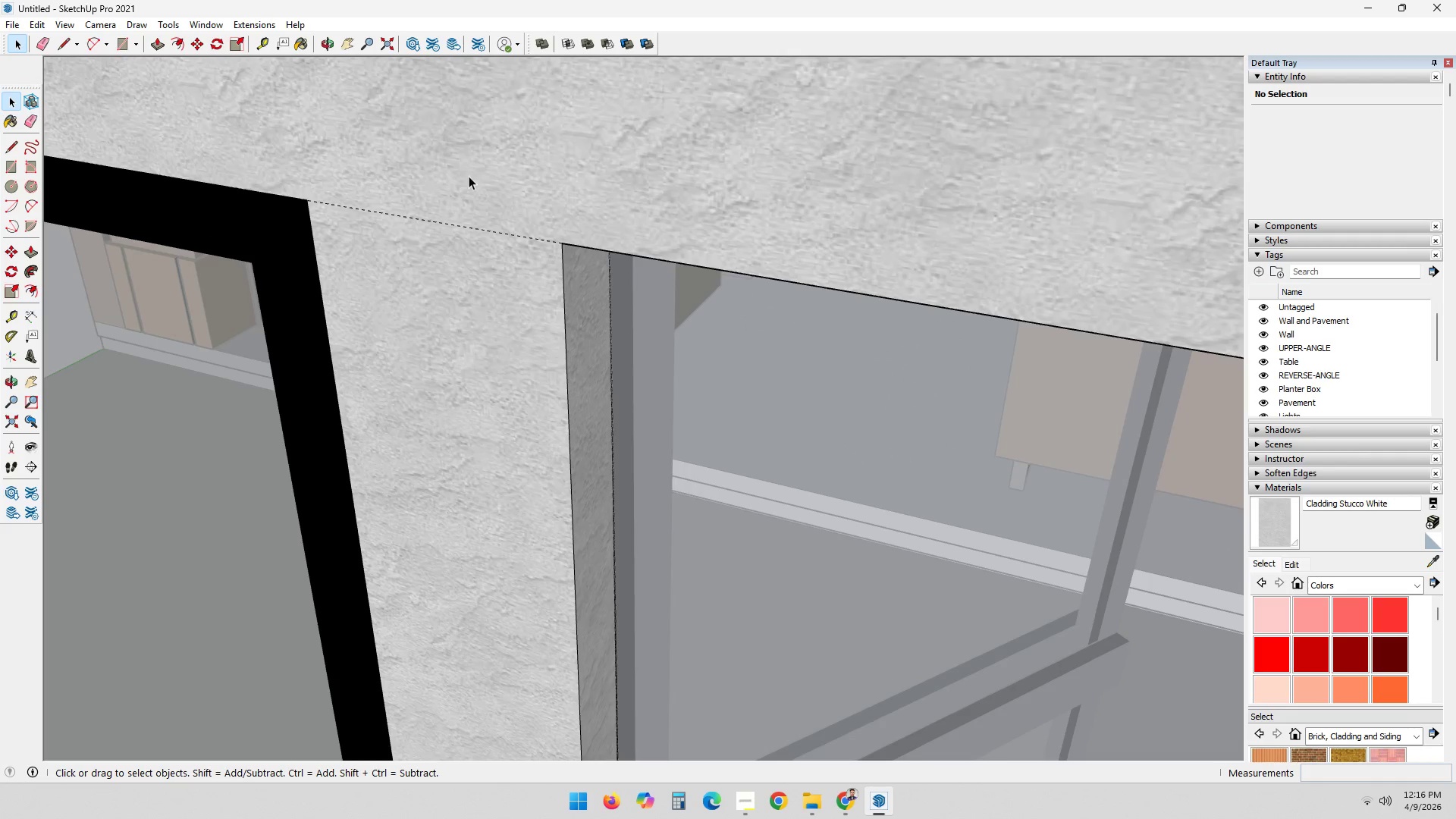 
left_click([479, 181])
 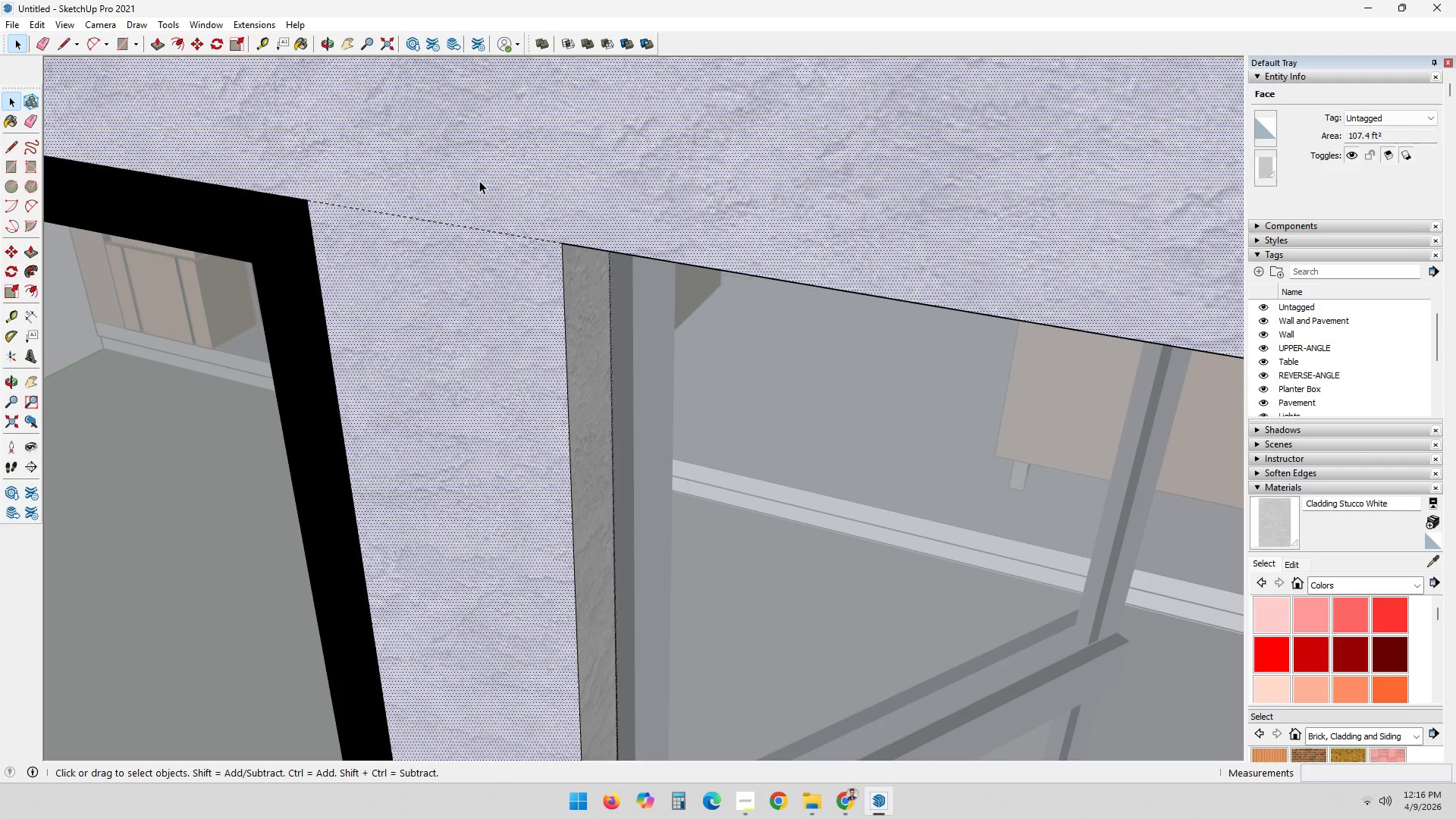 
double_click([479, 180])
 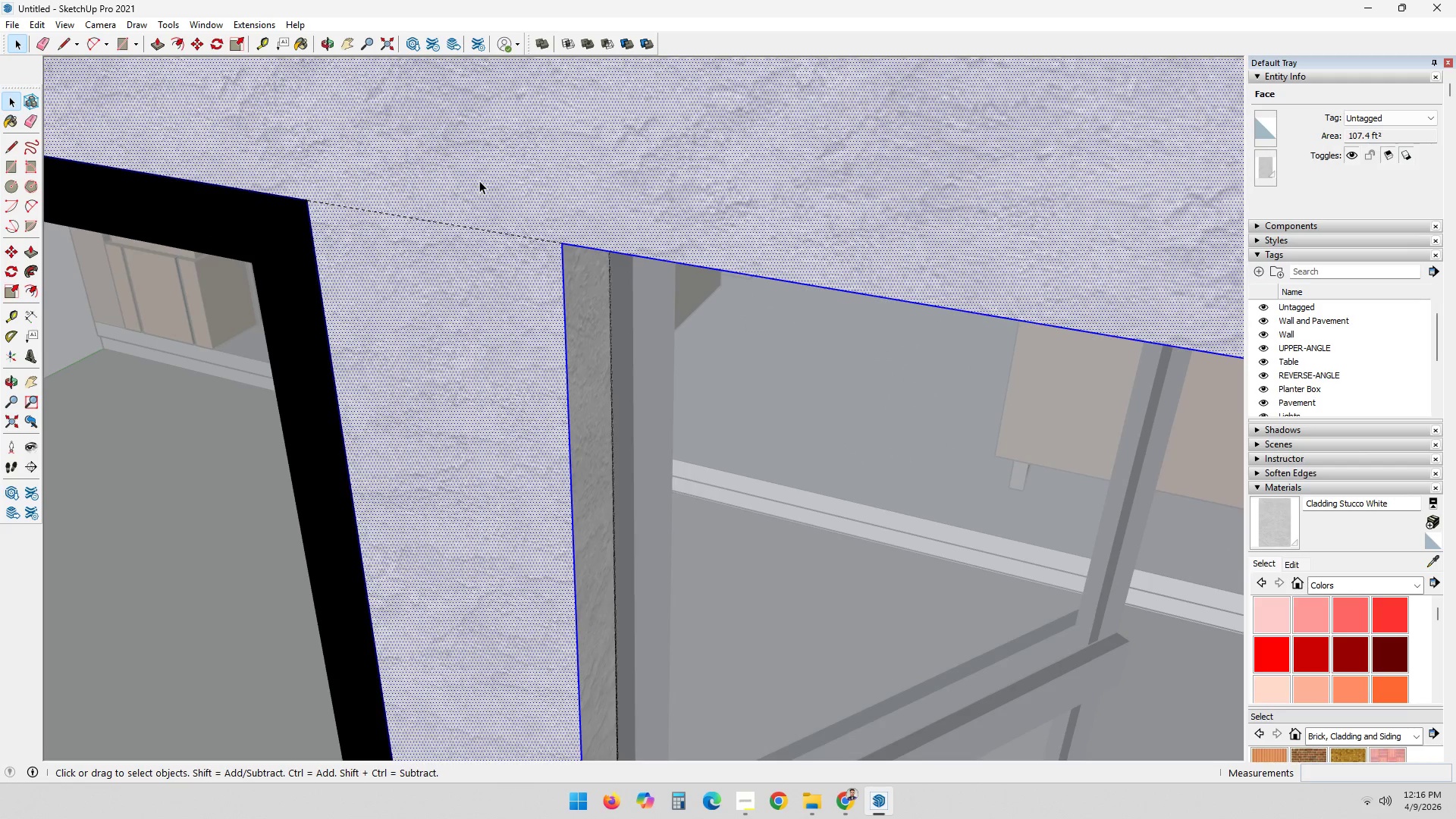 
triple_click([479, 180])
 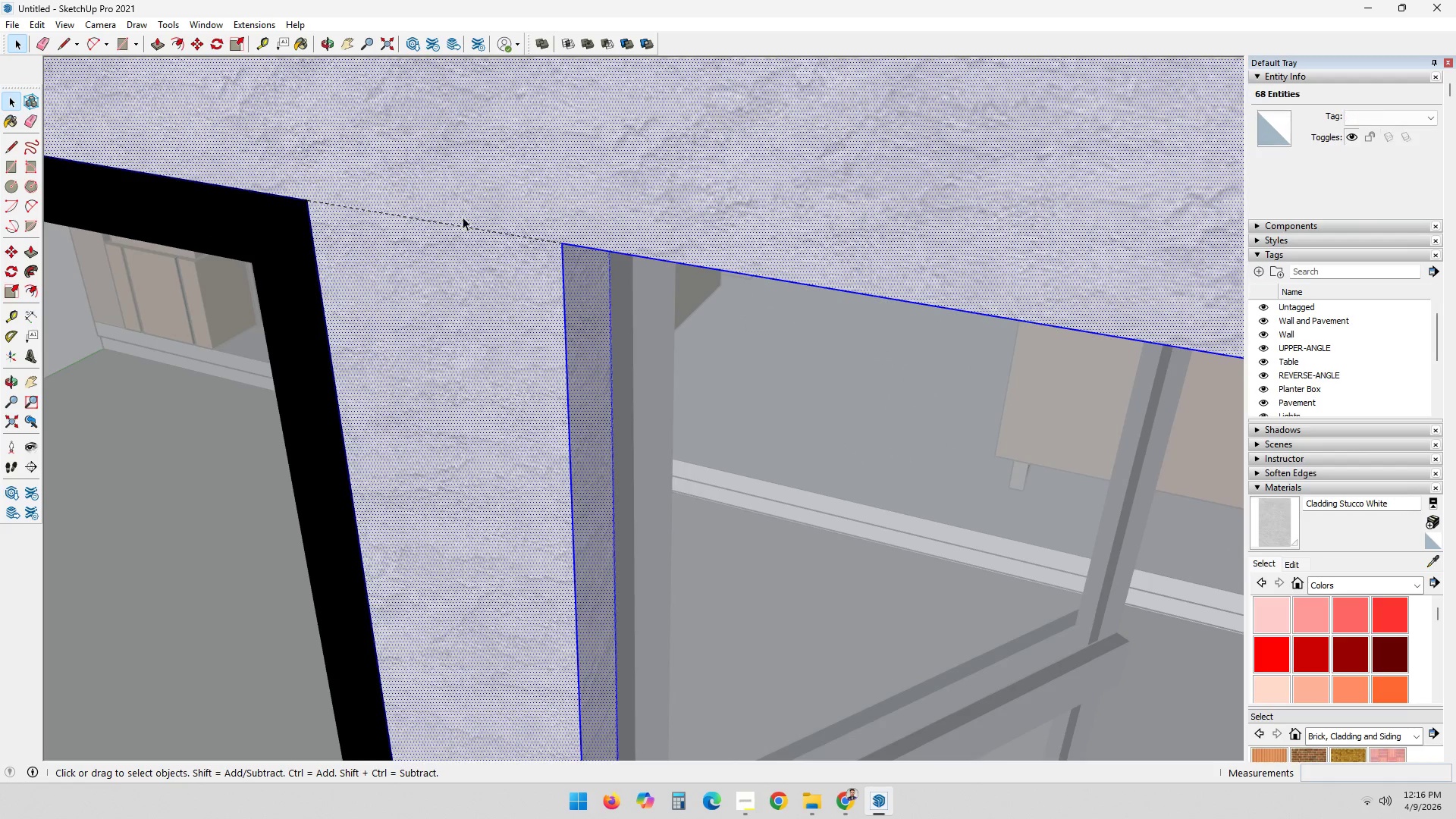 
left_click([457, 224])
 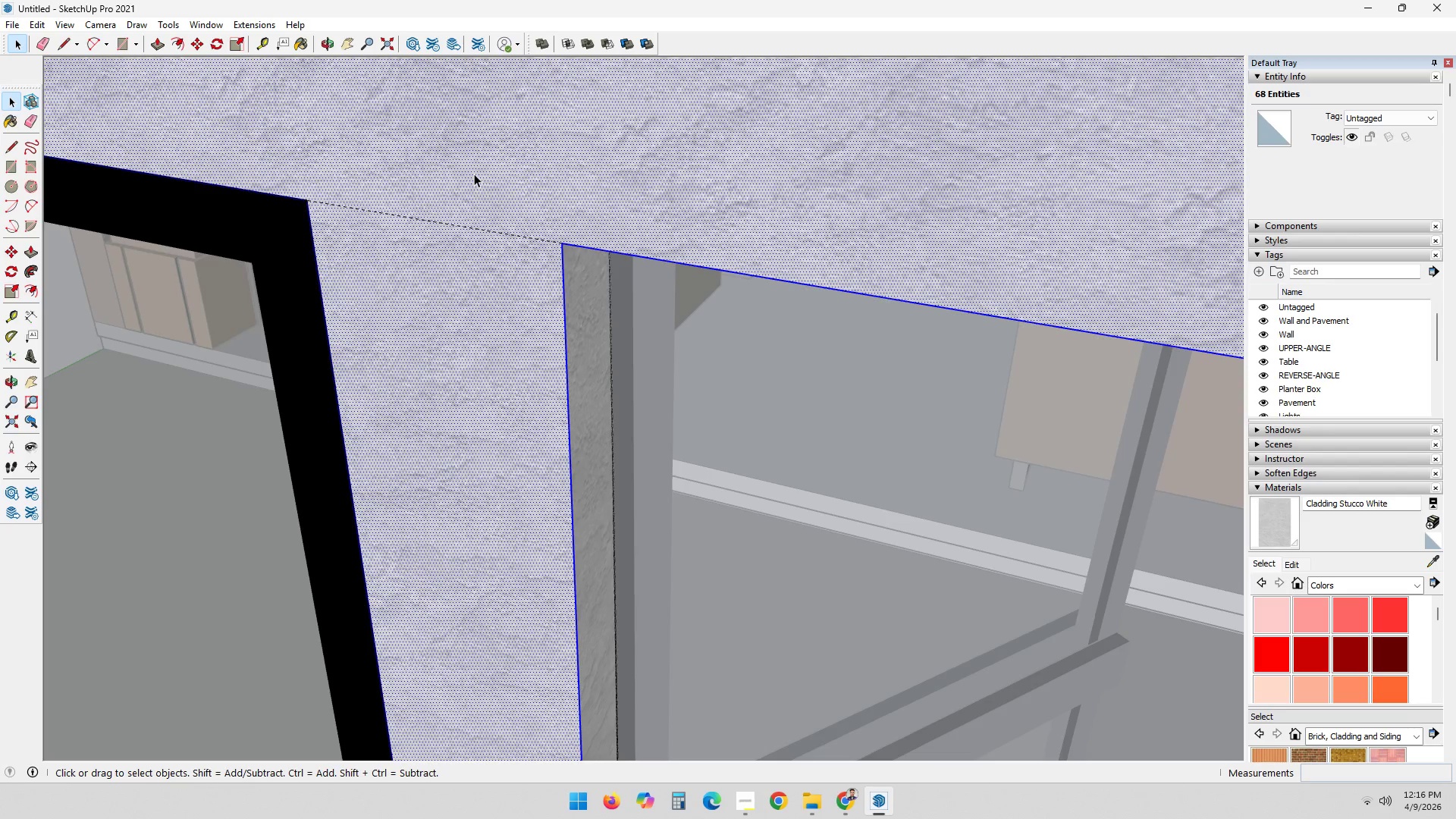 
triple_click([474, 174])
 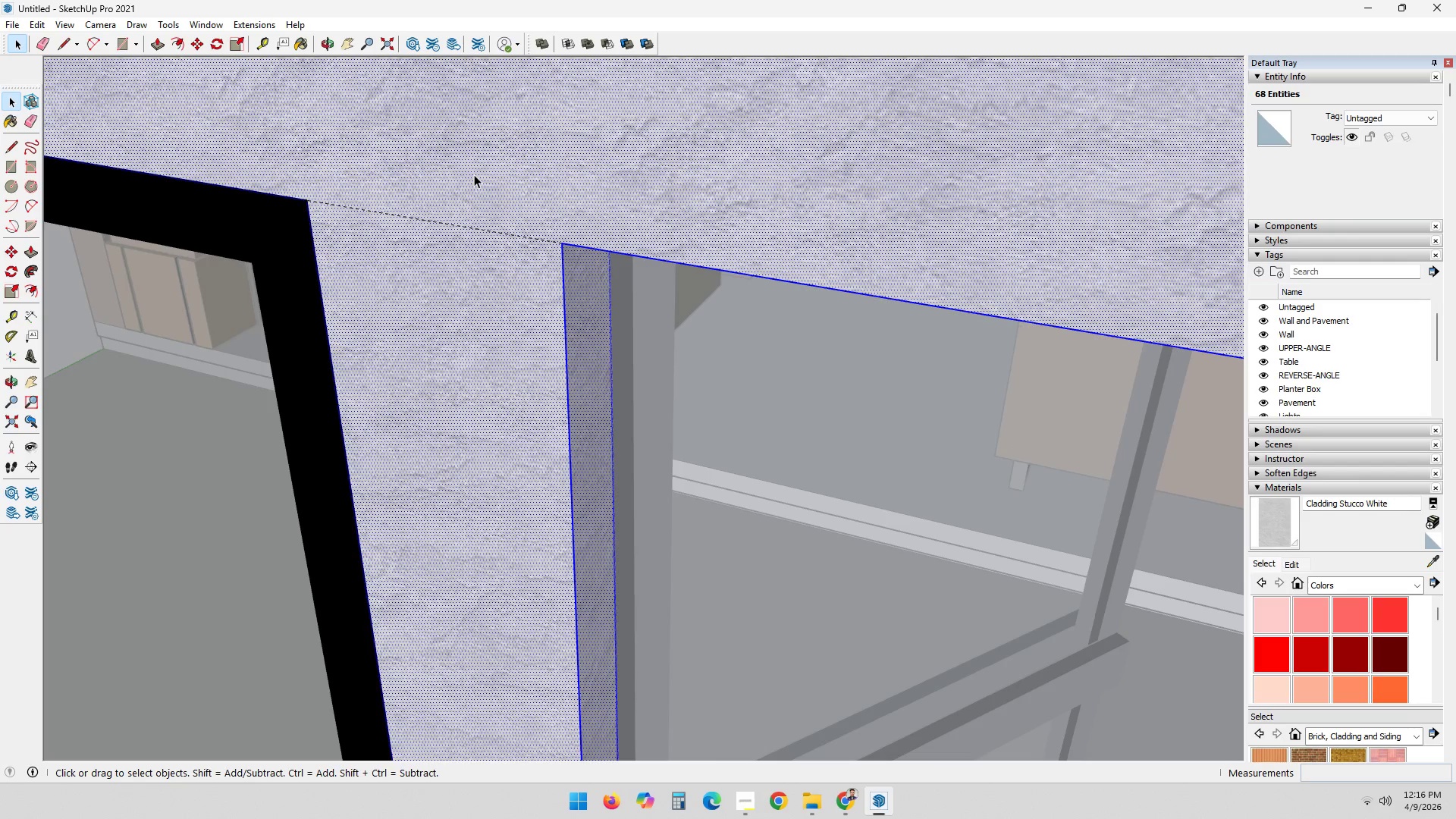 
triple_click([474, 174])
 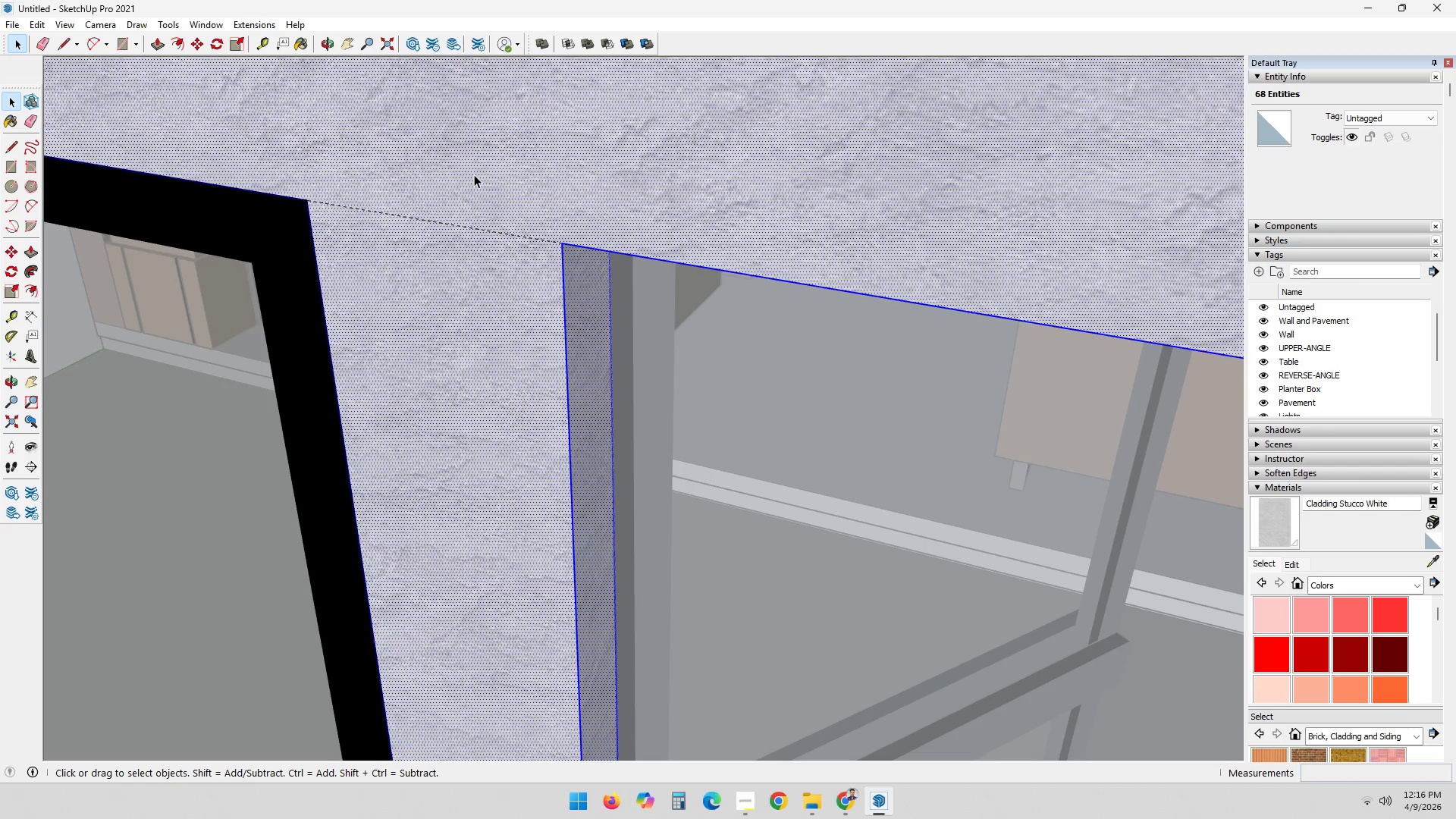 
triple_click([474, 174])
 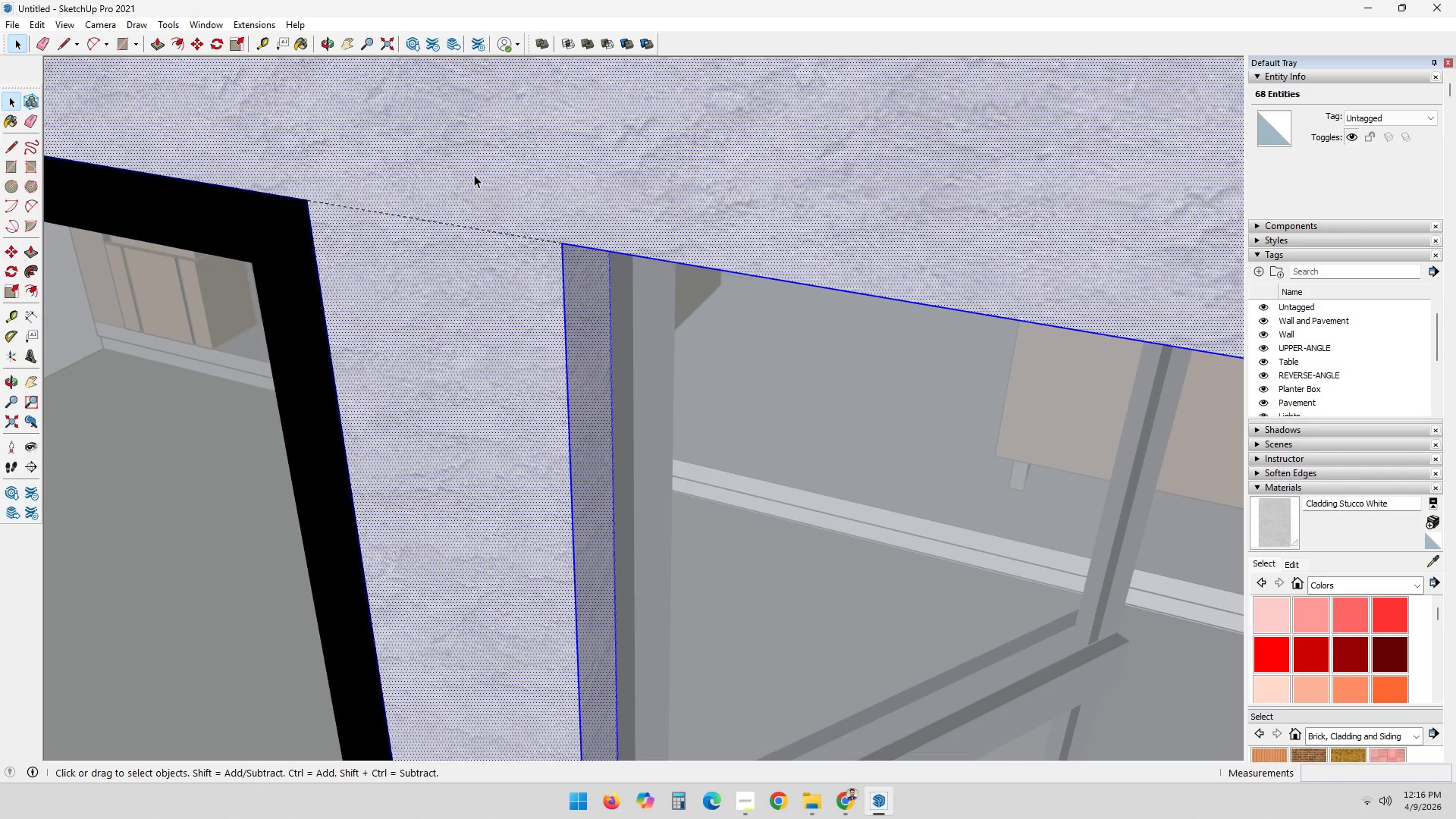 
triple_click([474, 174])
 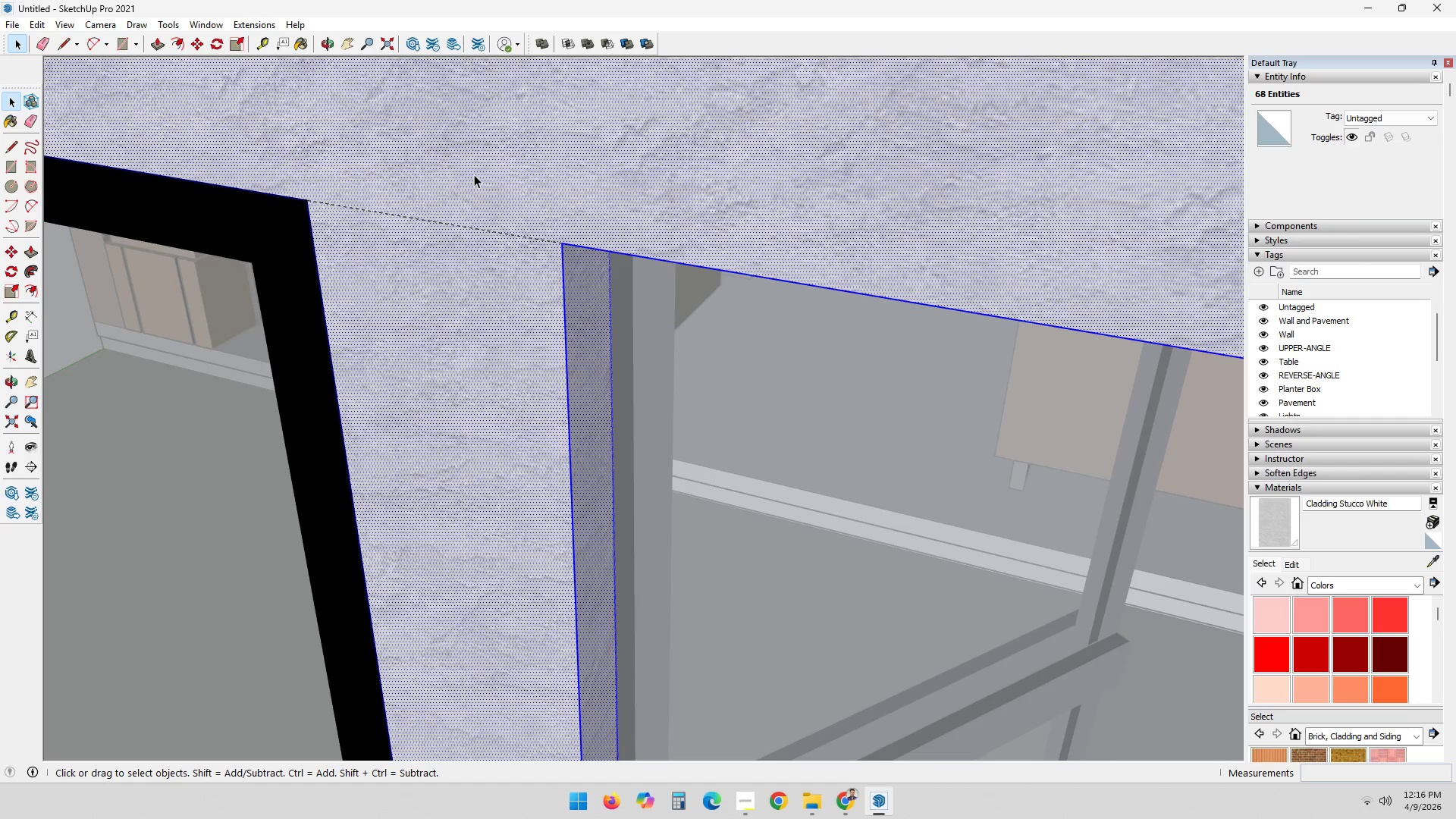 
triple_click([474, 174])
 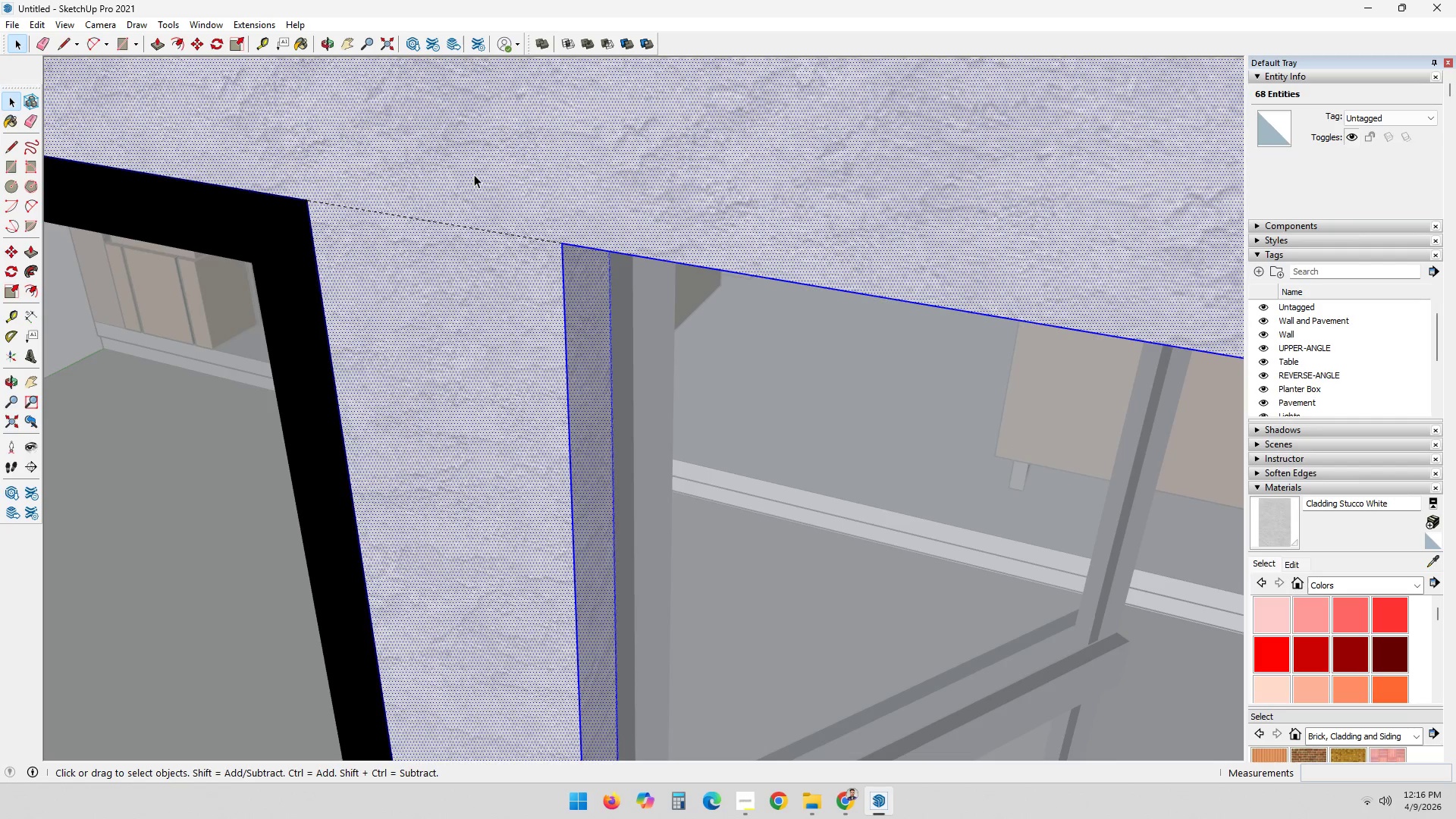 
triple_click([474, 174])
 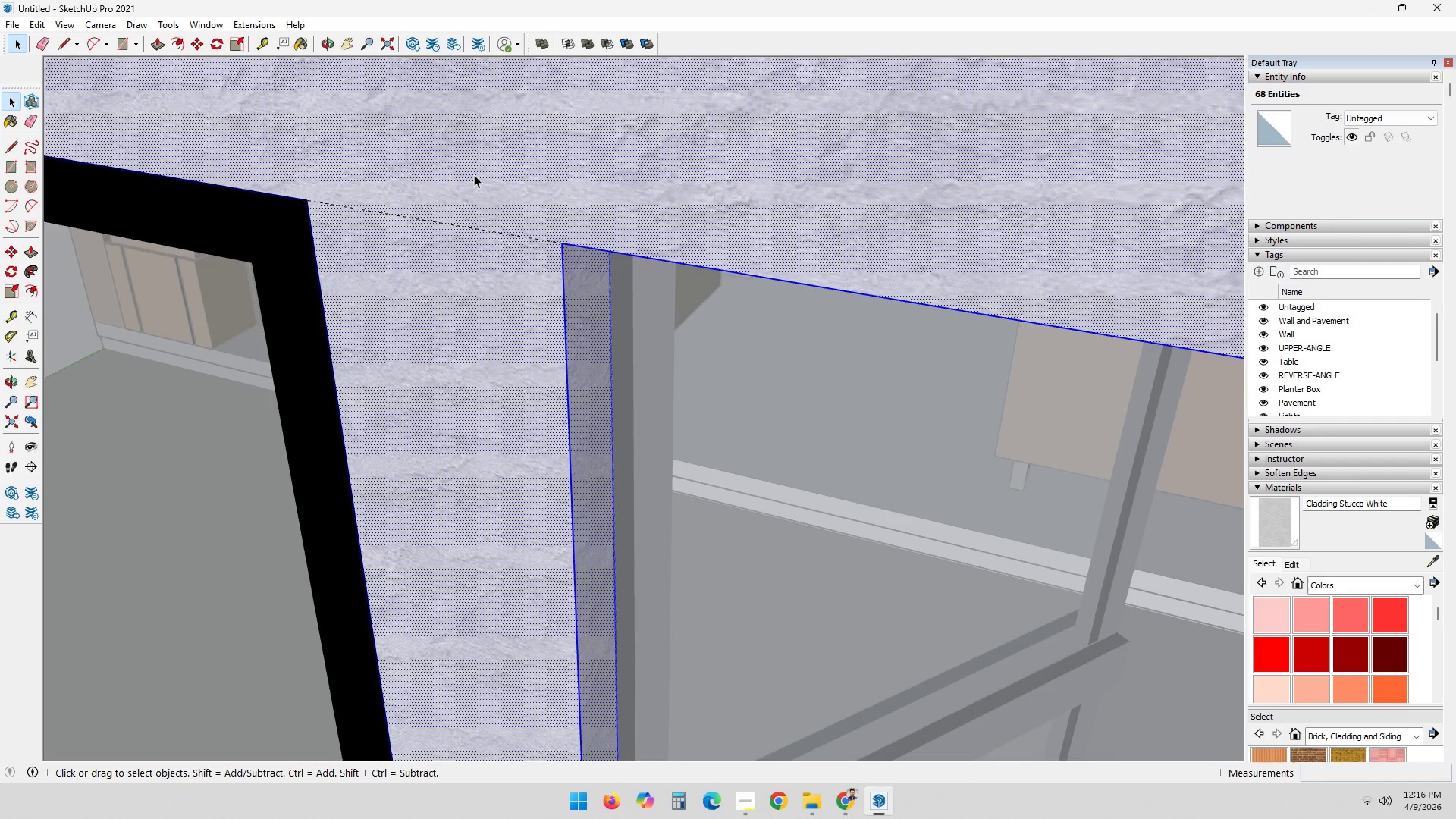 
triple_click([474, 174])
 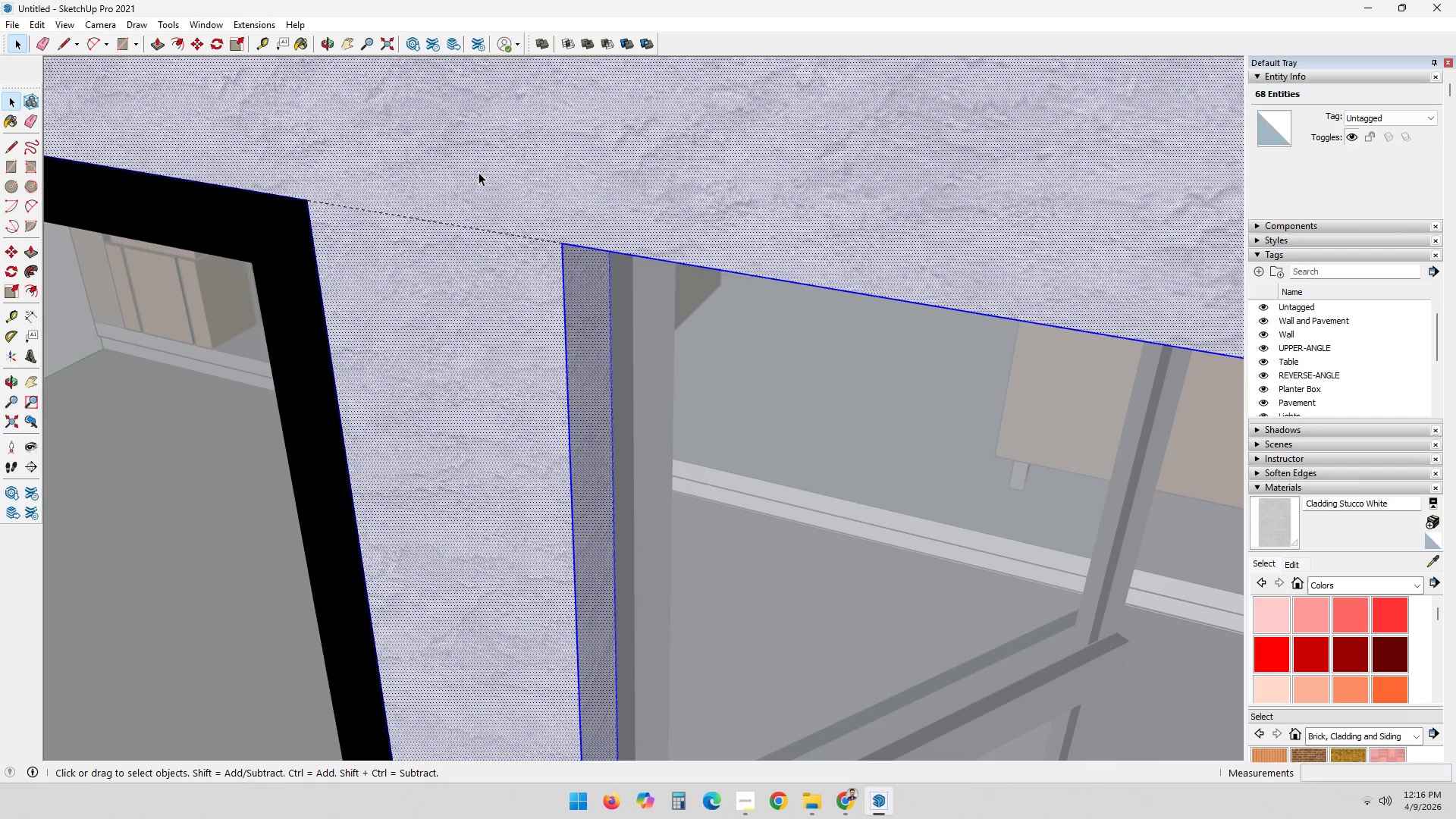 
triple_click([479, 172])
 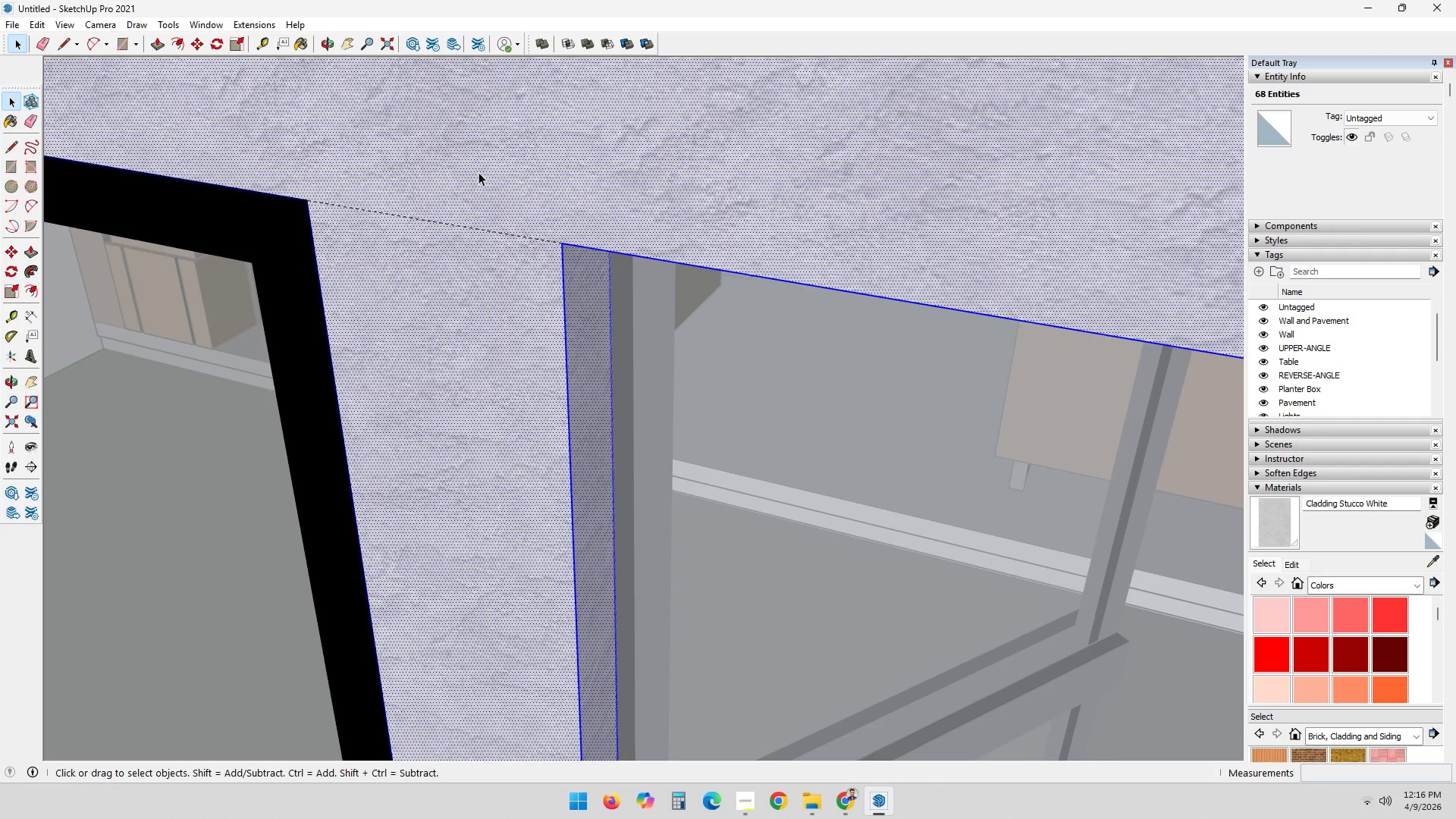 
triple_click([479, 172])
 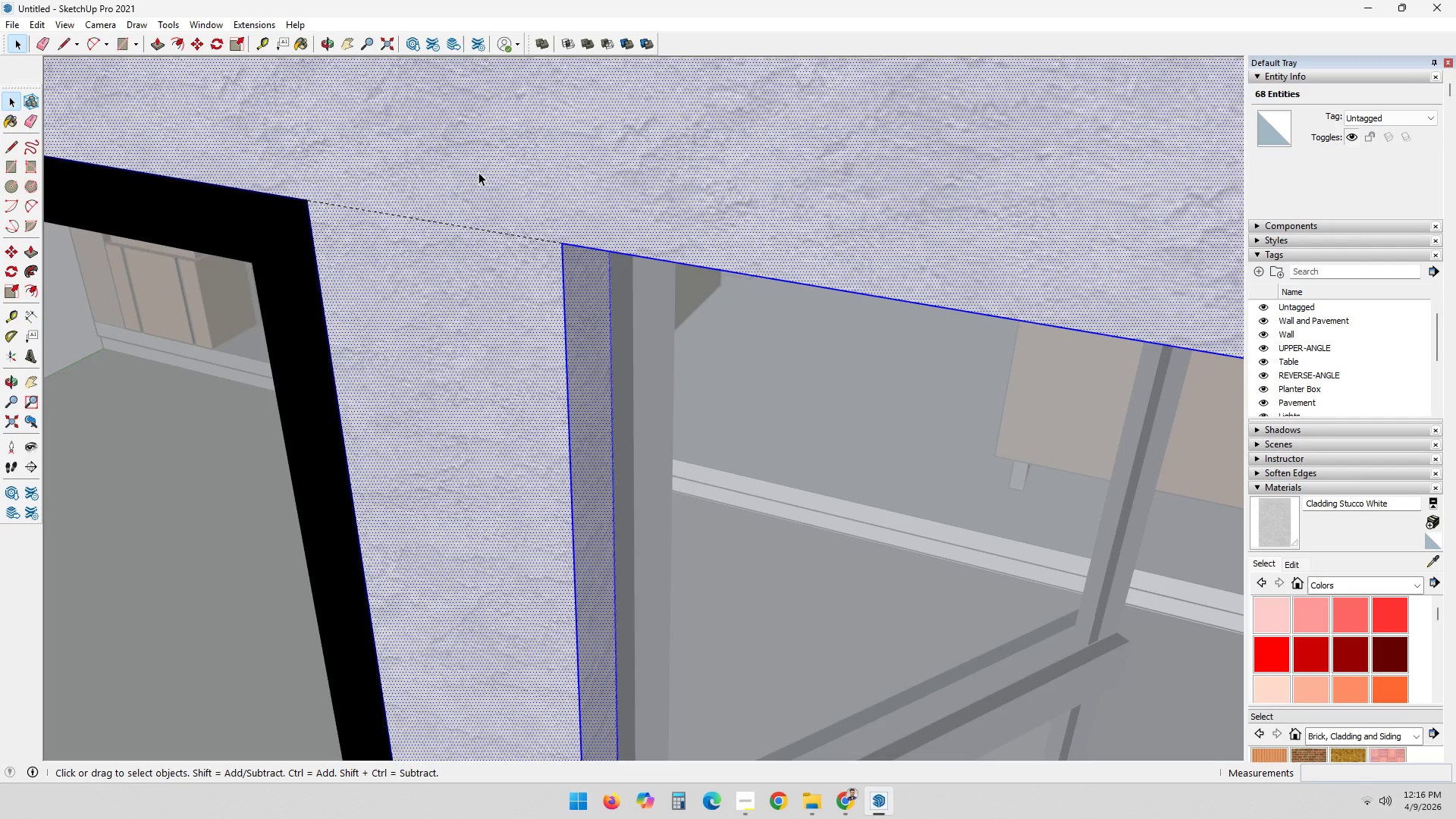 
triple_click([479, 172])
 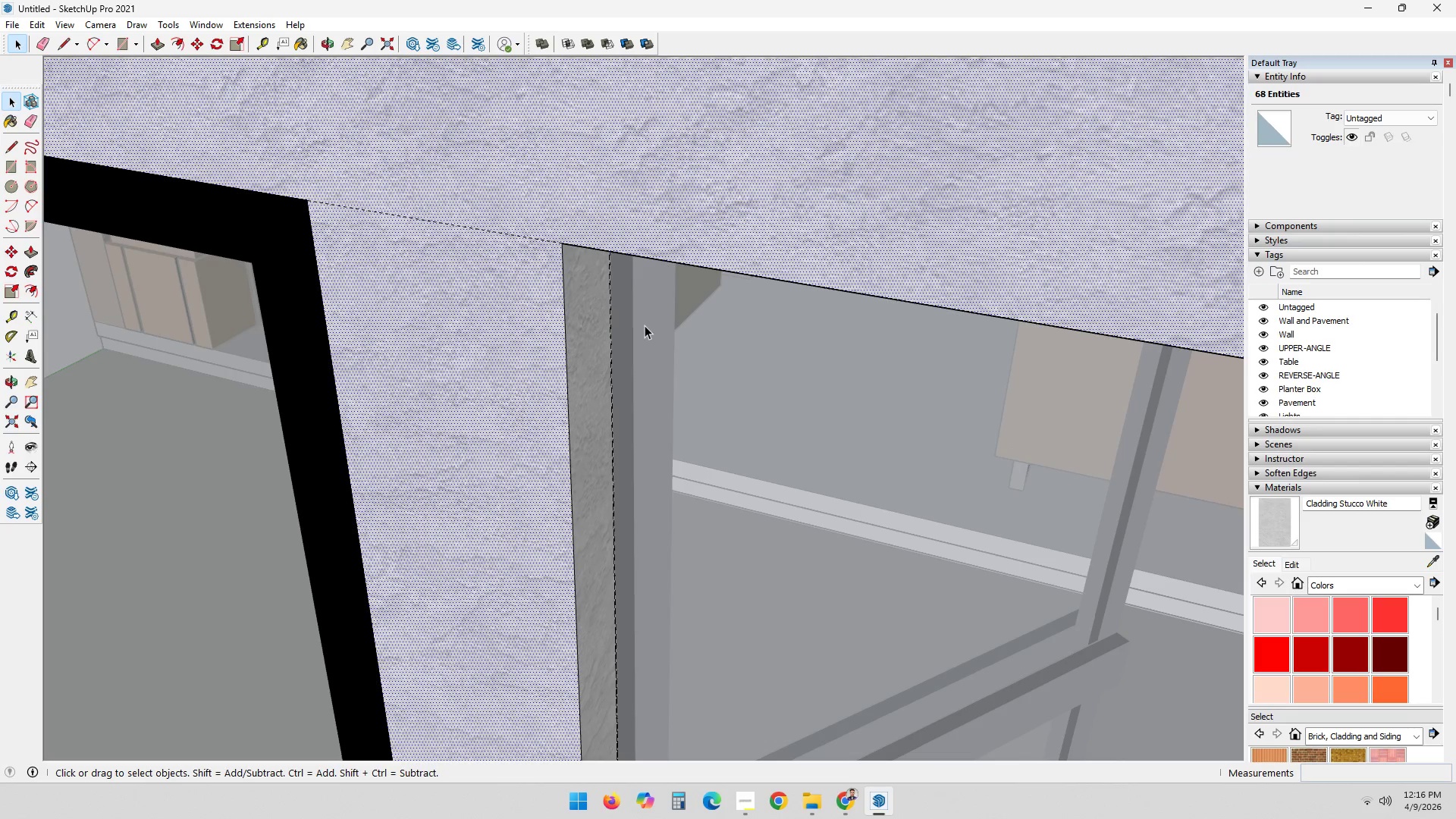 
double_click([478, 312])
 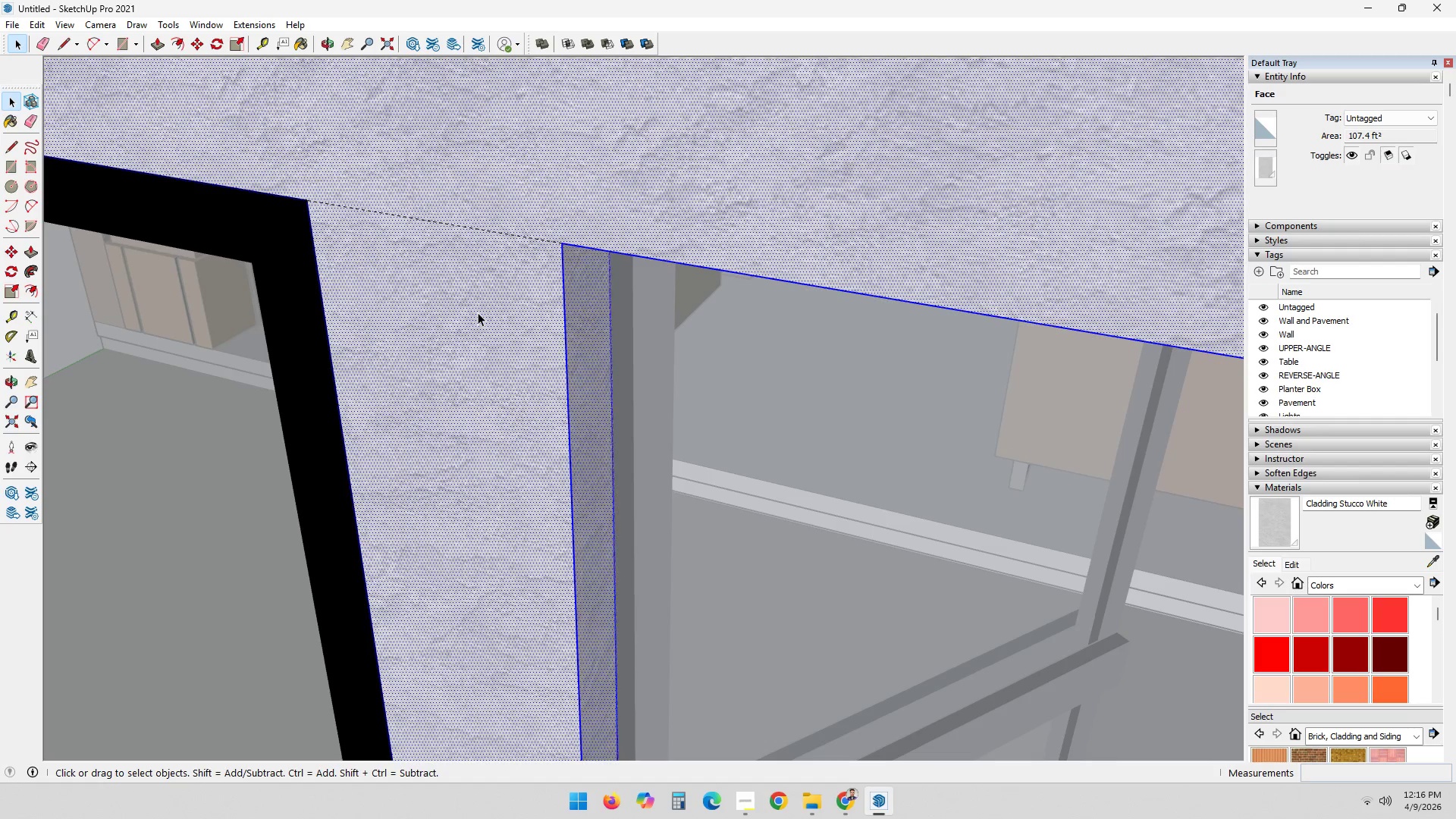 
triple_click([479, 312])
 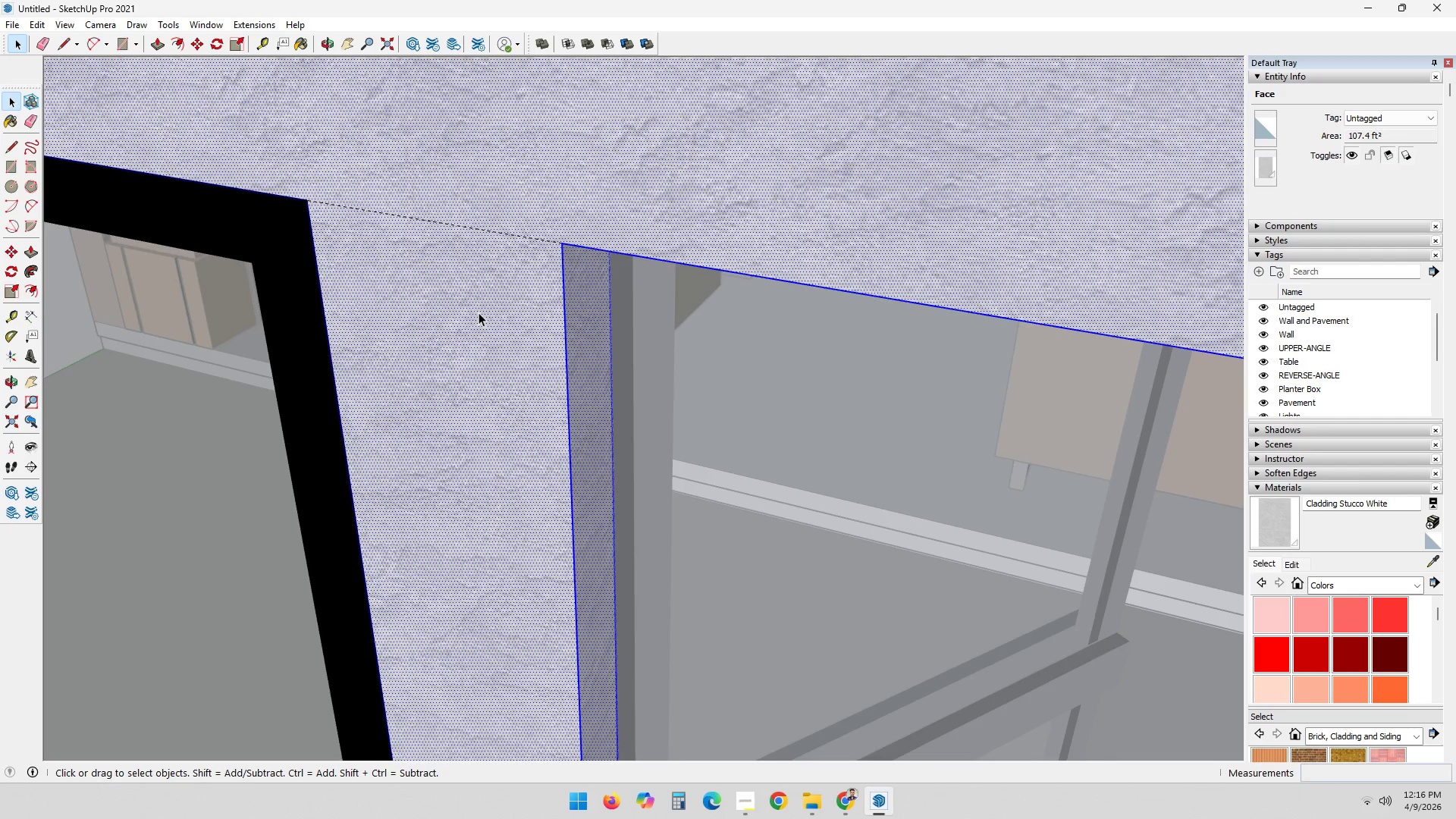 
triple_click([479, 312])
 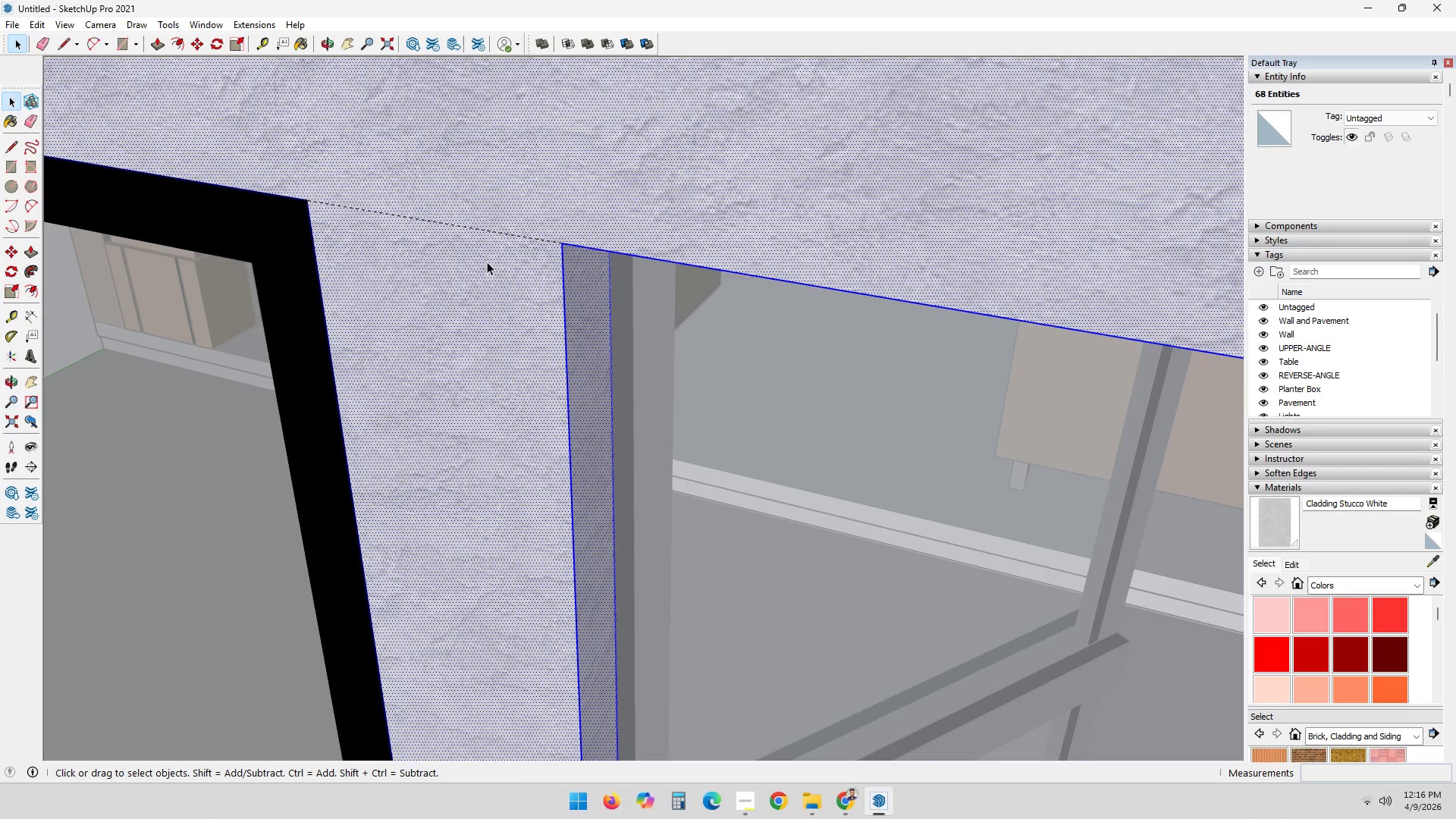 
key(Space)
 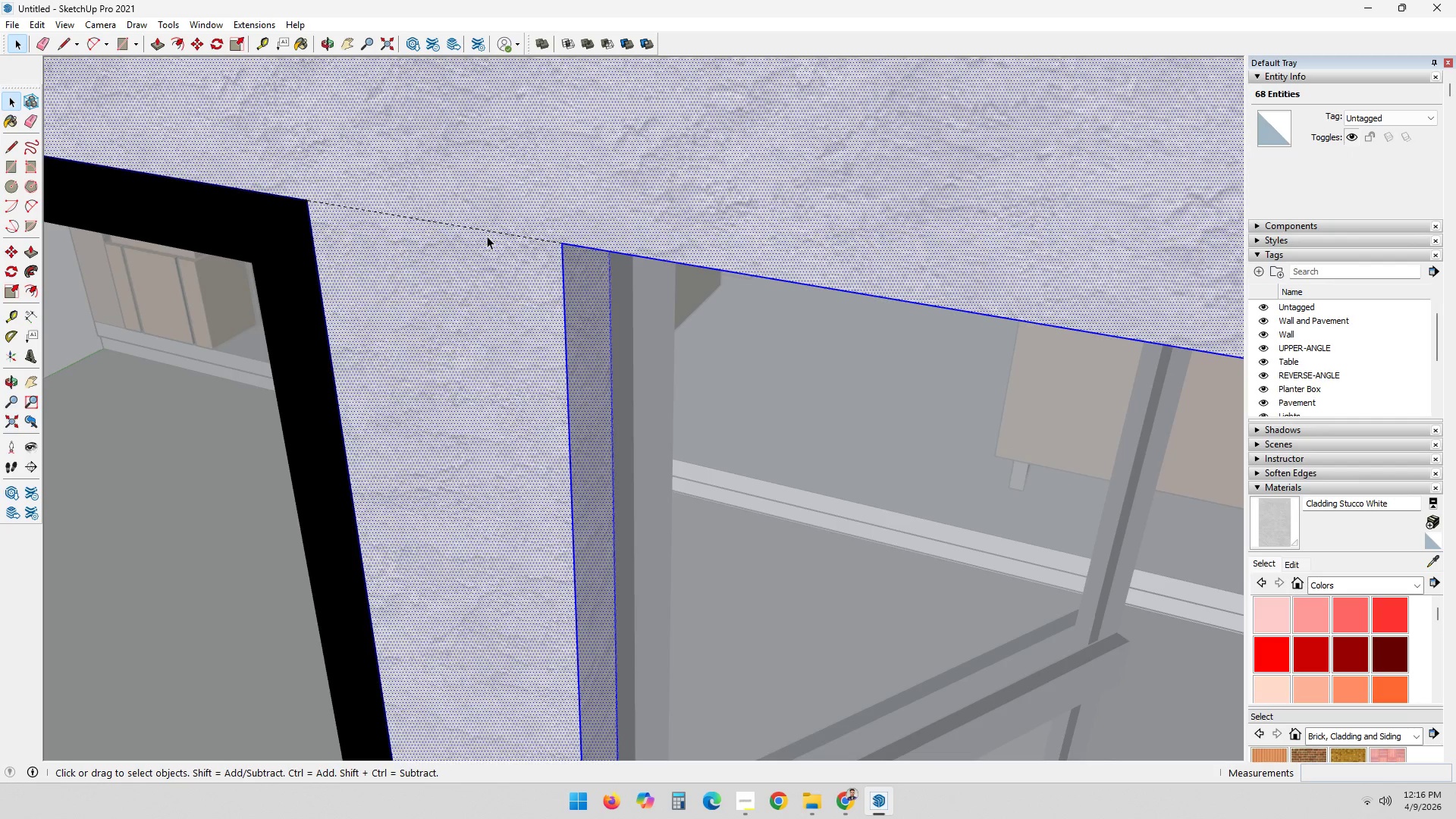 
key(Escape)
 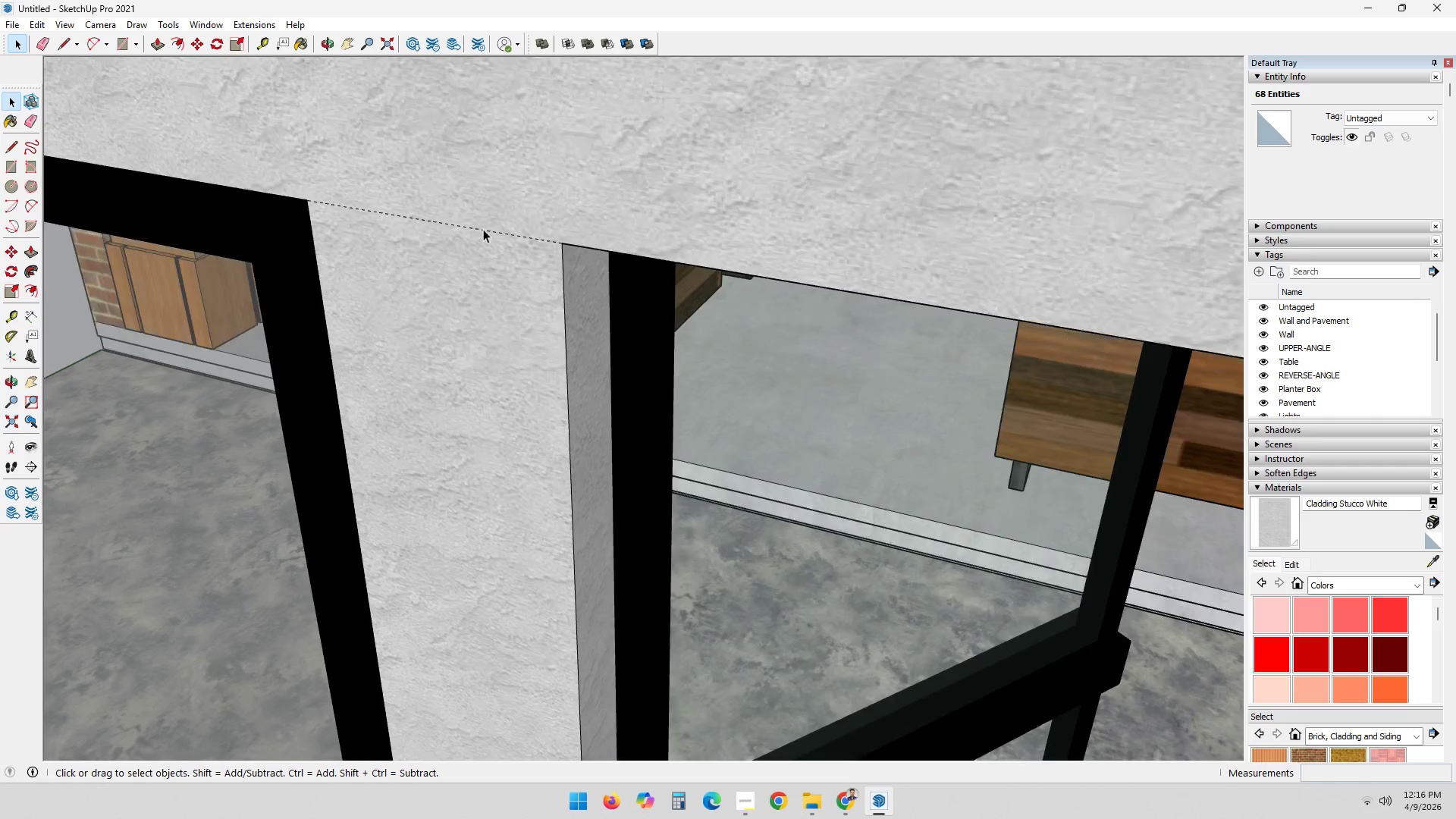 
triple_click([483, 231])
 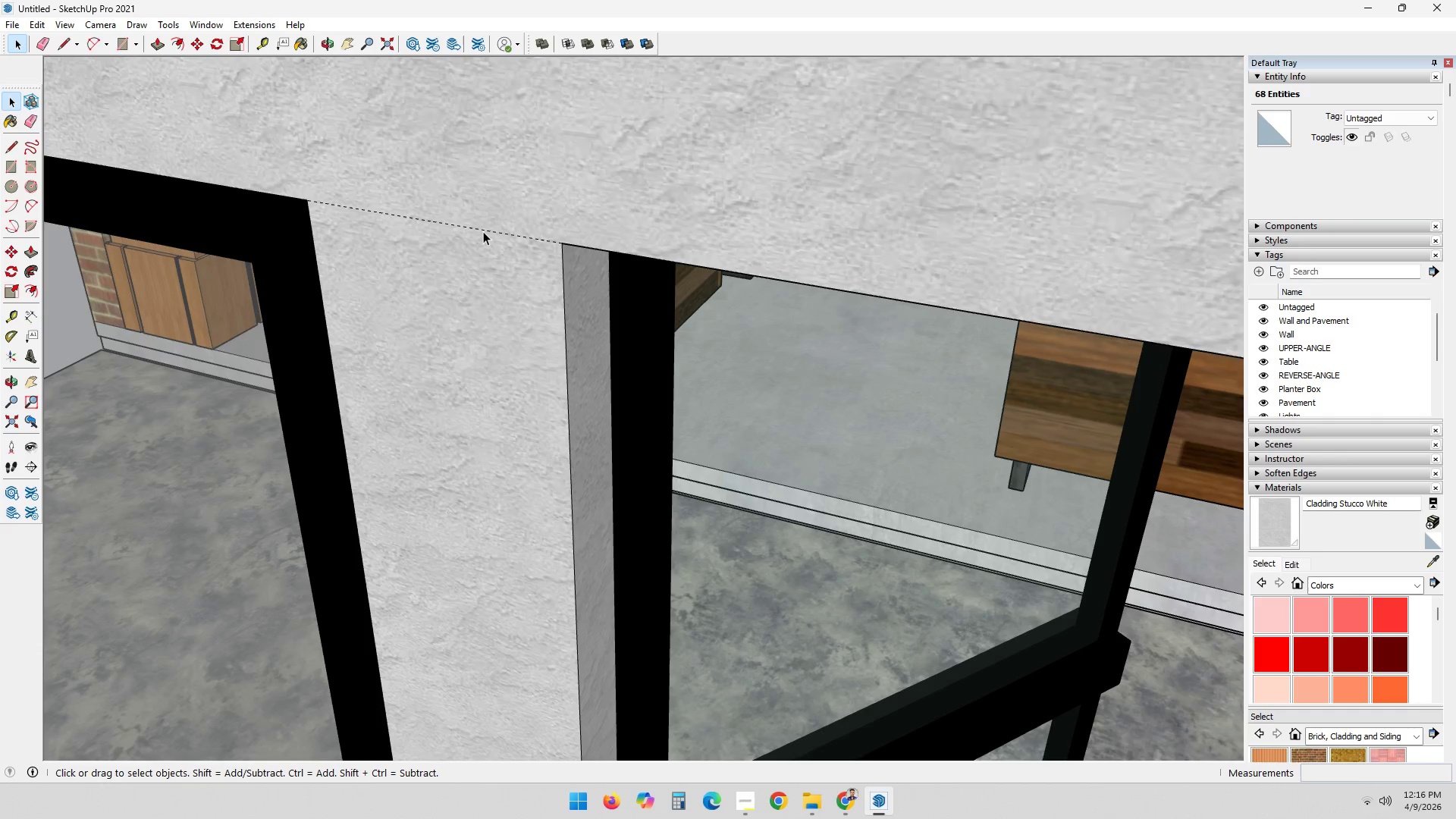 
triple_click([483, 231])
 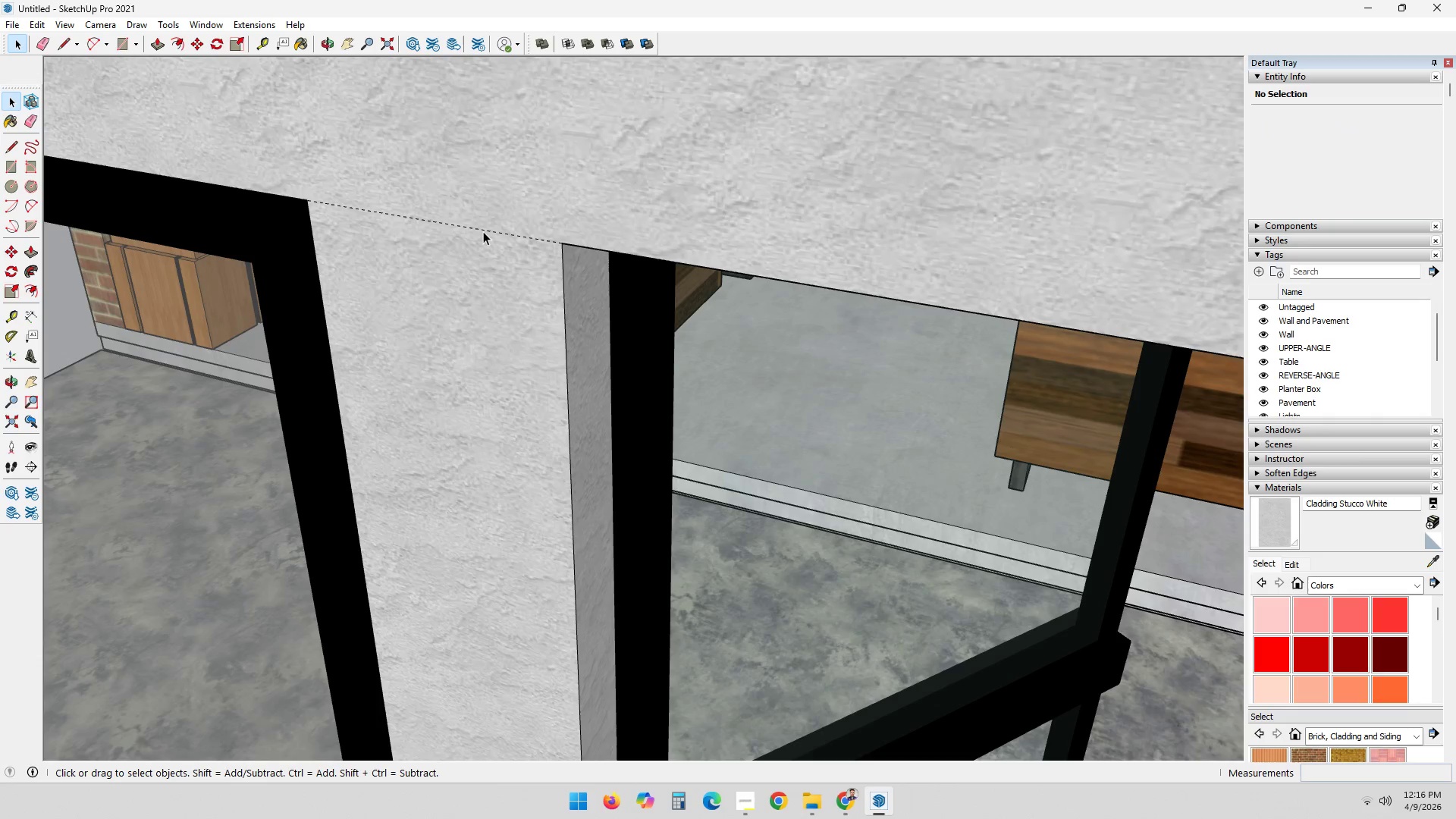 
triple_click([483, 231])
 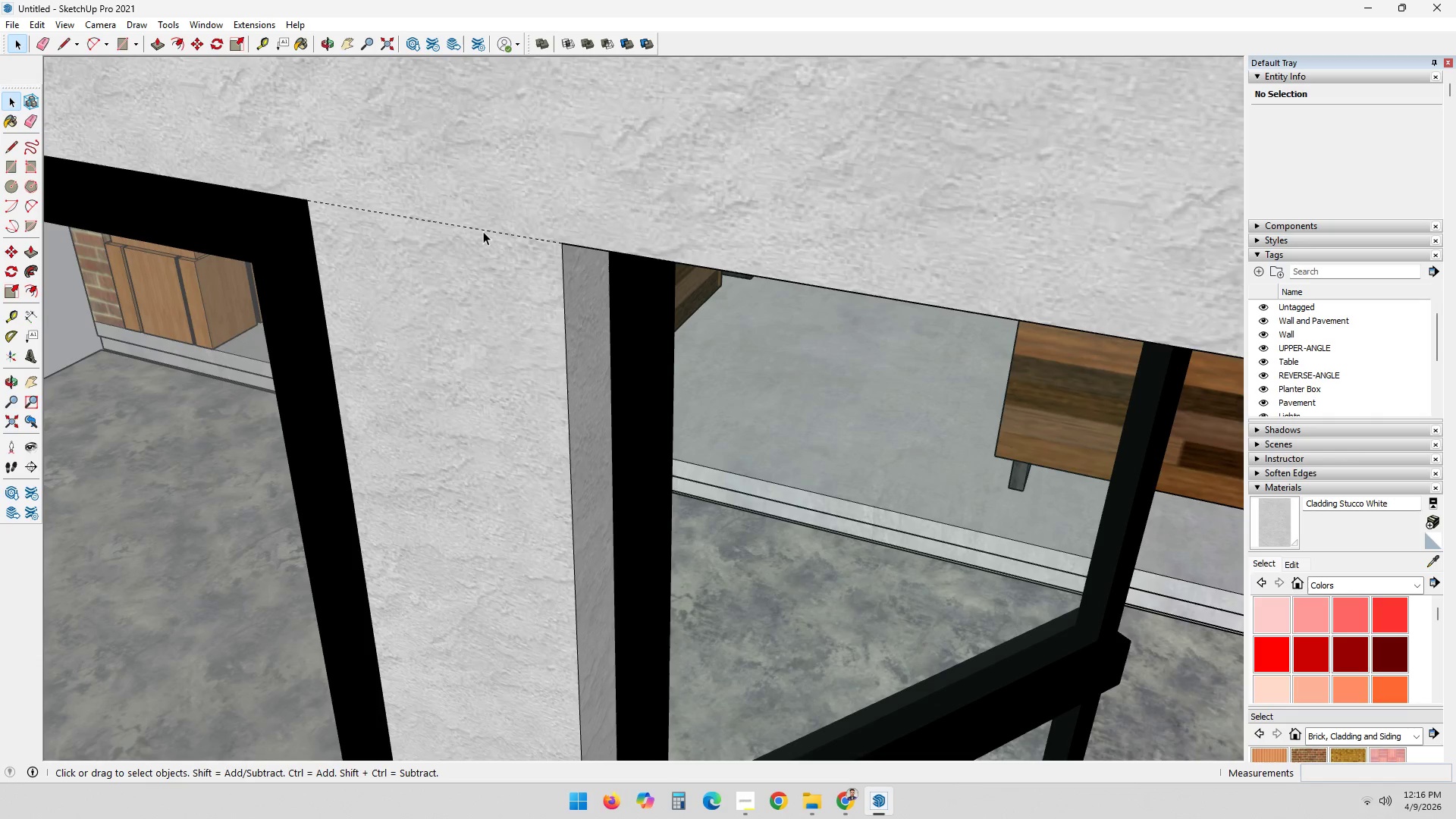 
triple_click([483, 231])
 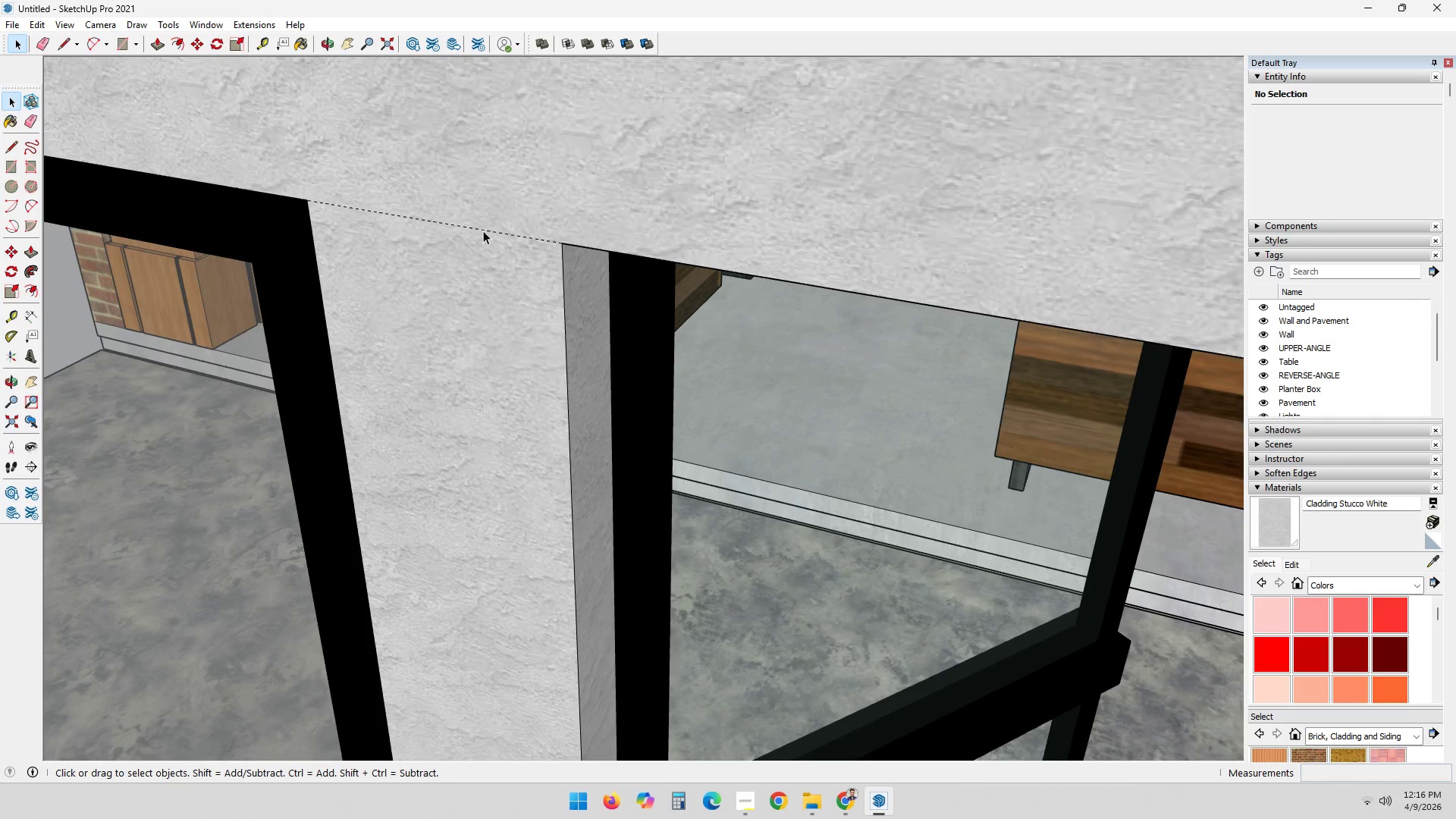 
triple_click([482, 230])
 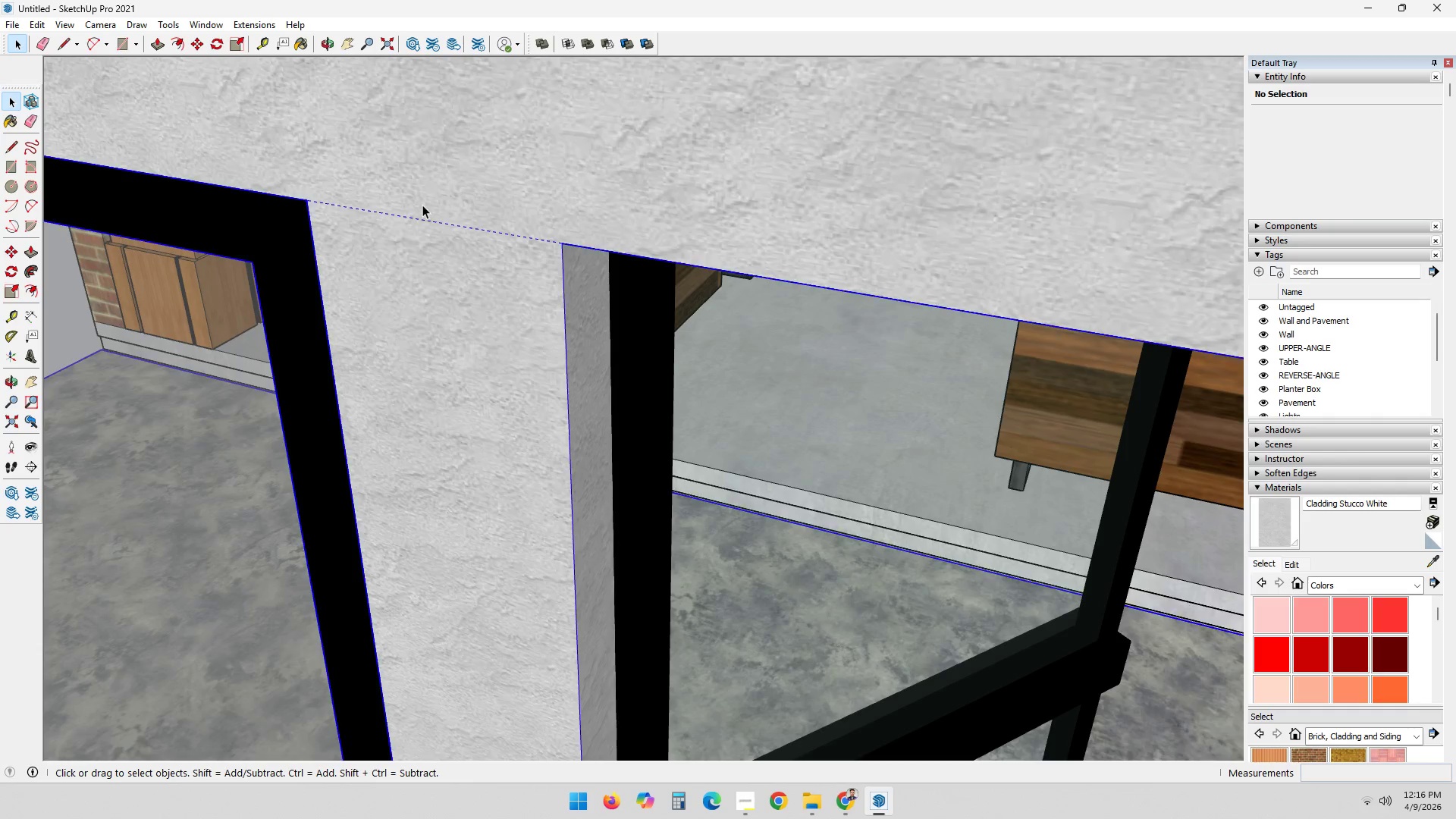 
key(E)
 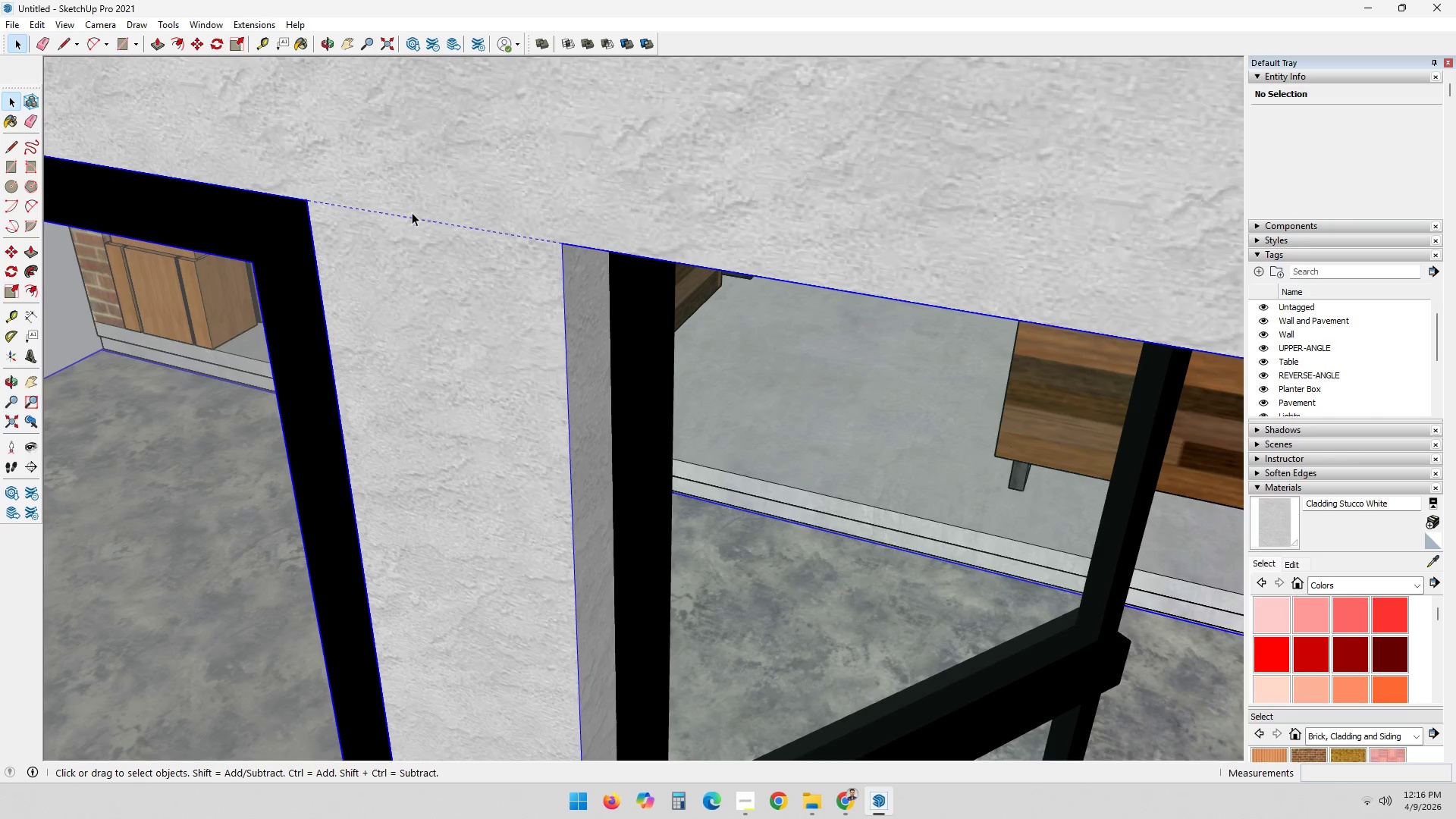 
triple_click([412, 212])
 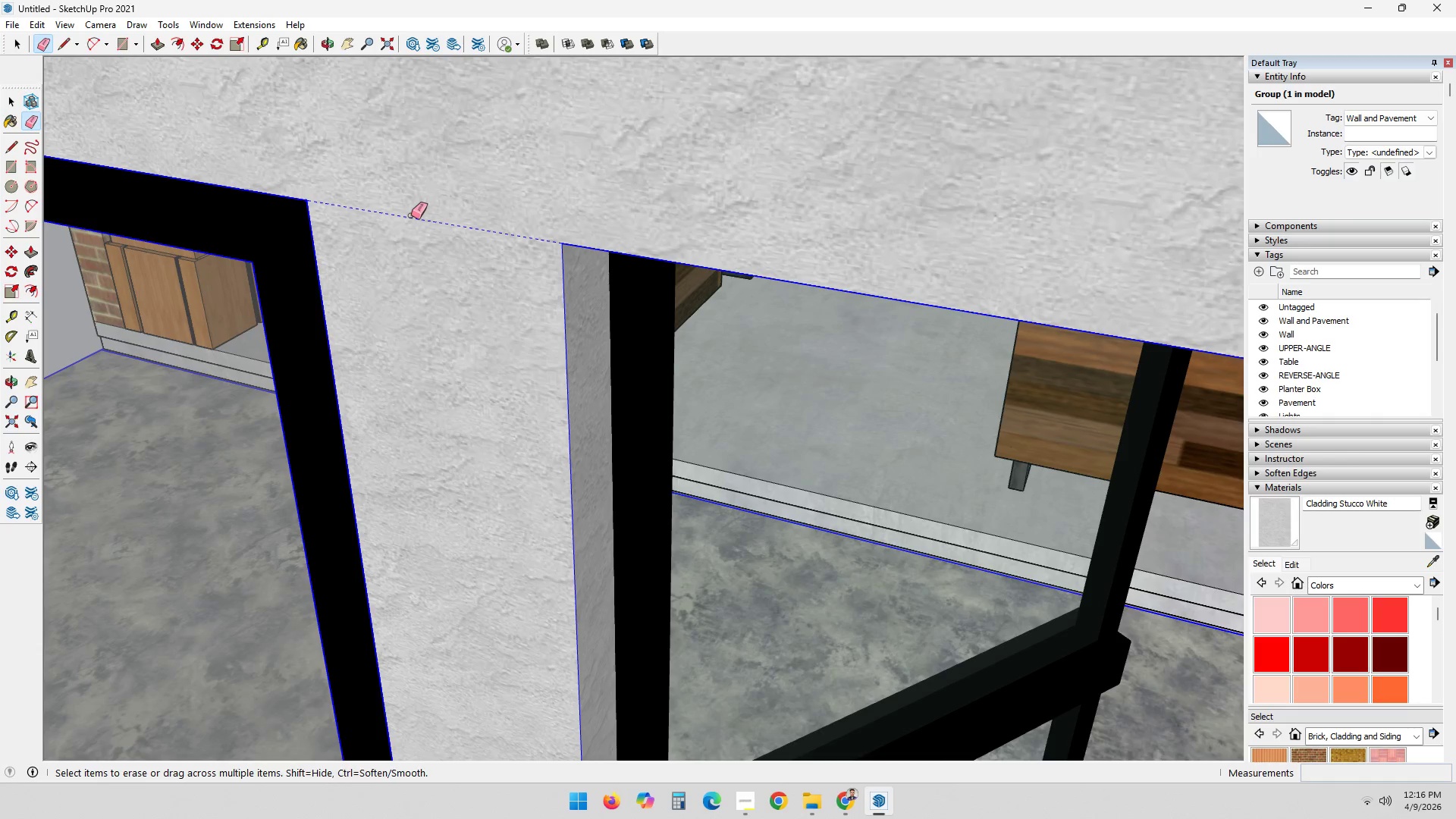 
triple_click([410, 216])
 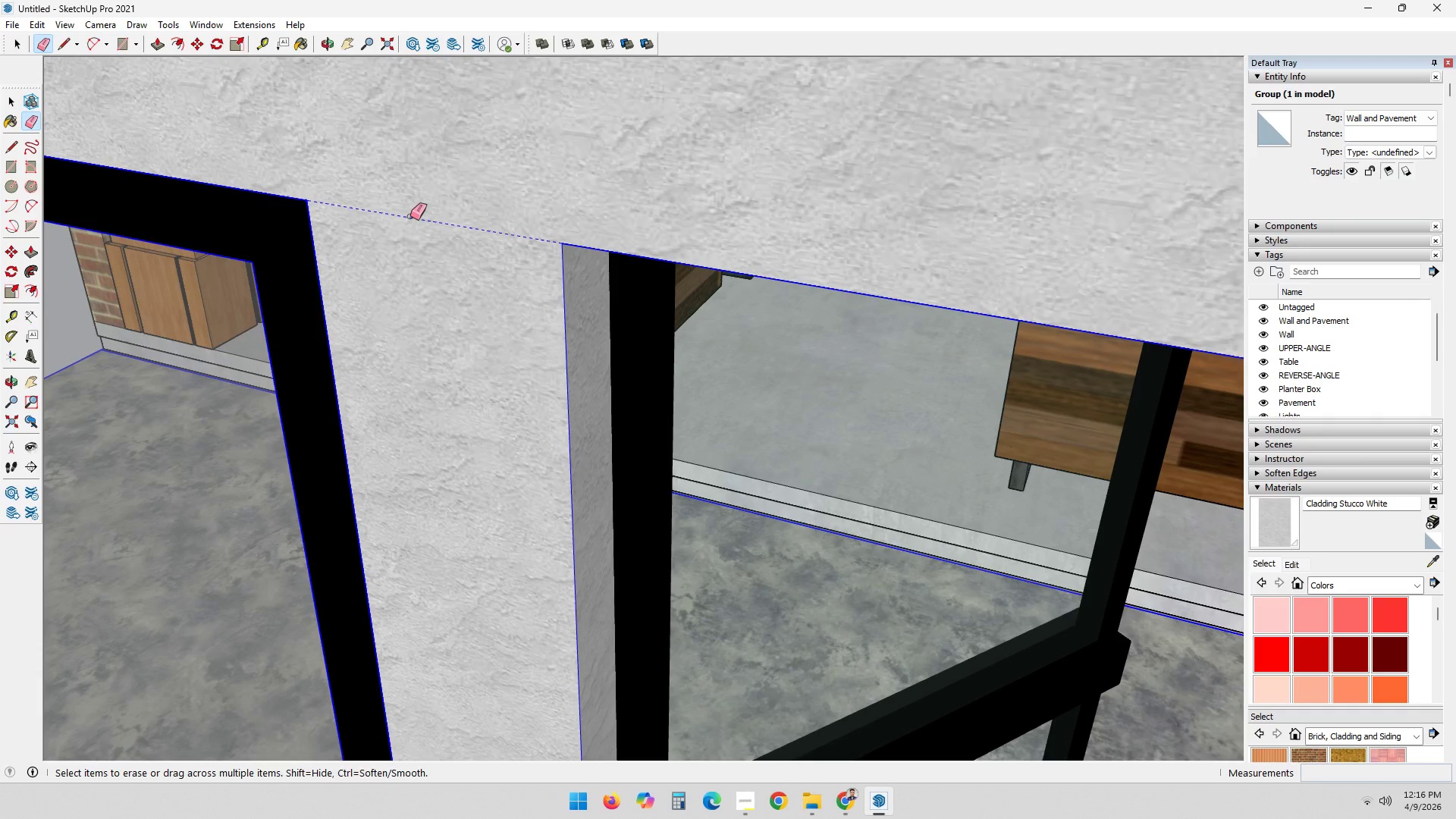 
triple_click([410, 216])
 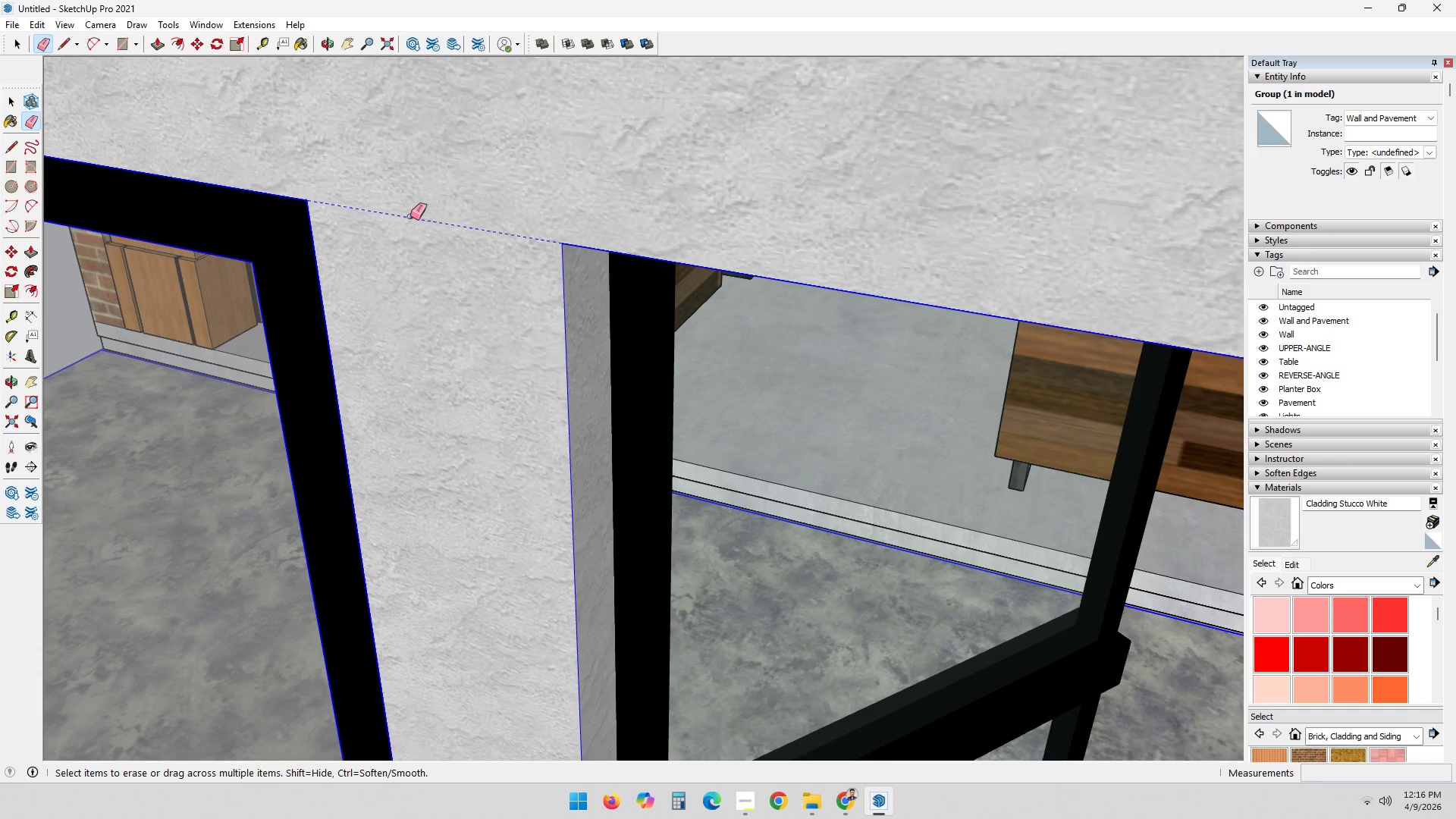 
triple_click([410, 216])
 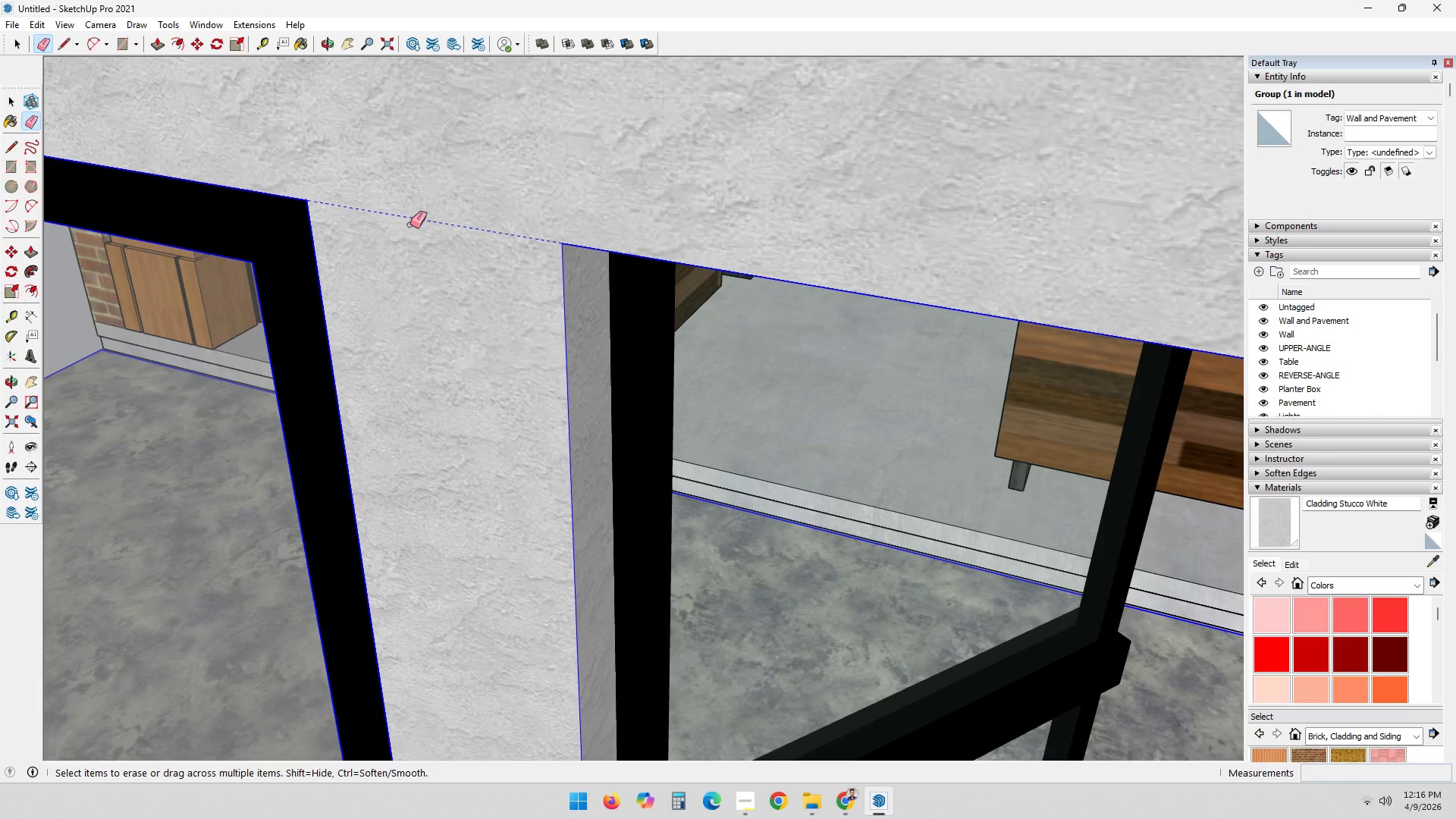 
scroll: coordinate [447, 300], scroll_direction: down, amount: 23.0
 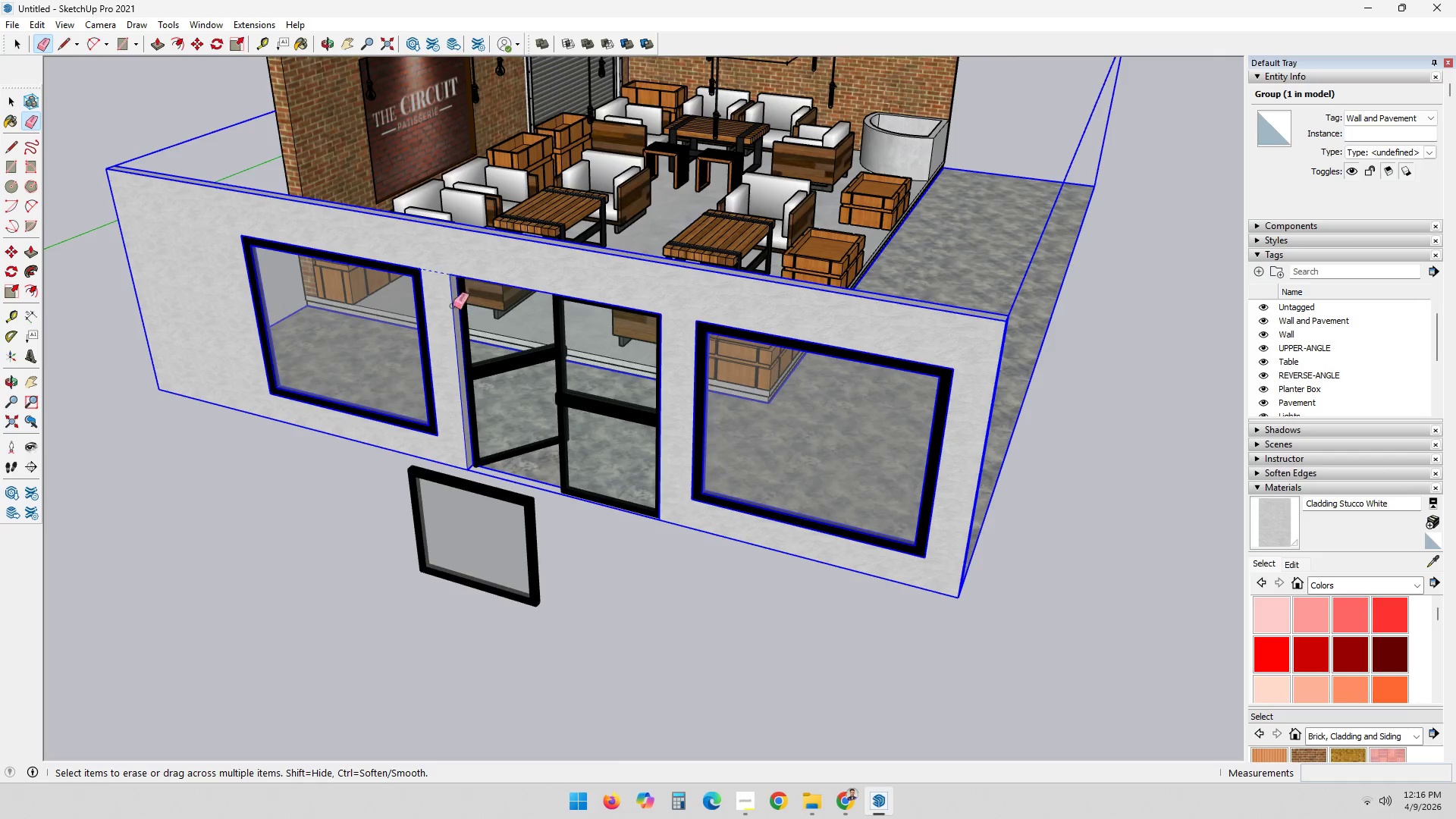 
key(Escape)
 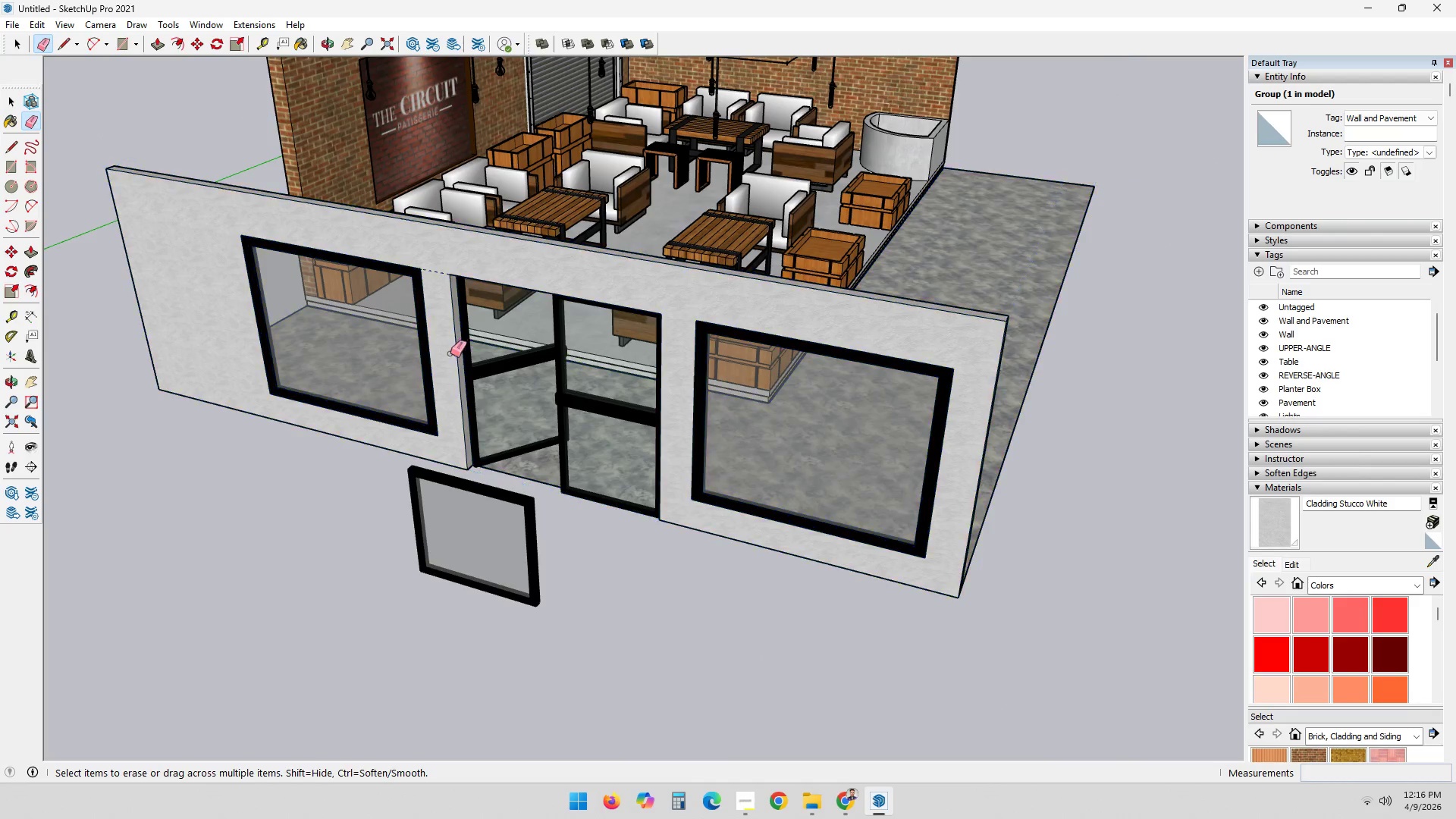 
key(Space)
 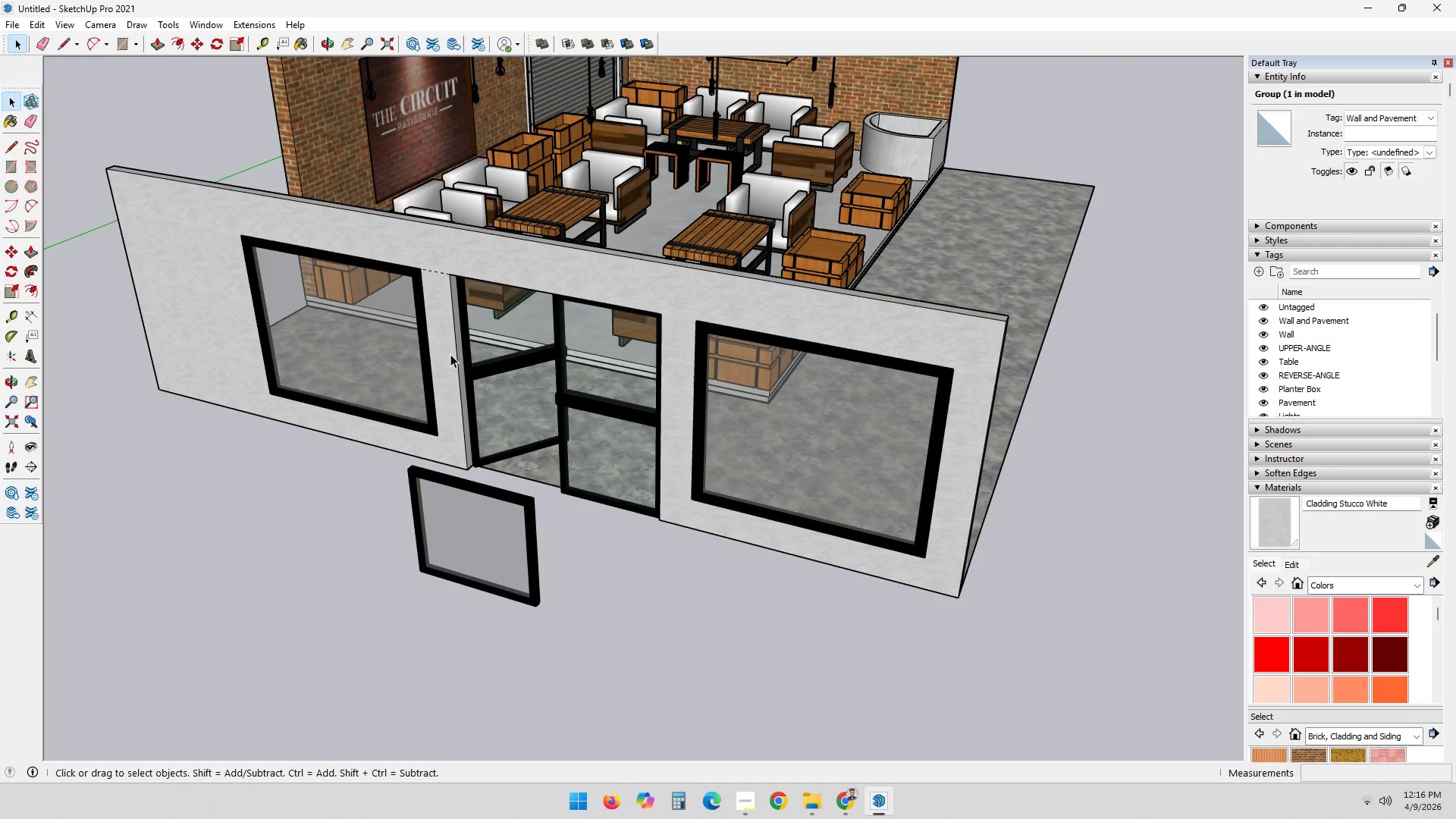 
key(Escape)
 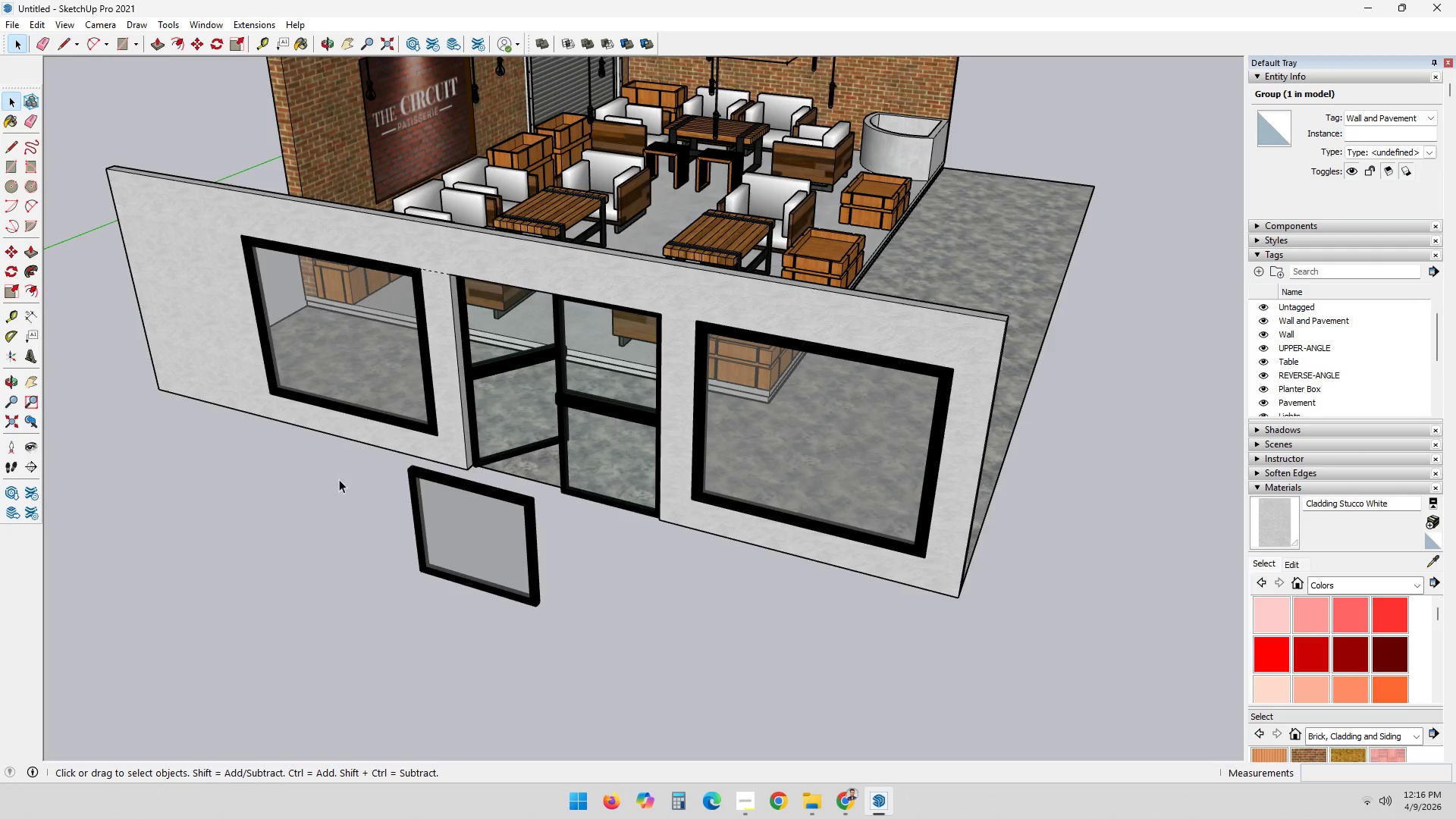 
left_click_drag(start_coordinate=[338, 482], to_coordinate=[340, 486])
 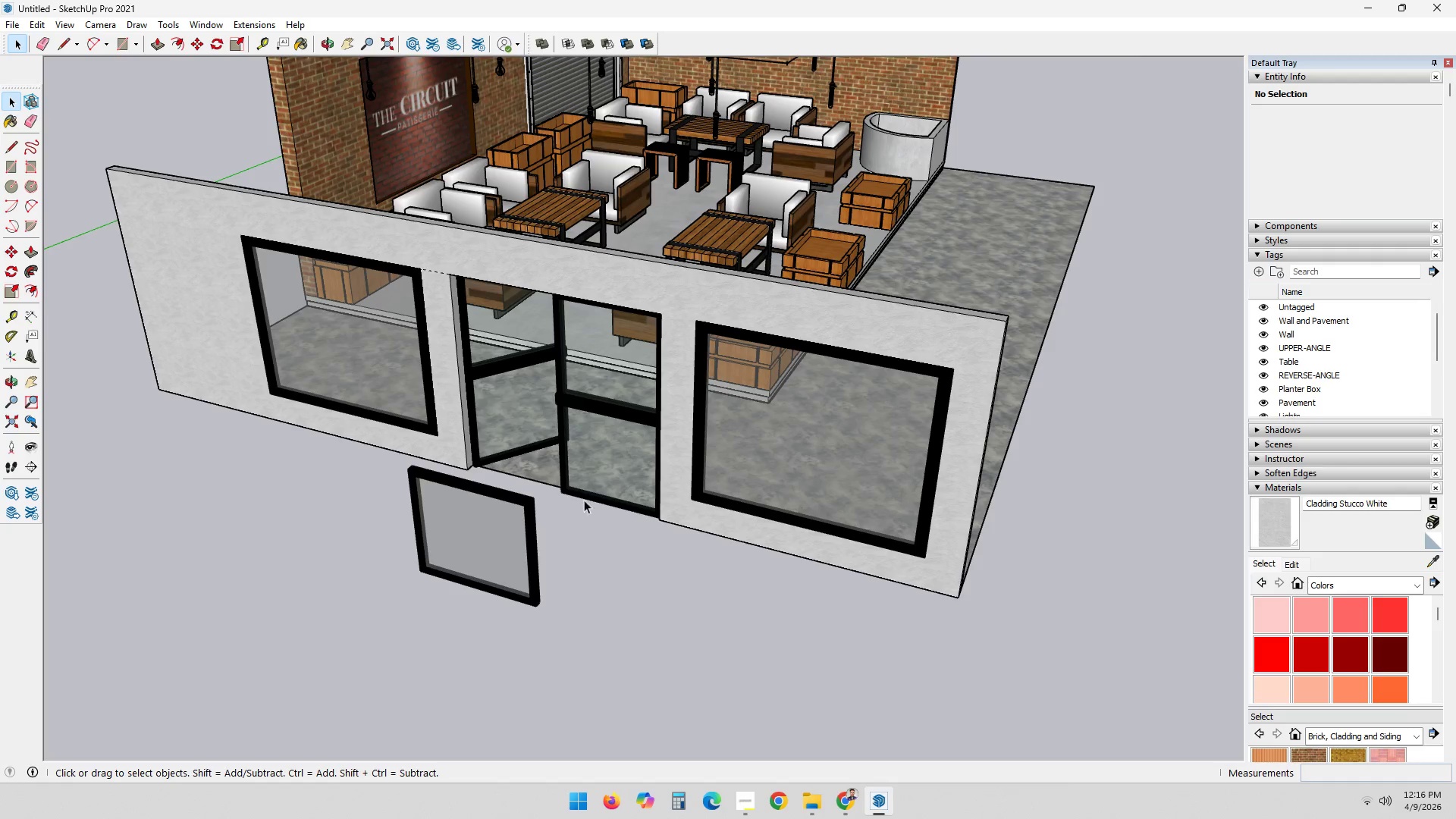 
scroll: coordinate [604, 476], scroll_direction: down, amount: 2.0
 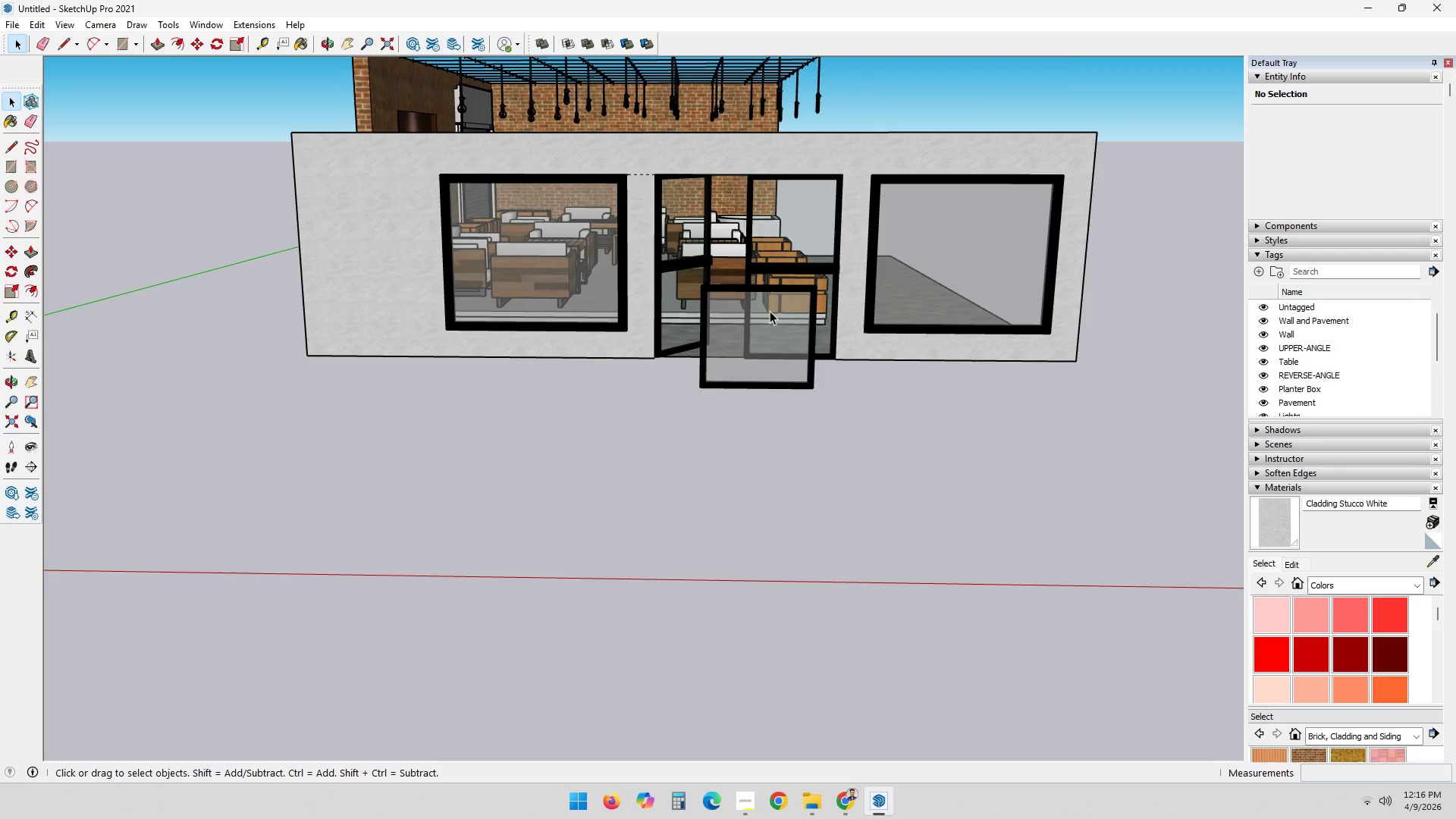 
scroll: coordinate [704, 255], scroll_direction: up, amount: 8.0
 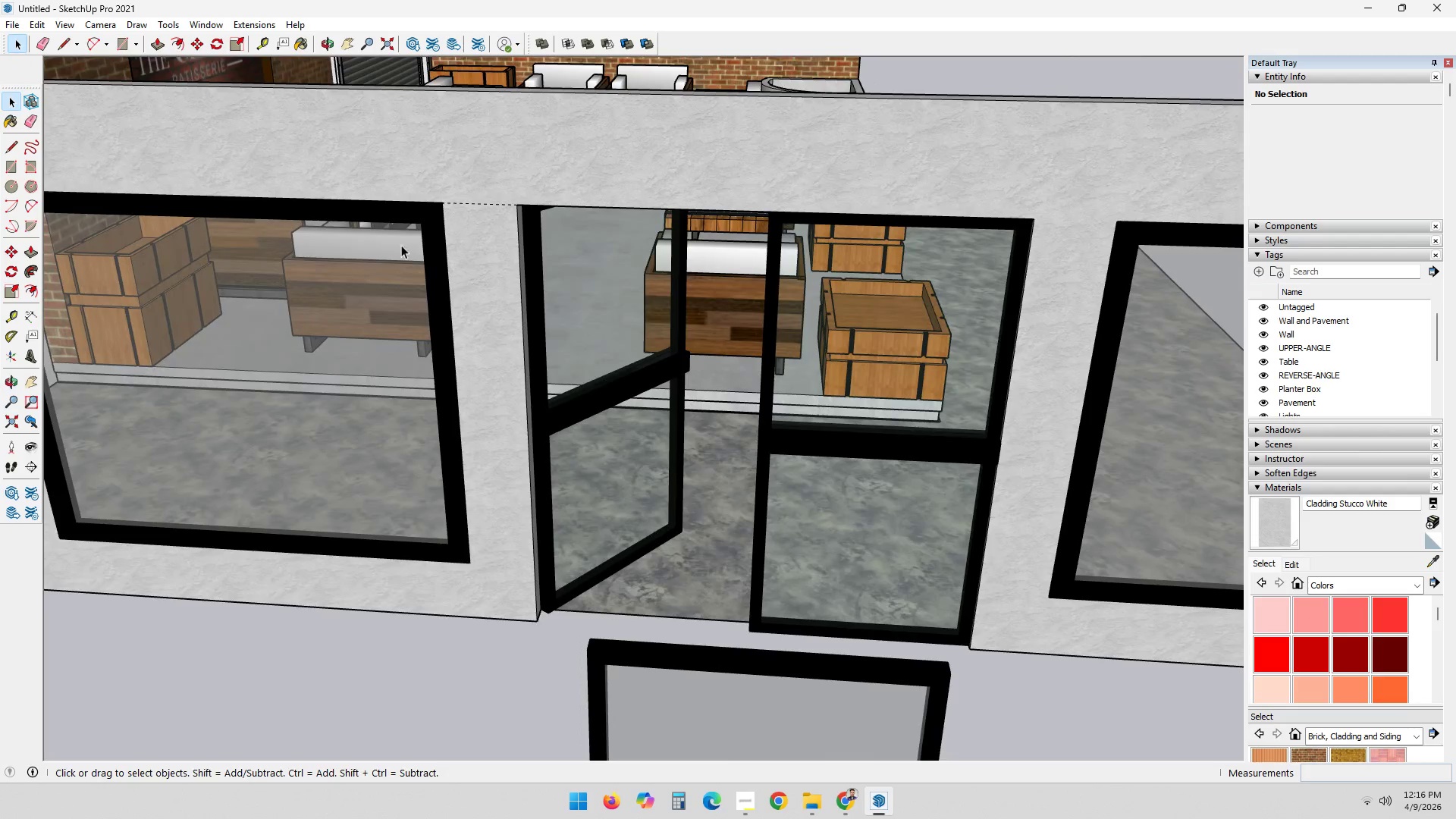 
left_click_drag(start_coordinate=[489, 202], to_coordinate=[495, 203])
 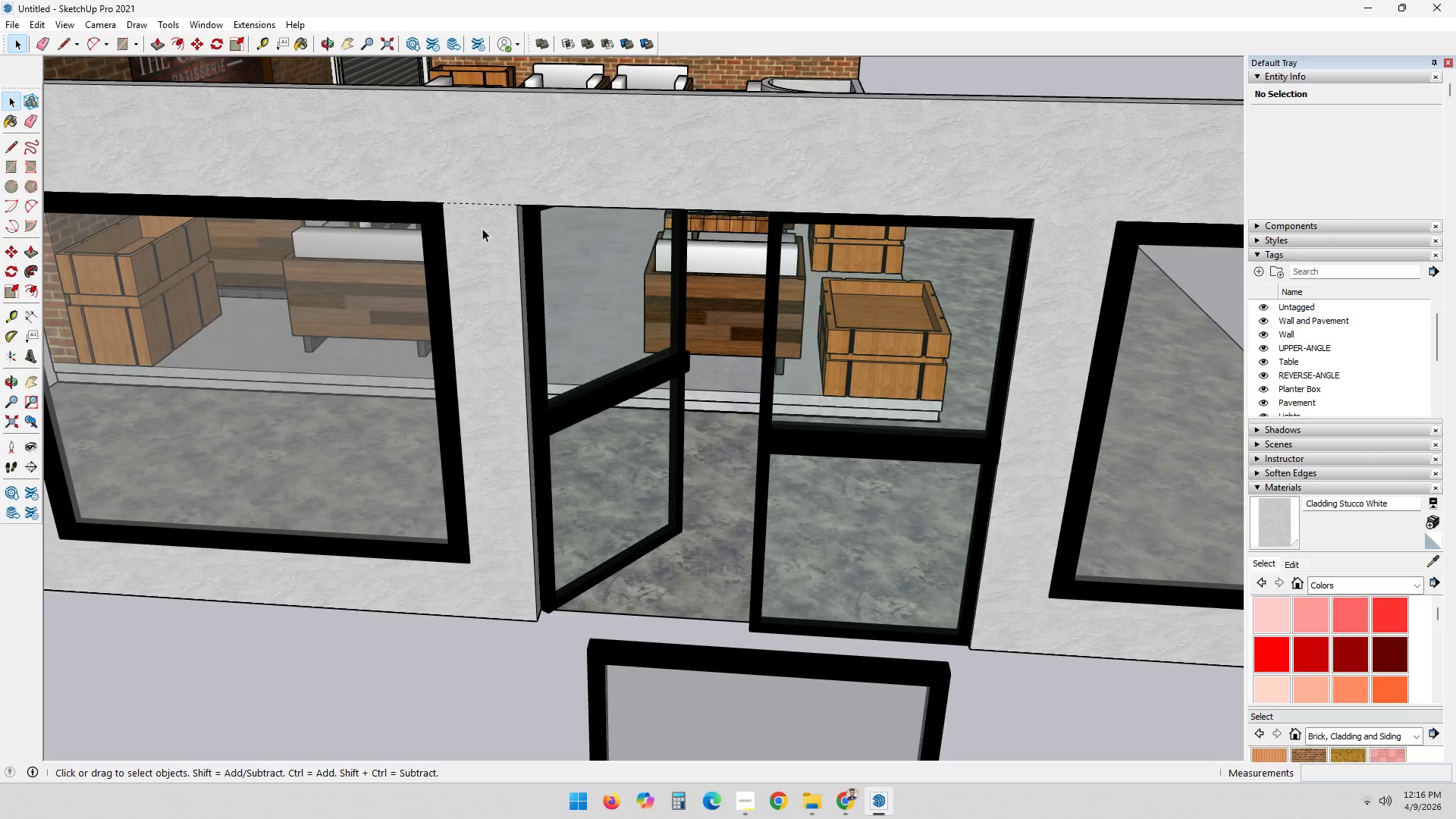 
left_click_drag(start_coordinate=[483, 227], to_coordinate=[463, 176])
 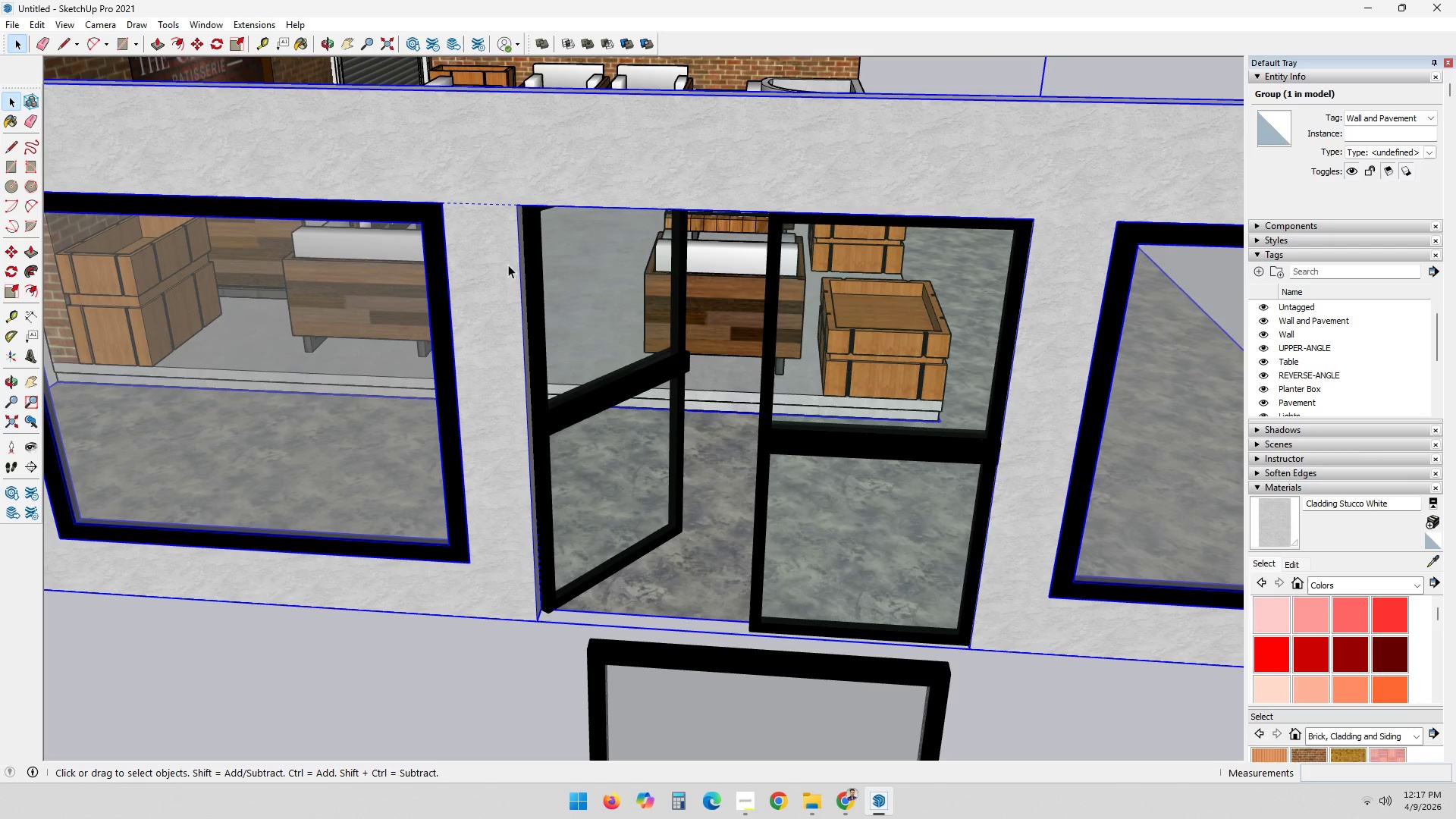 
left_click([719, 501])
 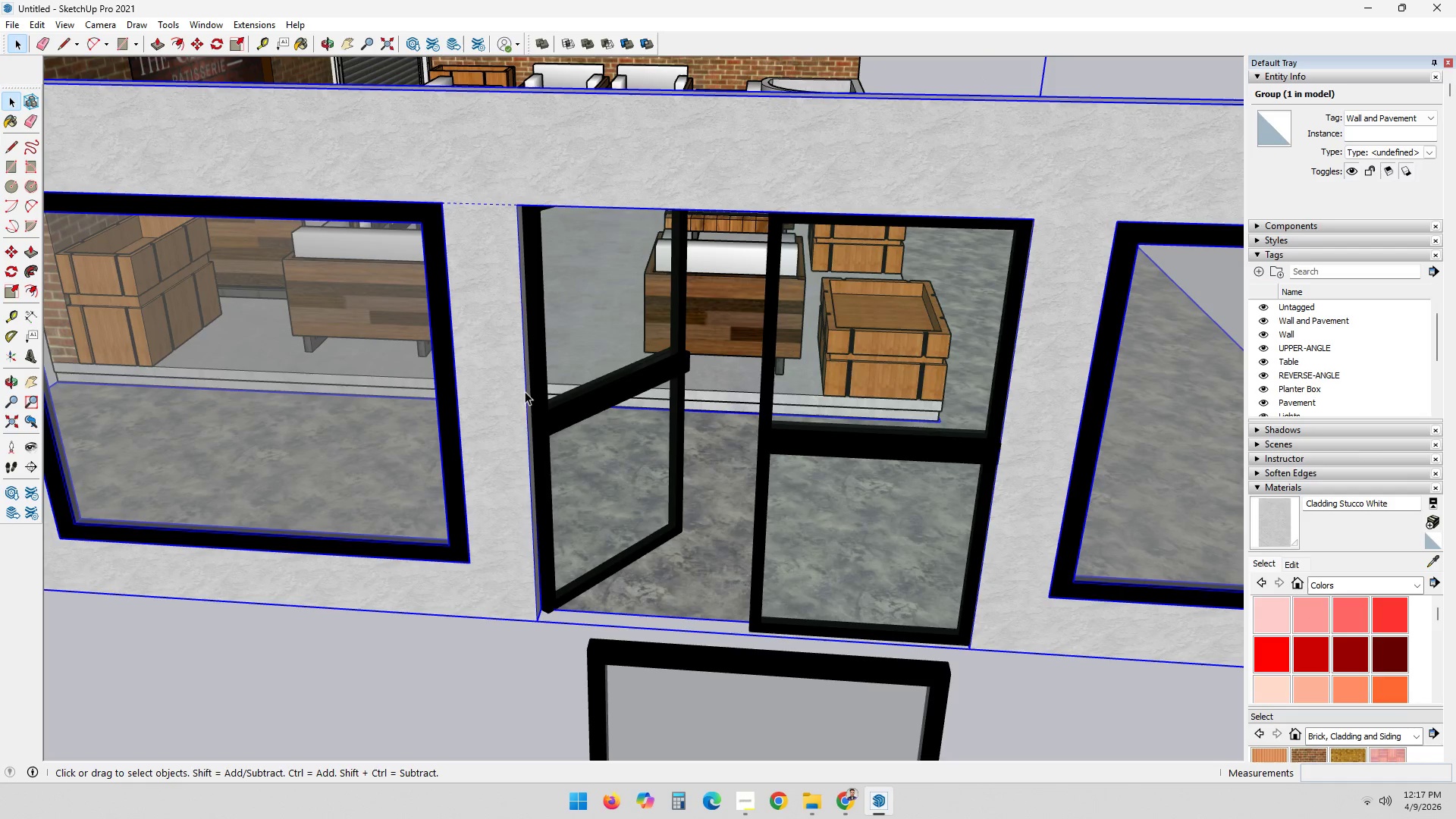 
double_click([508, 400])
 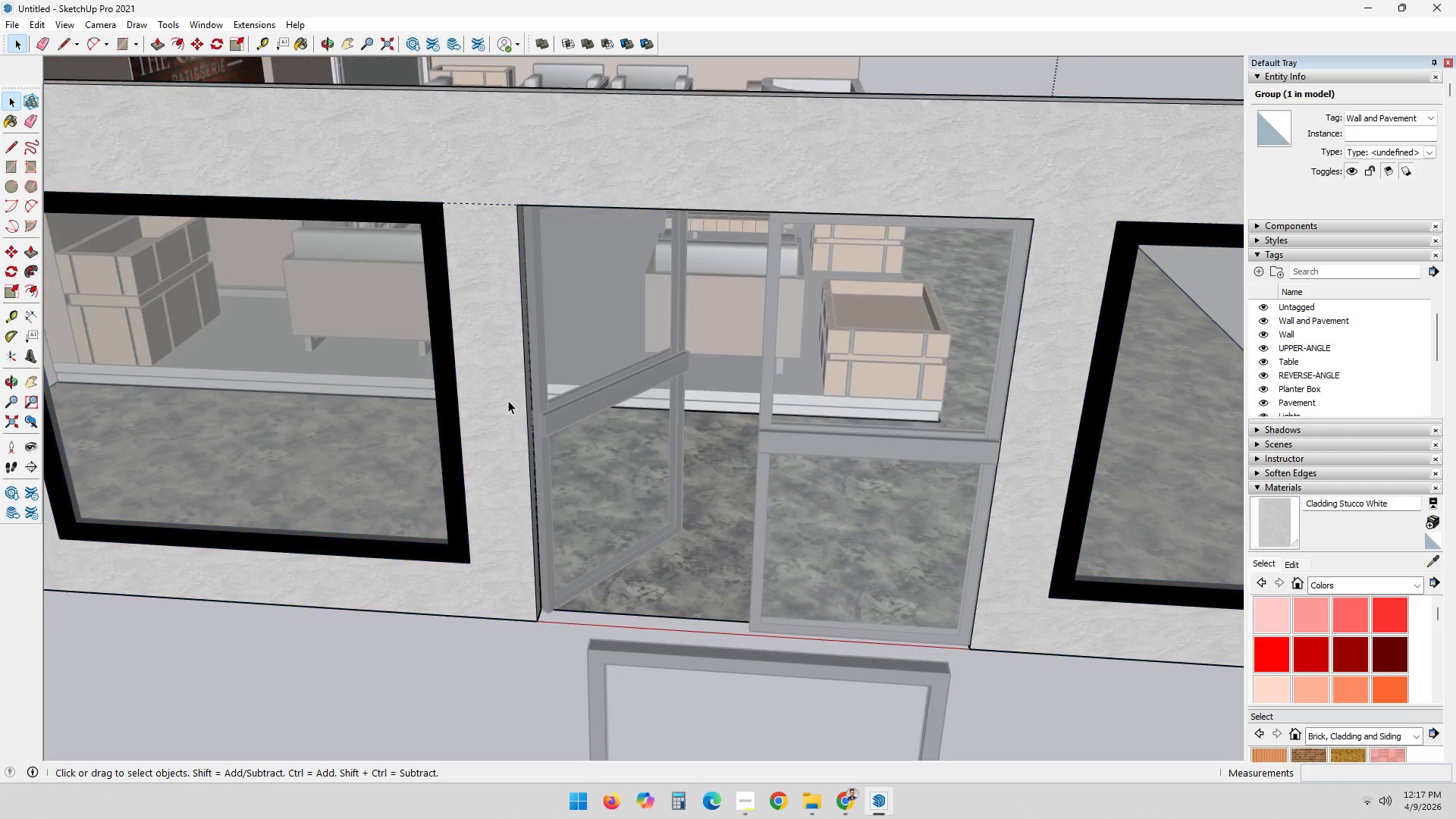 
triple_click([508, 400])
 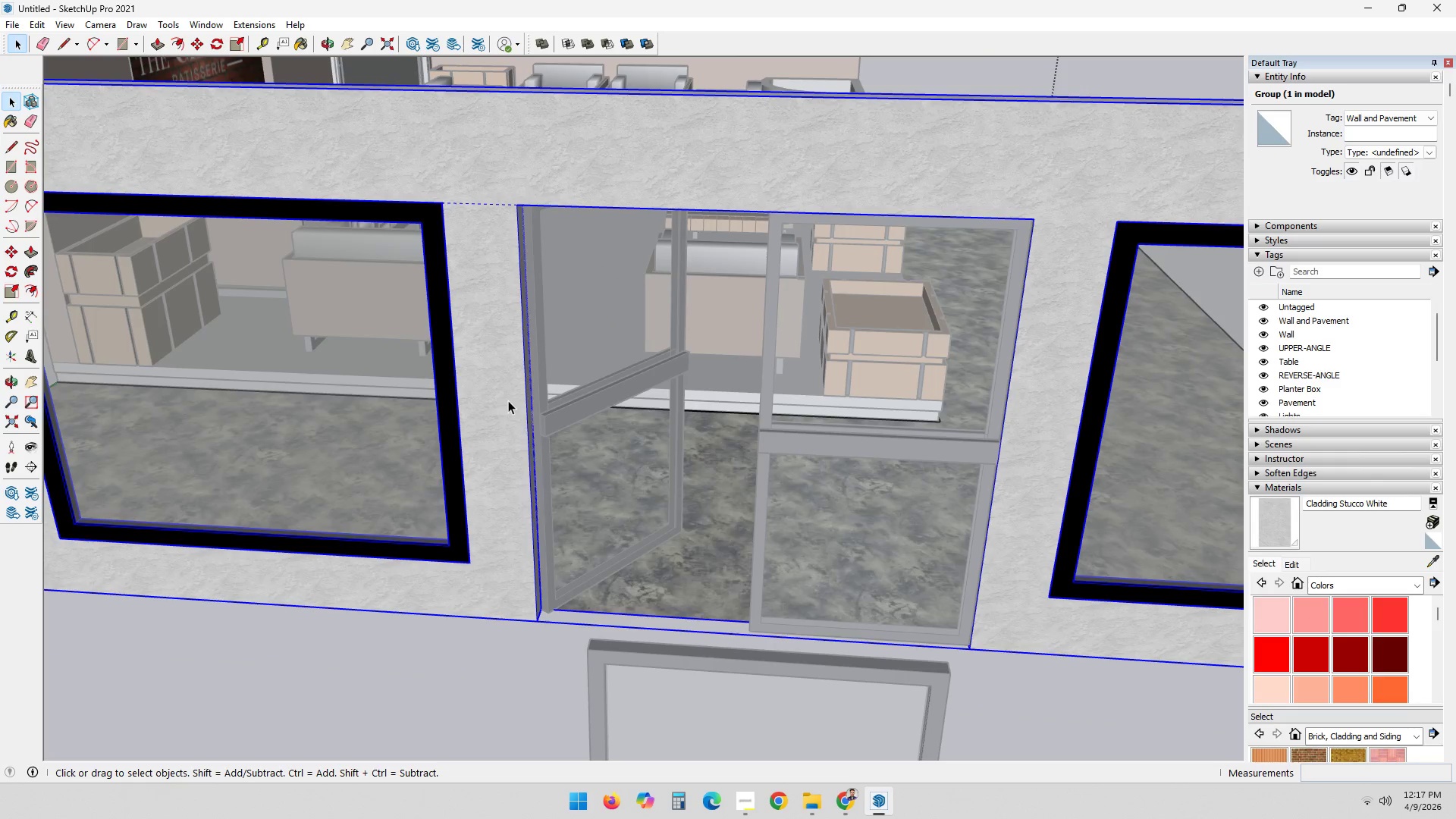 
triple_click([508, 400])
 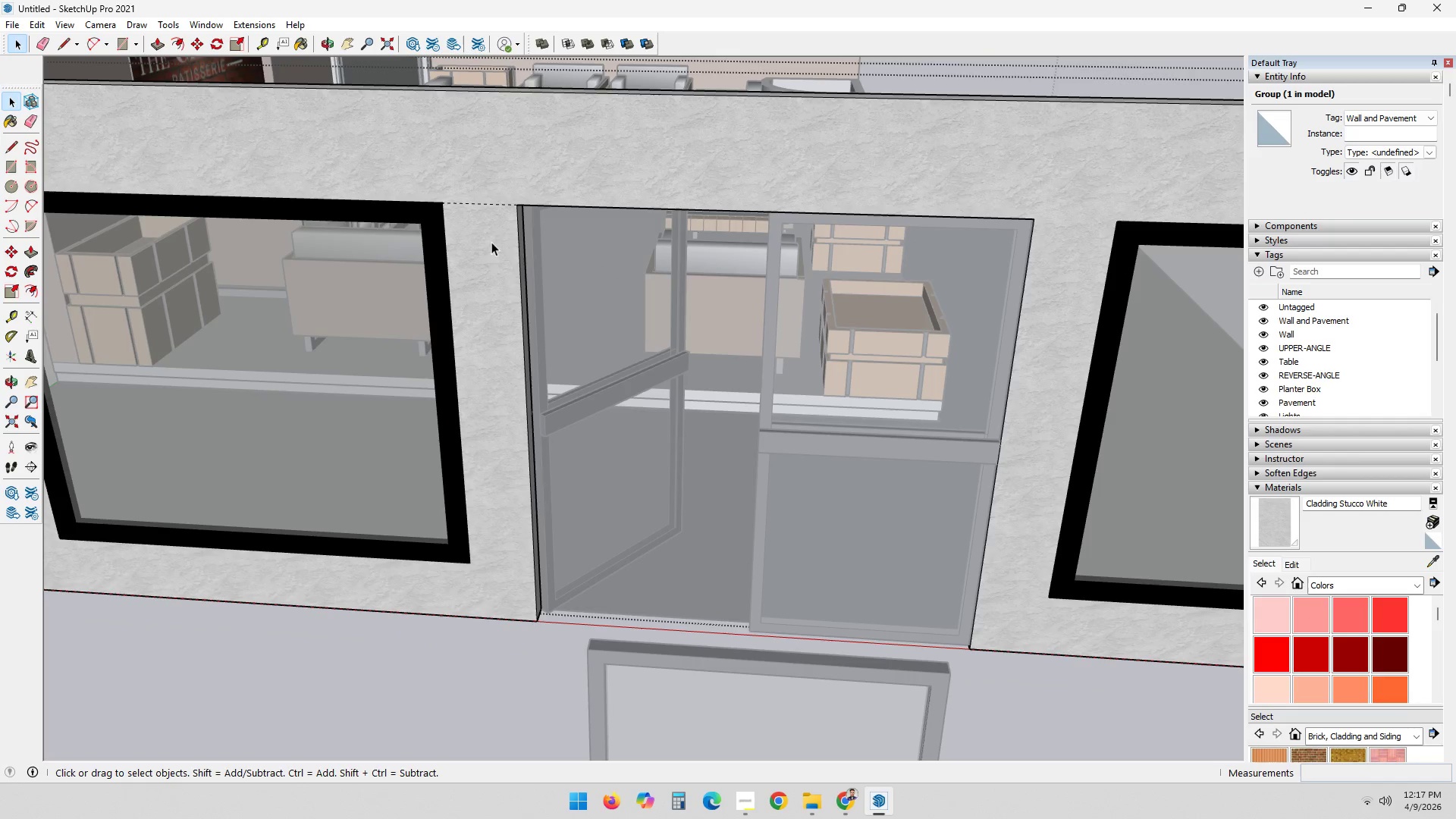 
left_click_drag(start_coordinate=[489, 233], to_coordinate=[465, 166])
 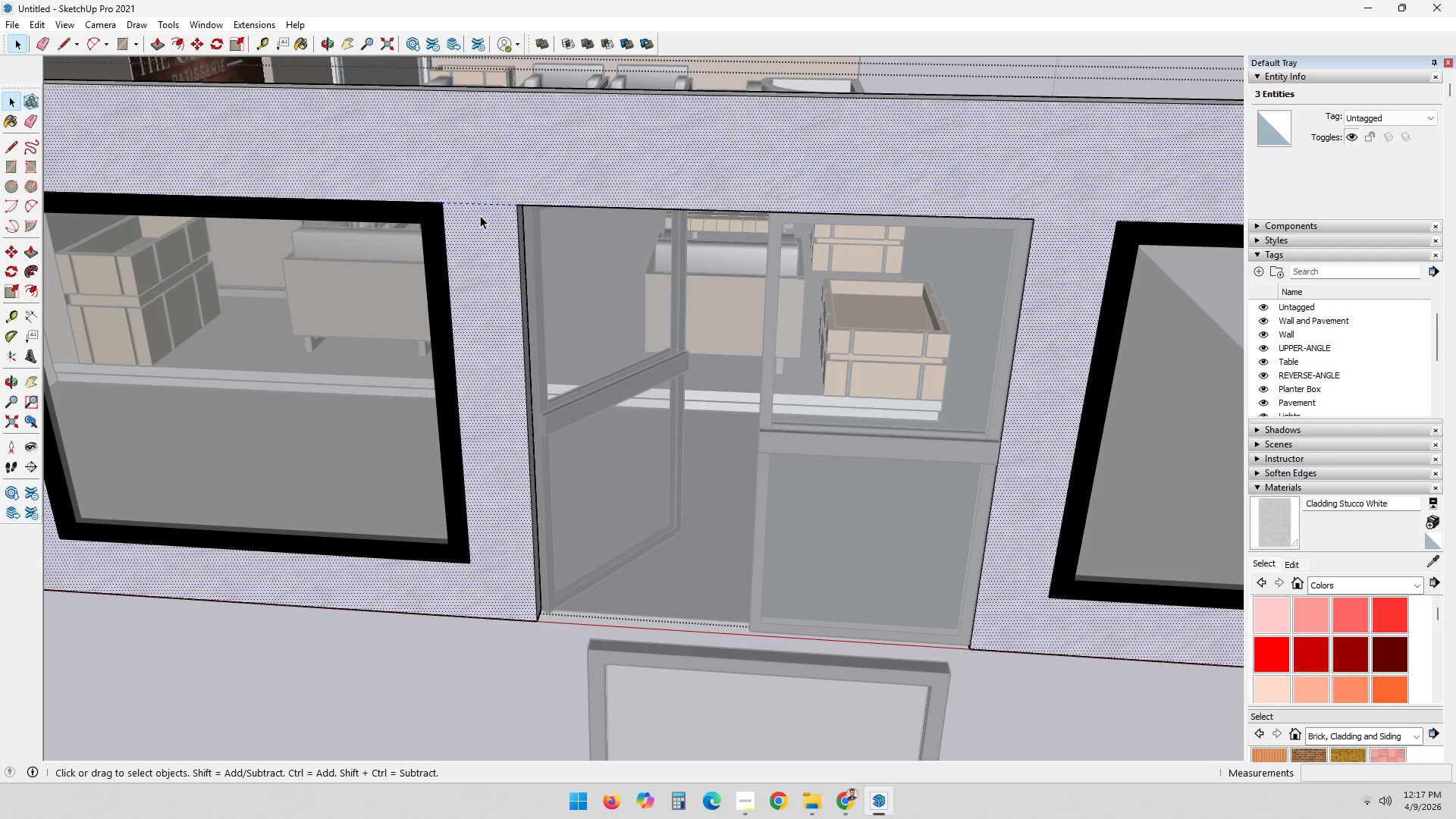 
key(Delete)
 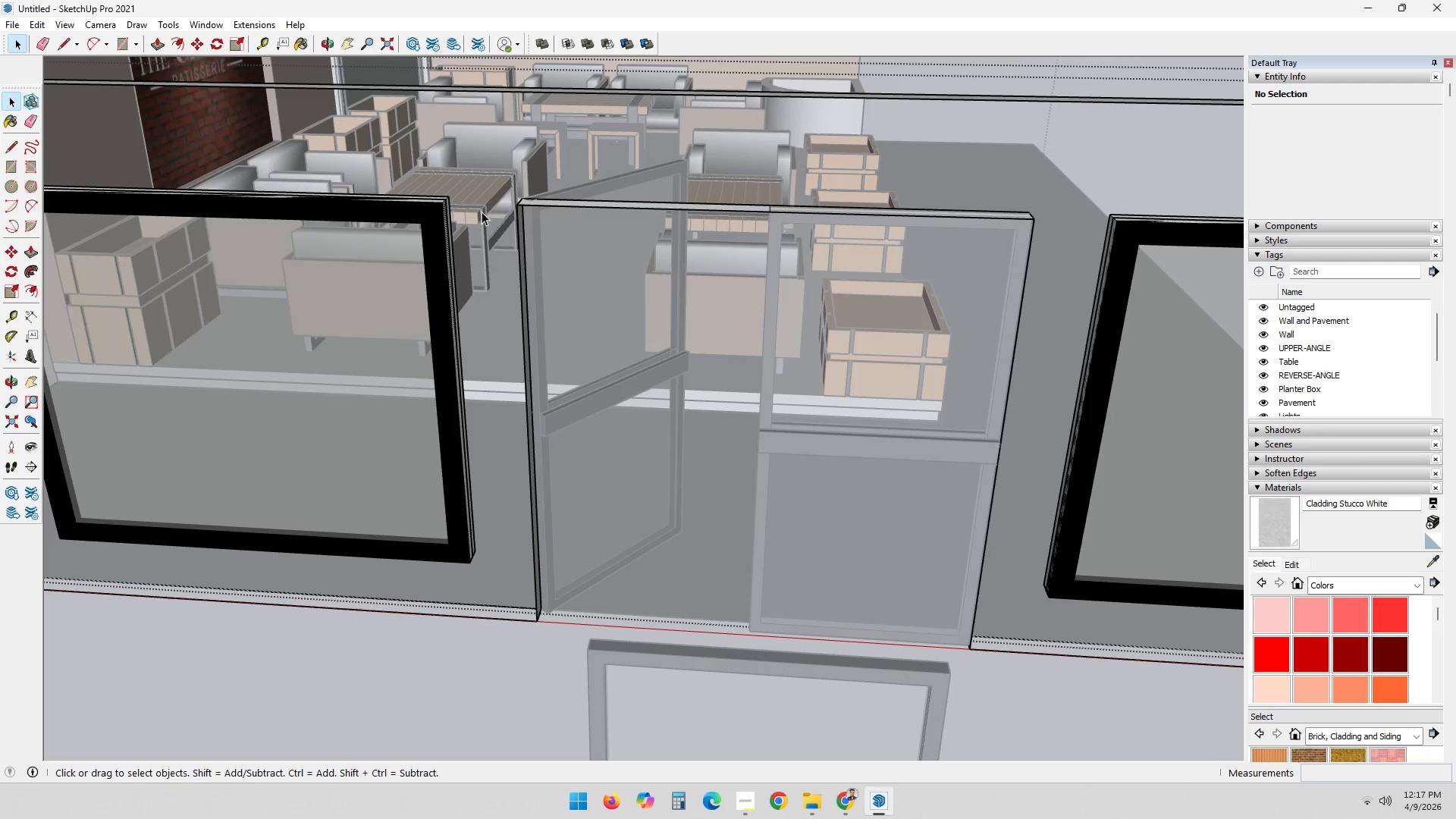 
key(Control+ControlLeft)
 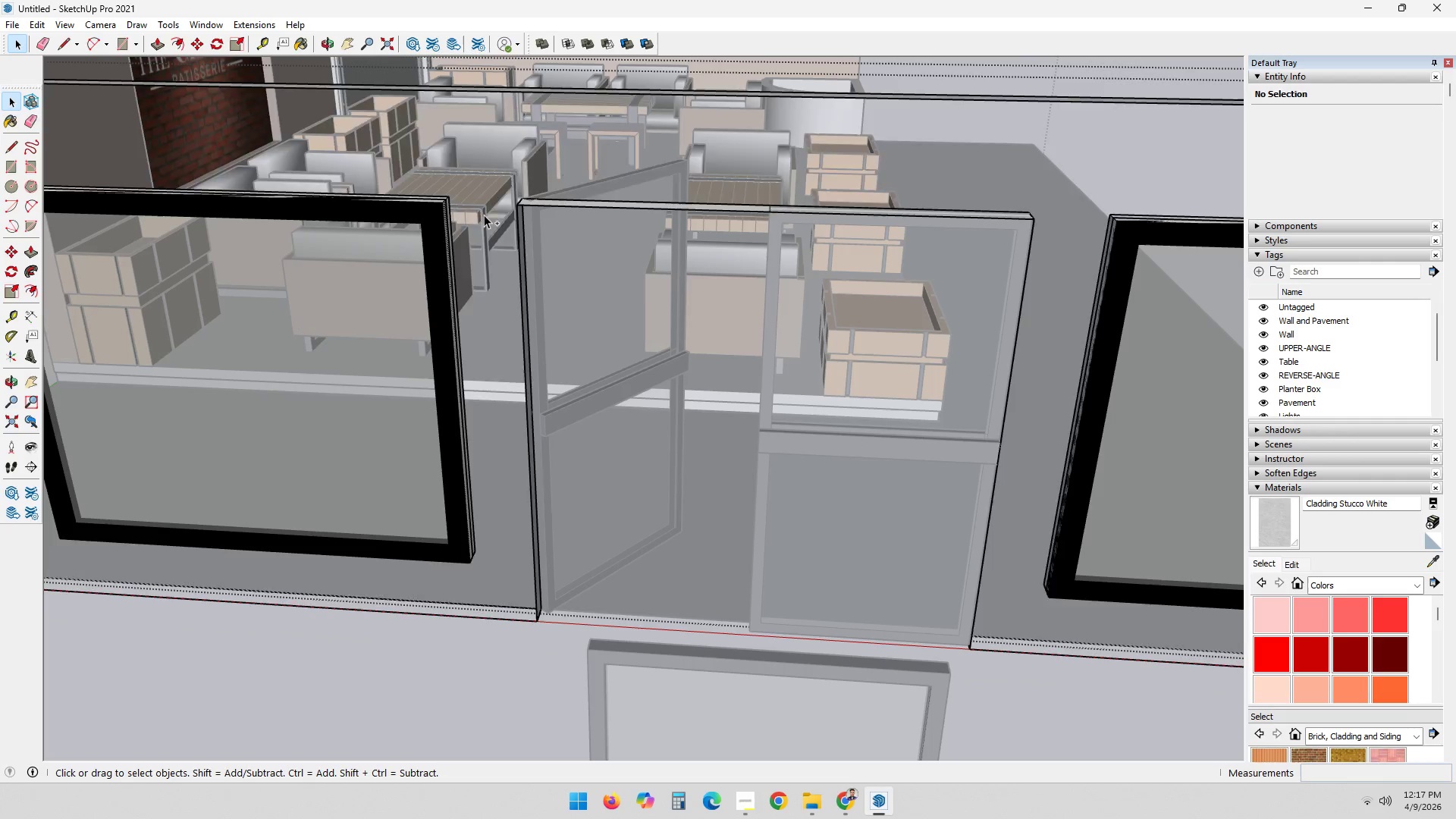 
key(Control+Z)
 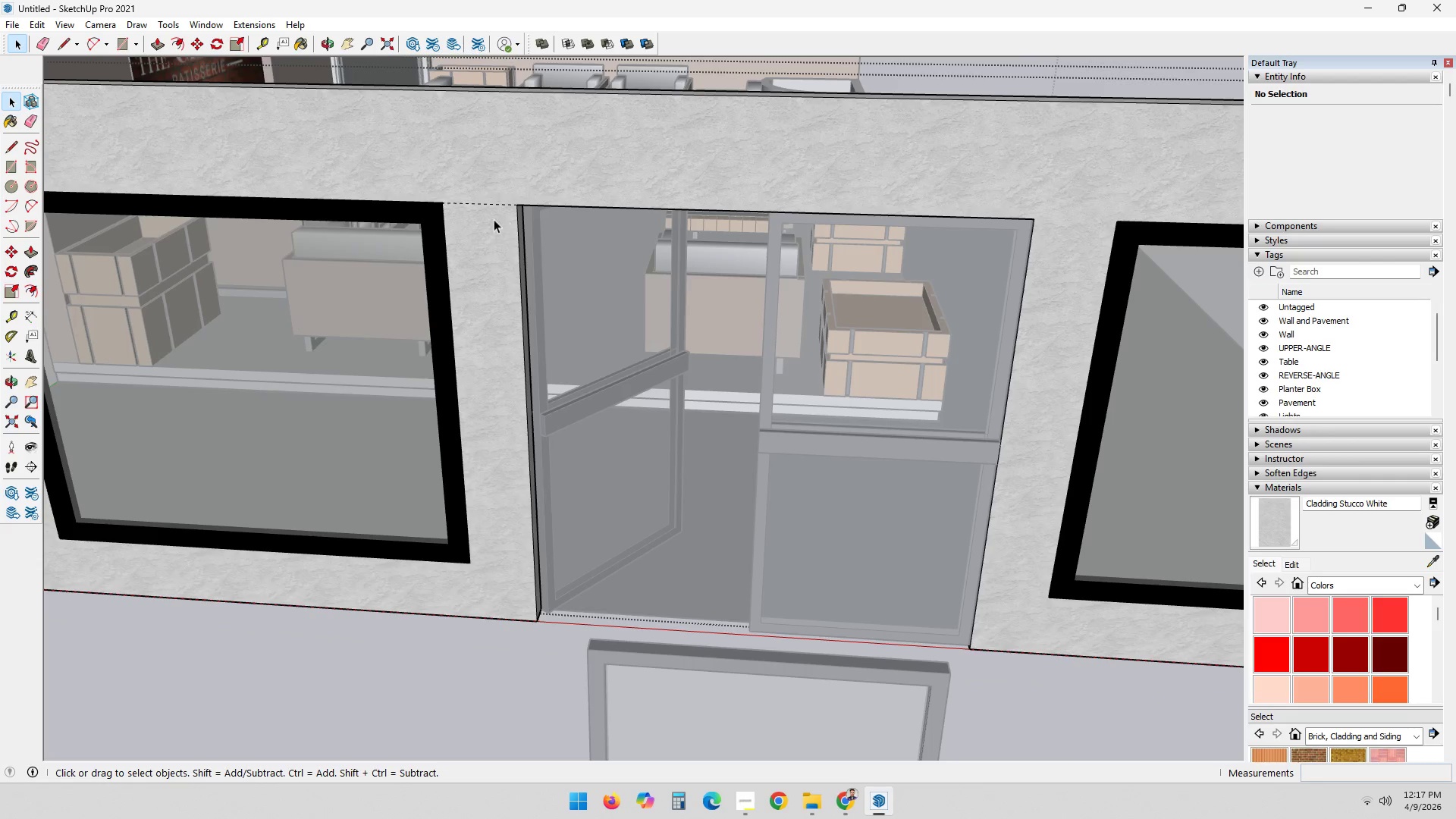 
double_click([494, 234])
 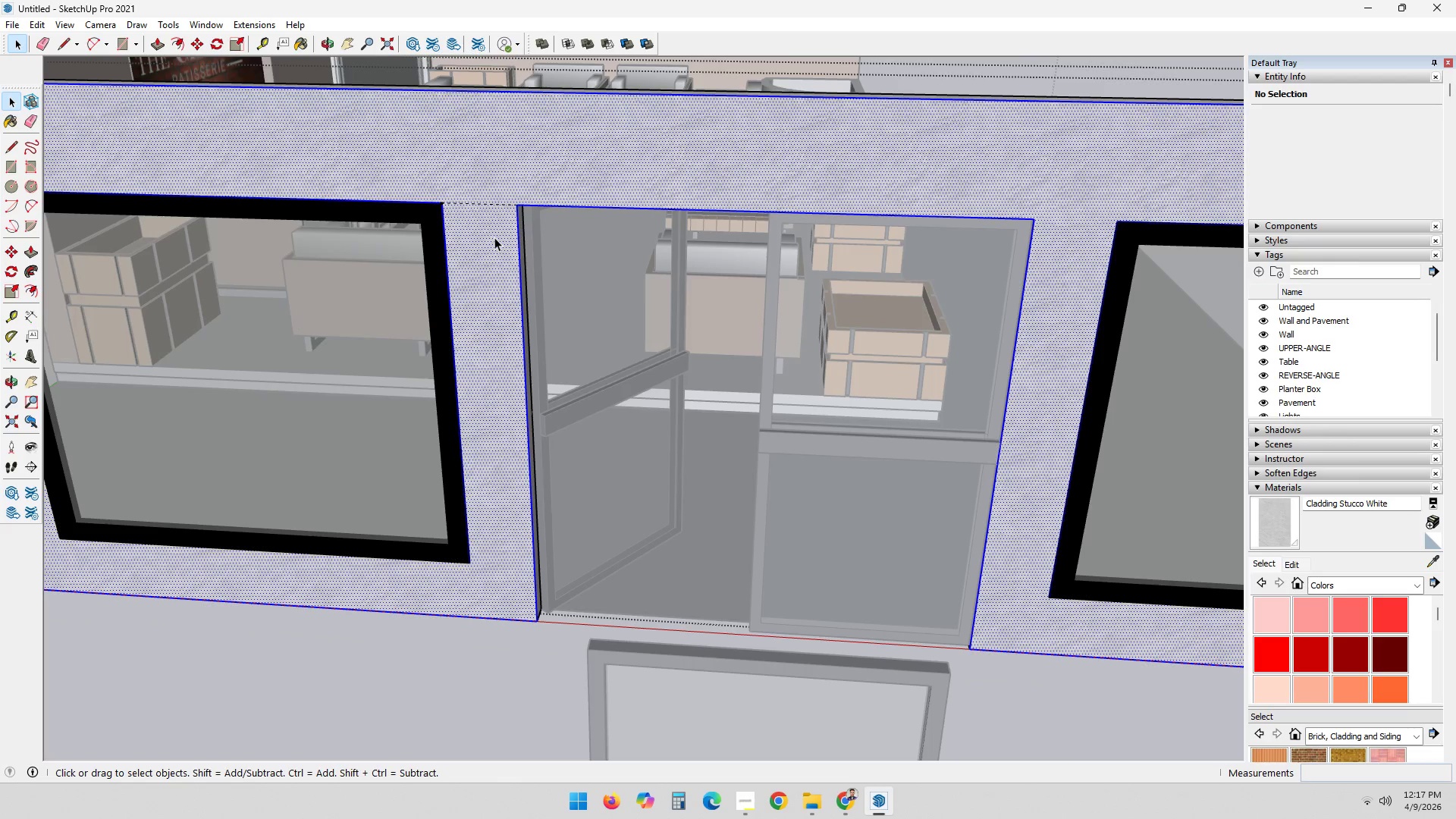 
triple_click([494, 237])
 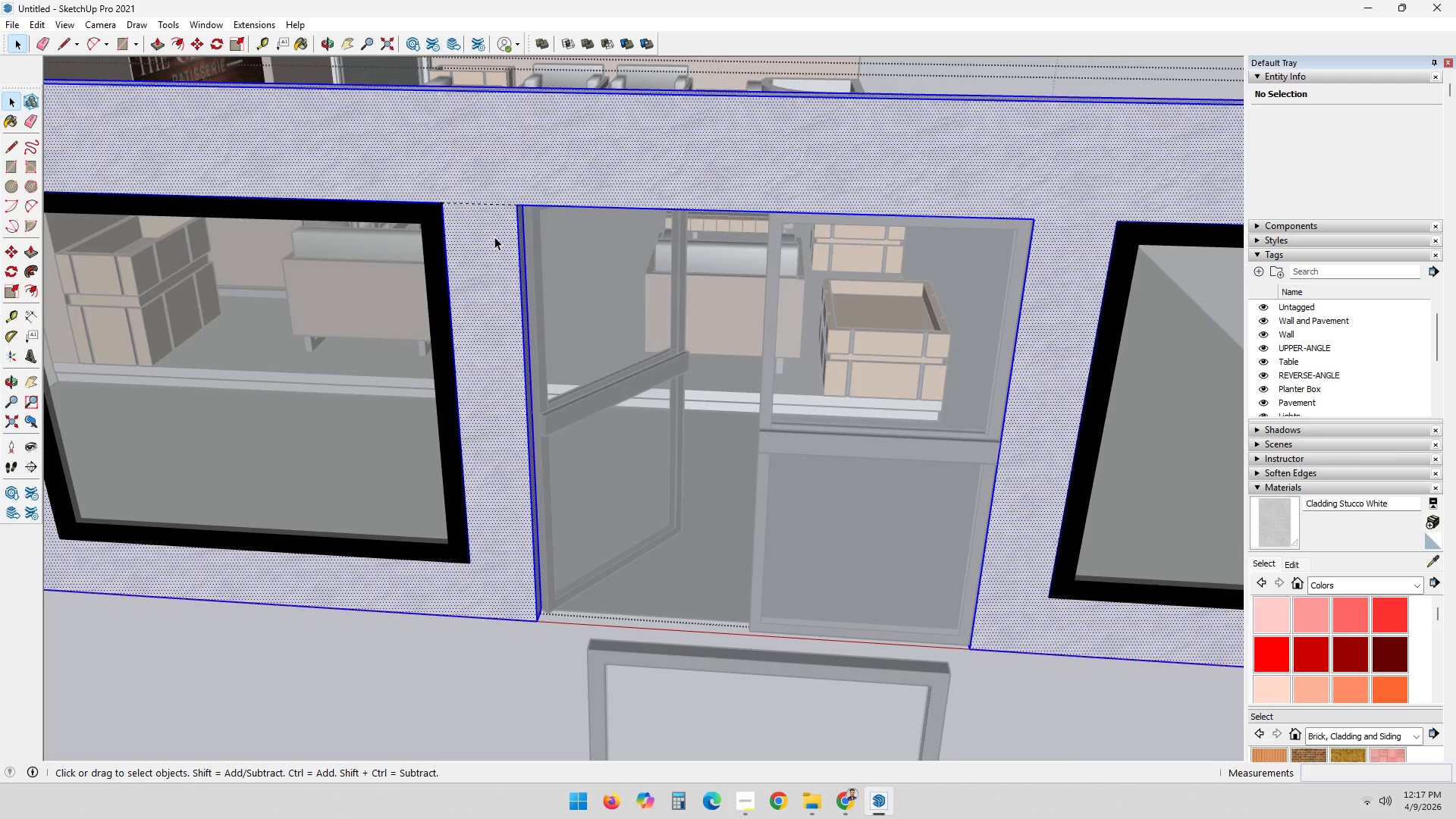 
triple_click([494, 237])
 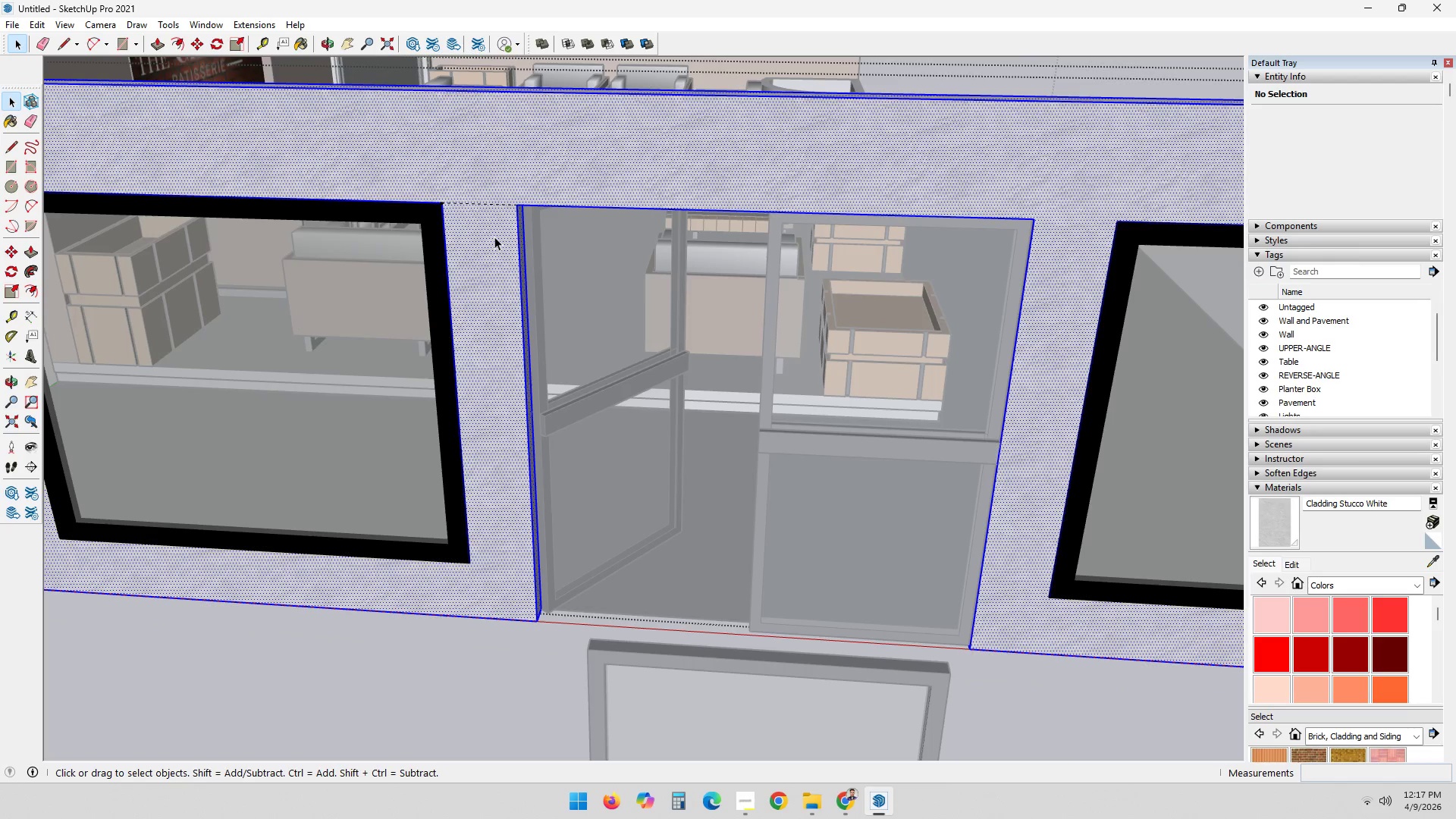 
triple_click([494, 237])
 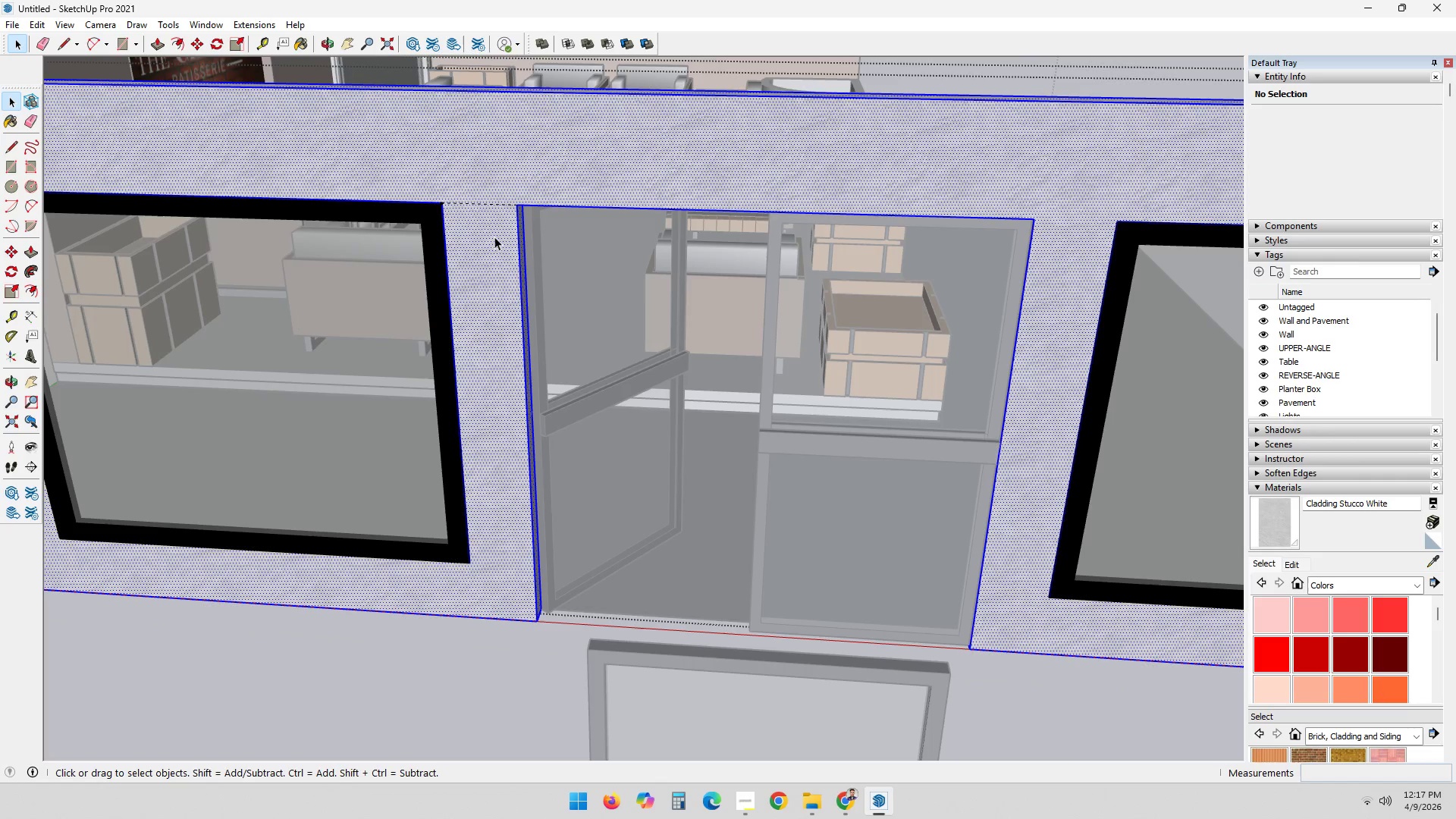 
triple_click([494, 236])
 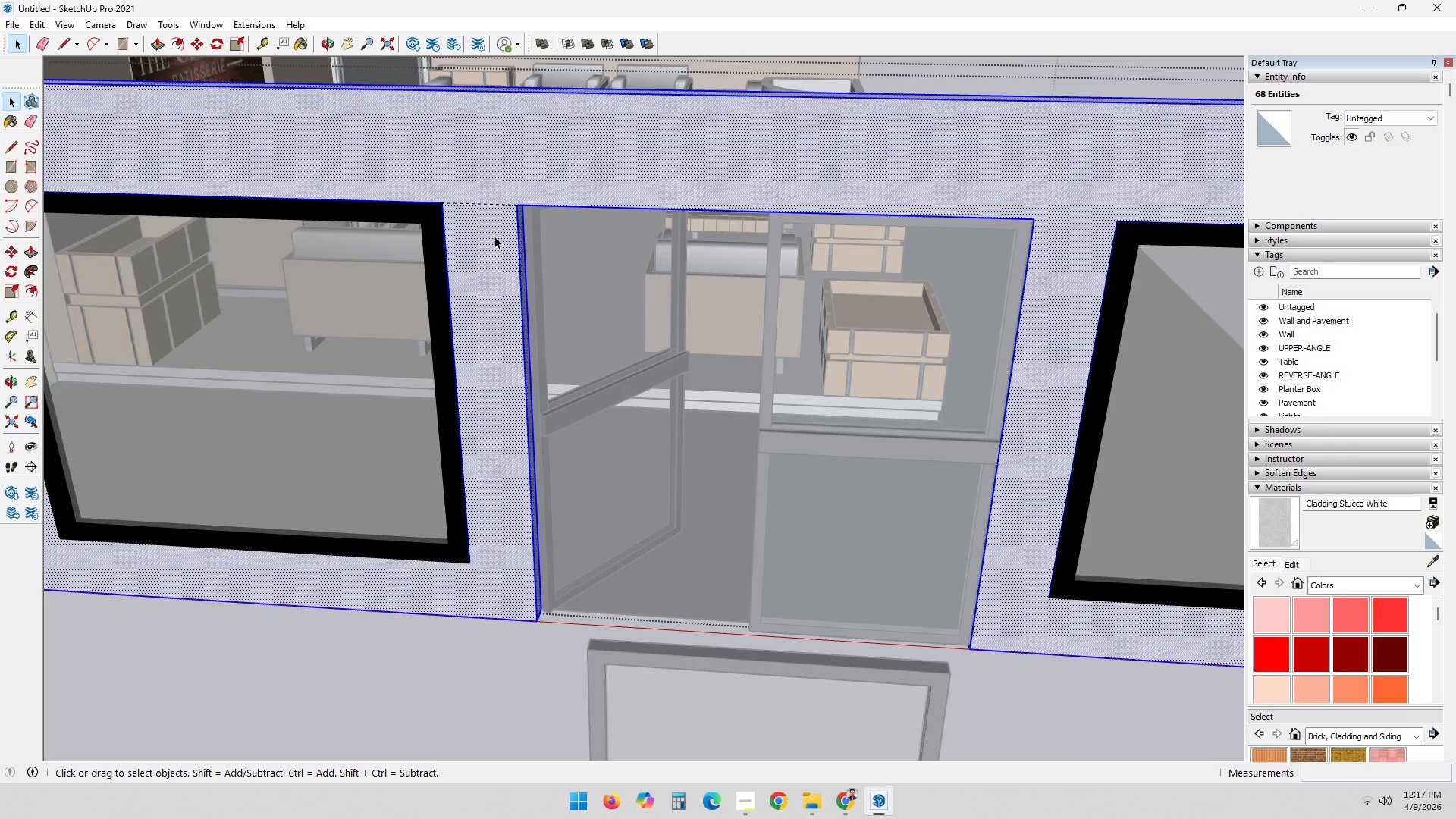 
triple_click([494, 236])
 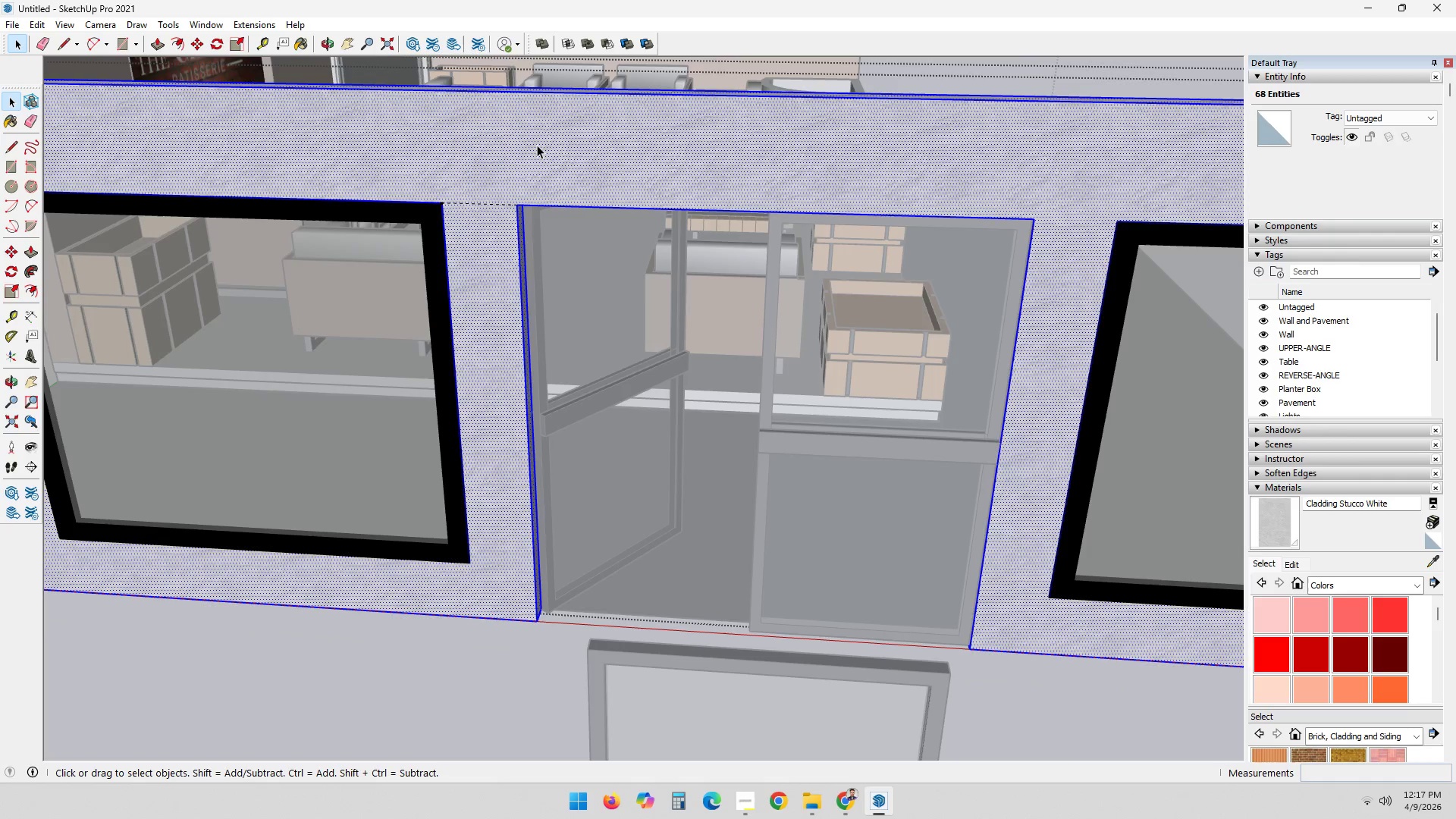 
triple_click([537, 144])
 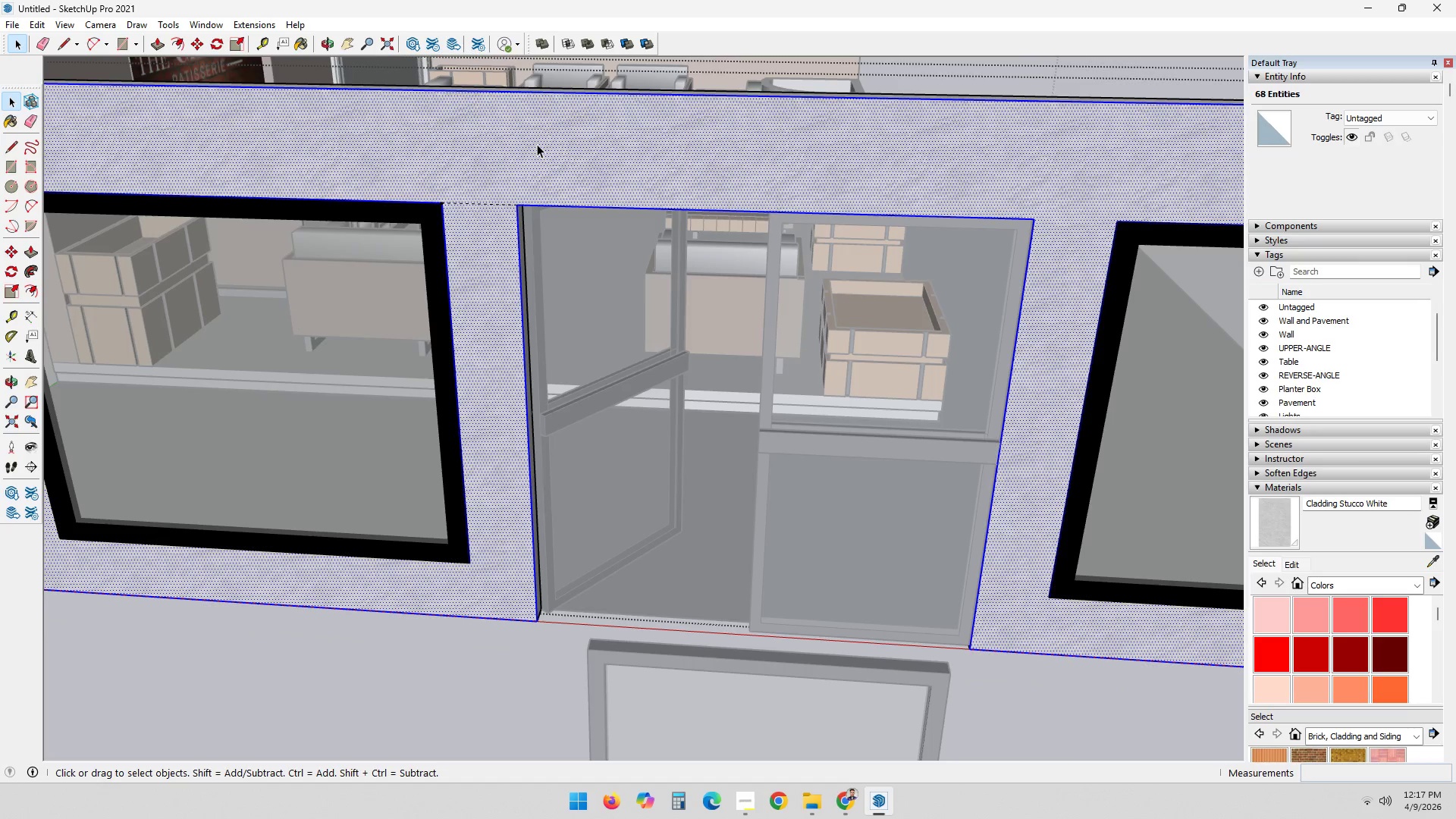 
triple_click([537, 144])
 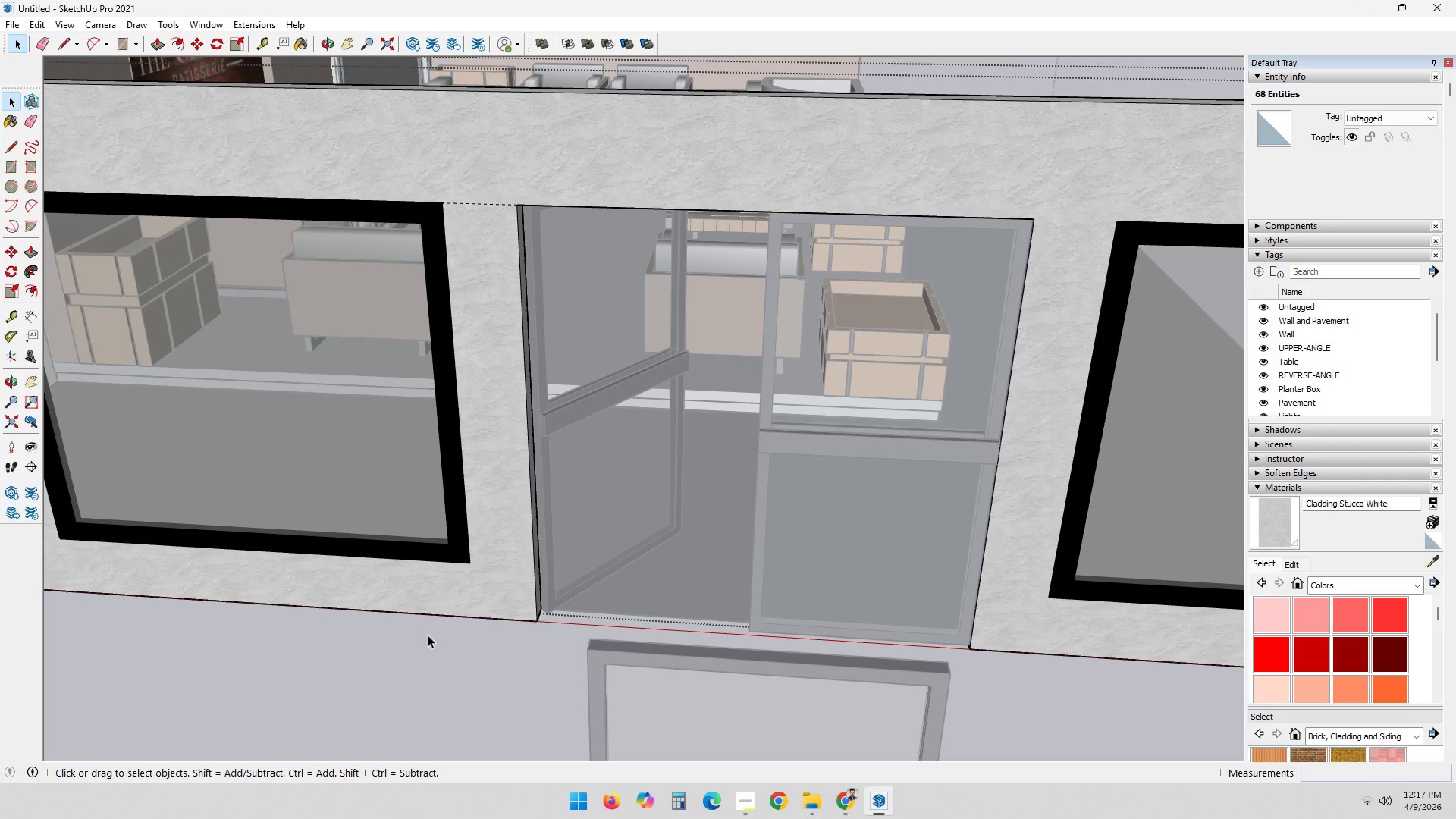 
double_click([431, 648])
 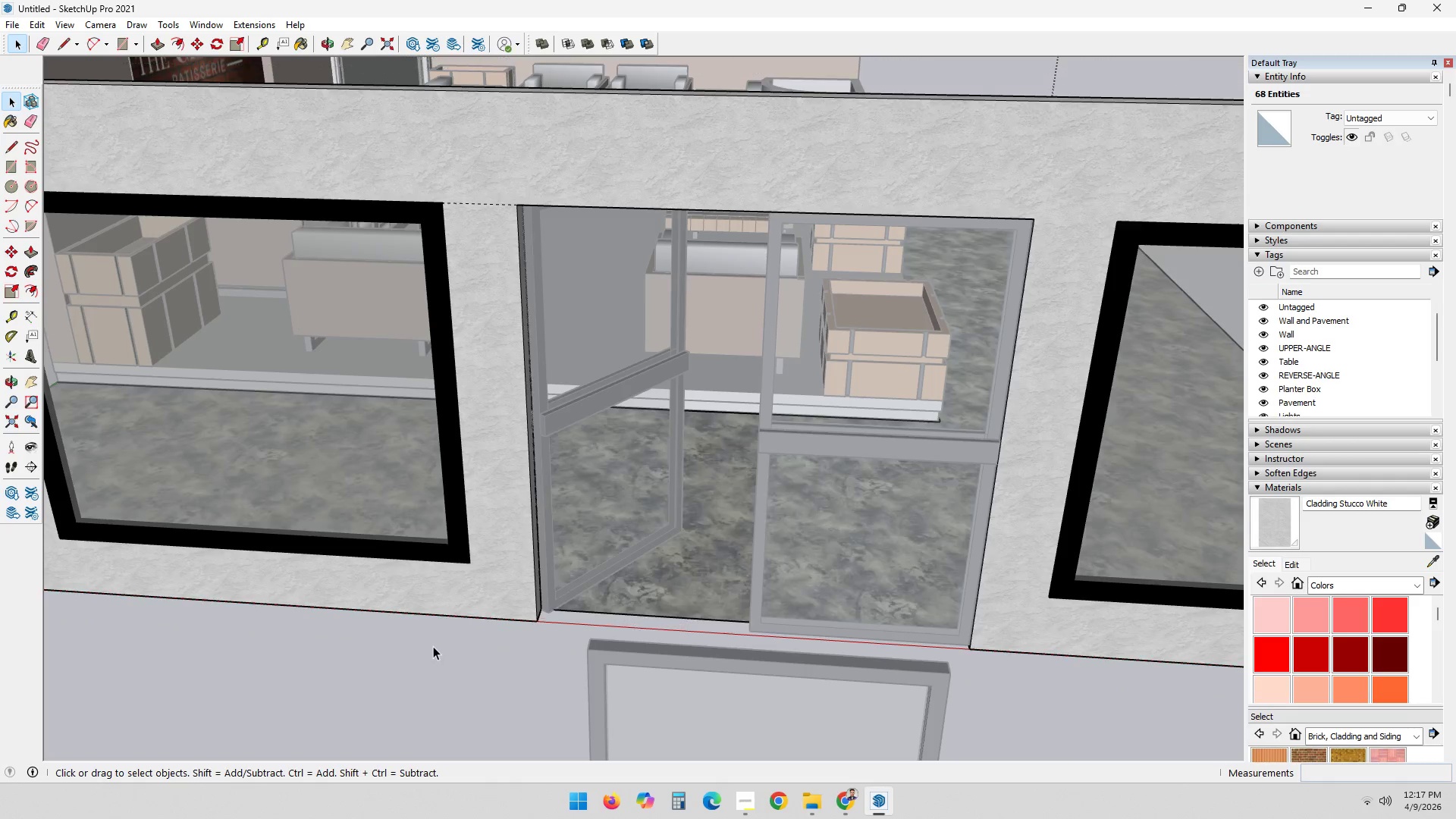 
left_click_drag(start_coordinate=[433, 646], to_coordinate=[435, 639])
 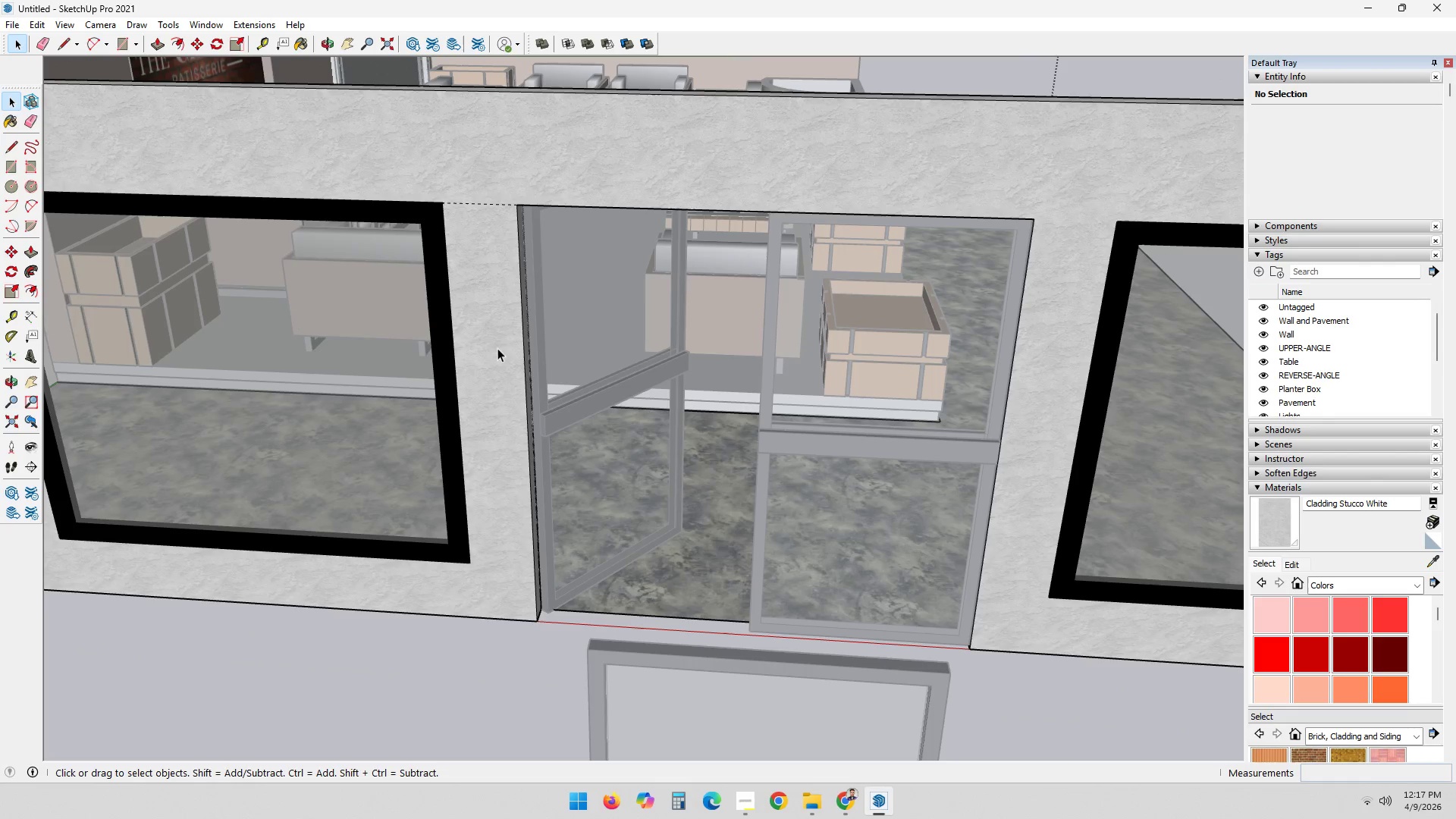 
triple_click([497, 328])
 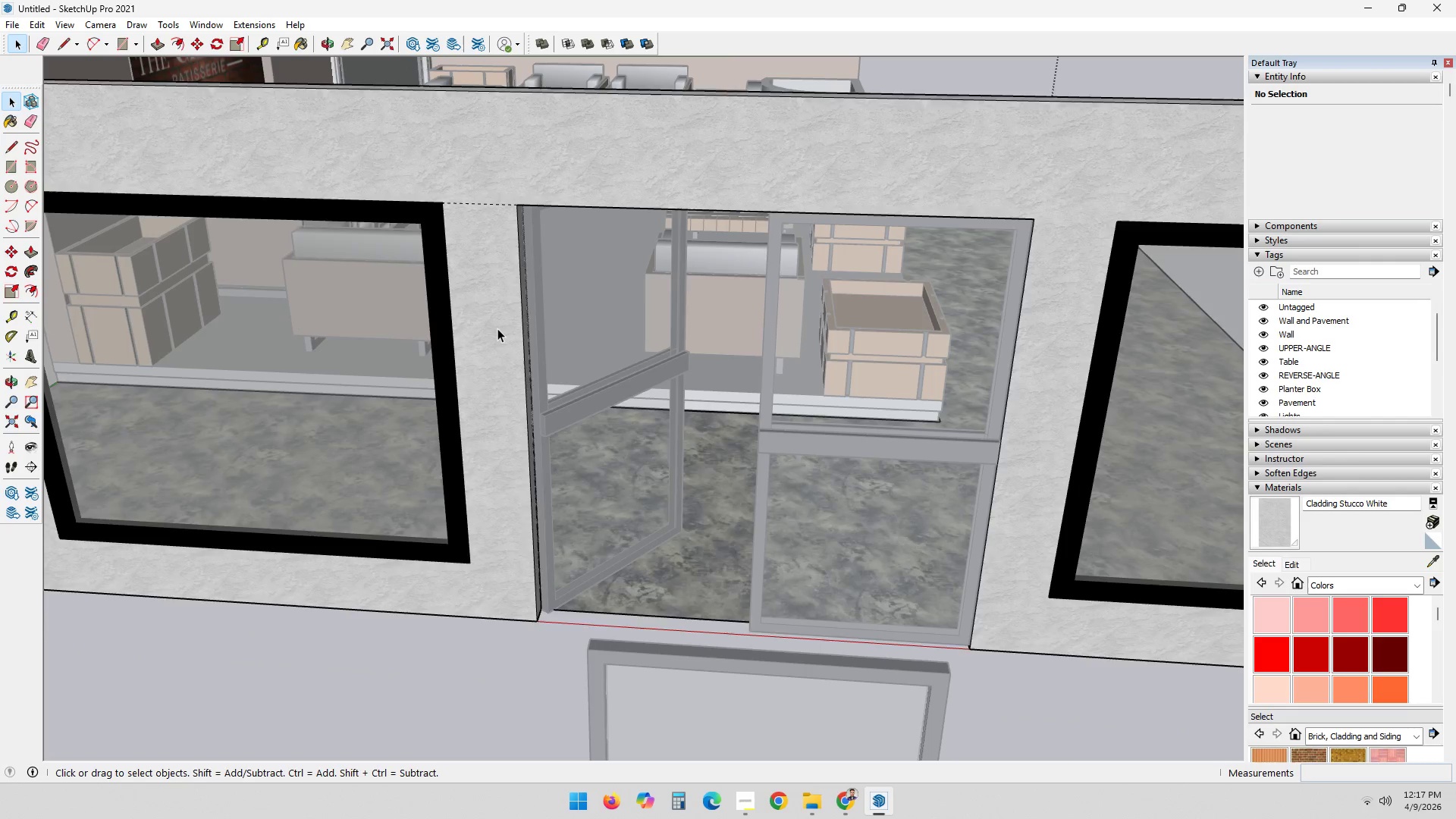 
triple_click([497, 328])
 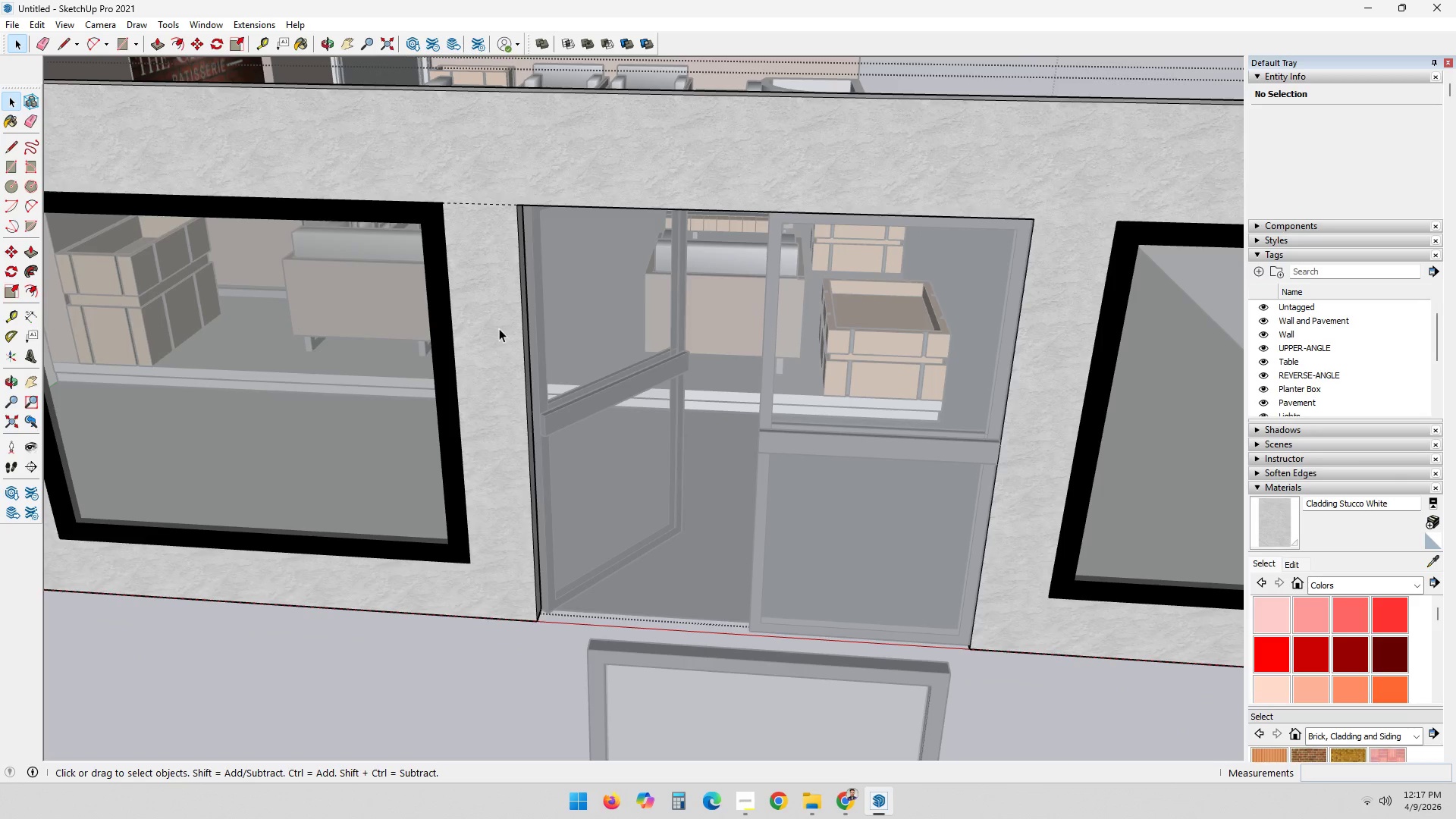 
triple_click([499, 328])
 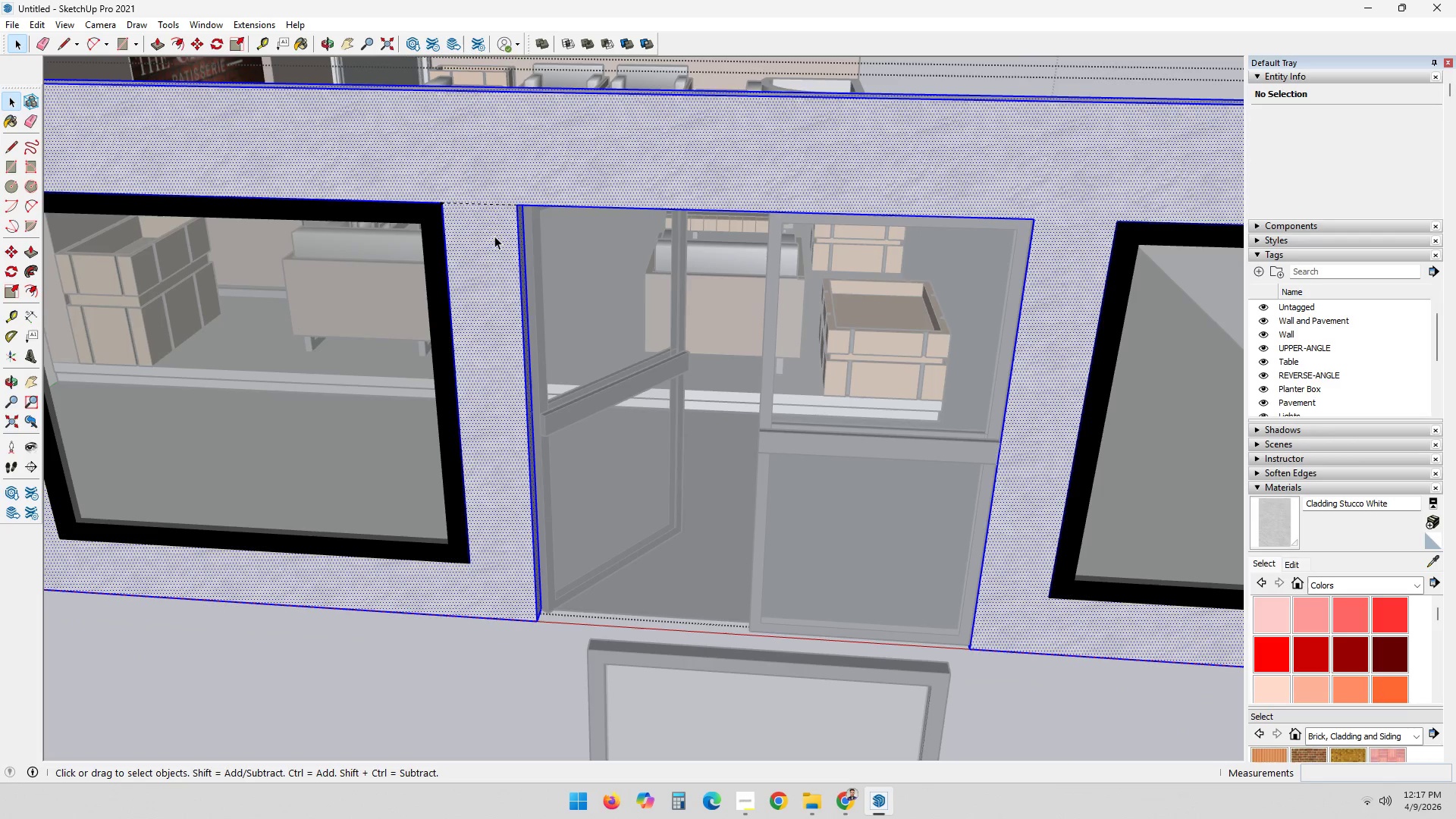 
left_click_drag(start_coordinate=[488, 199], to_coordinate=[472, 174])
 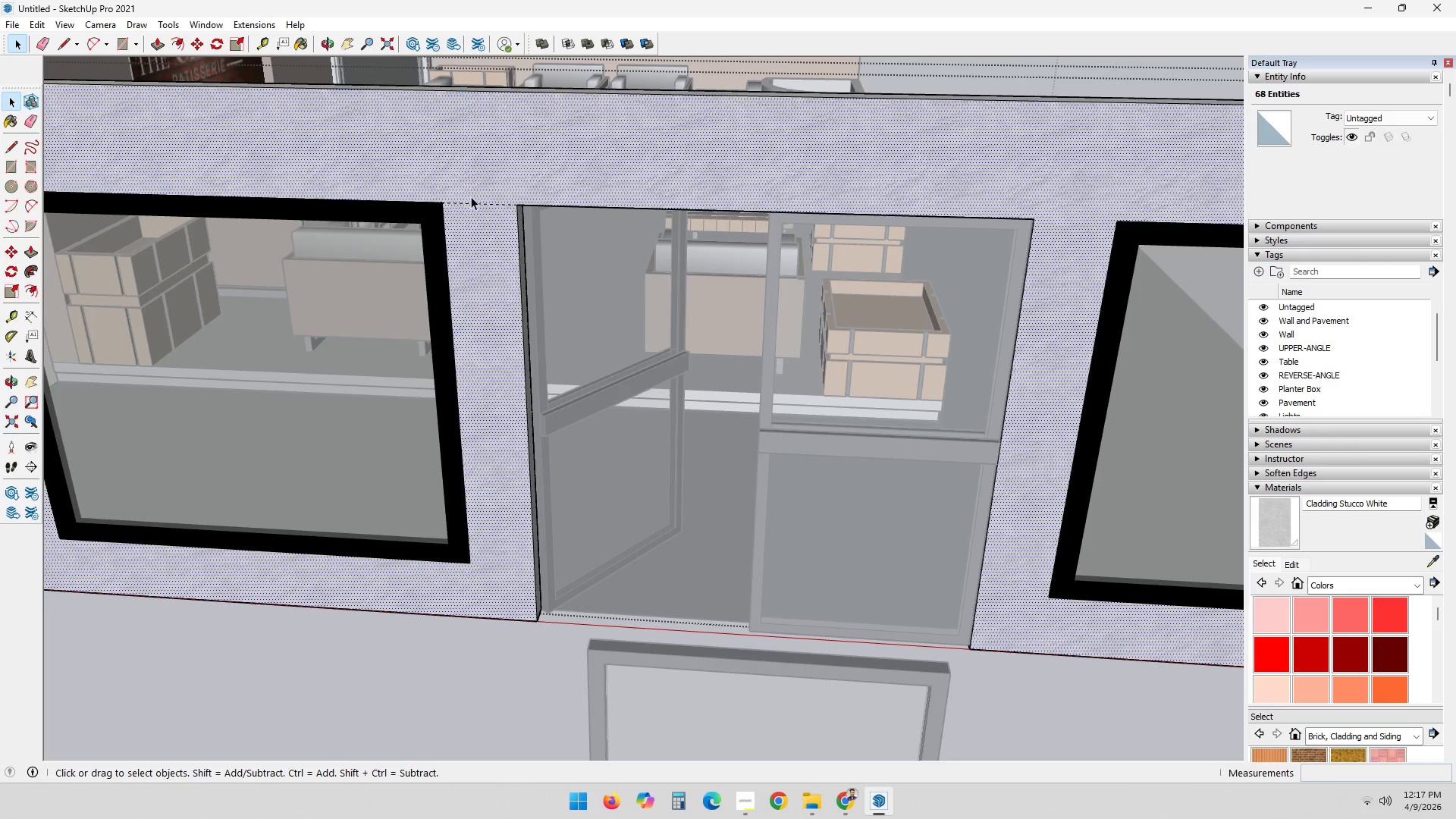 
left_click_drag(start_coordinate=[471, 196], to_coordinate=[481, 220])
 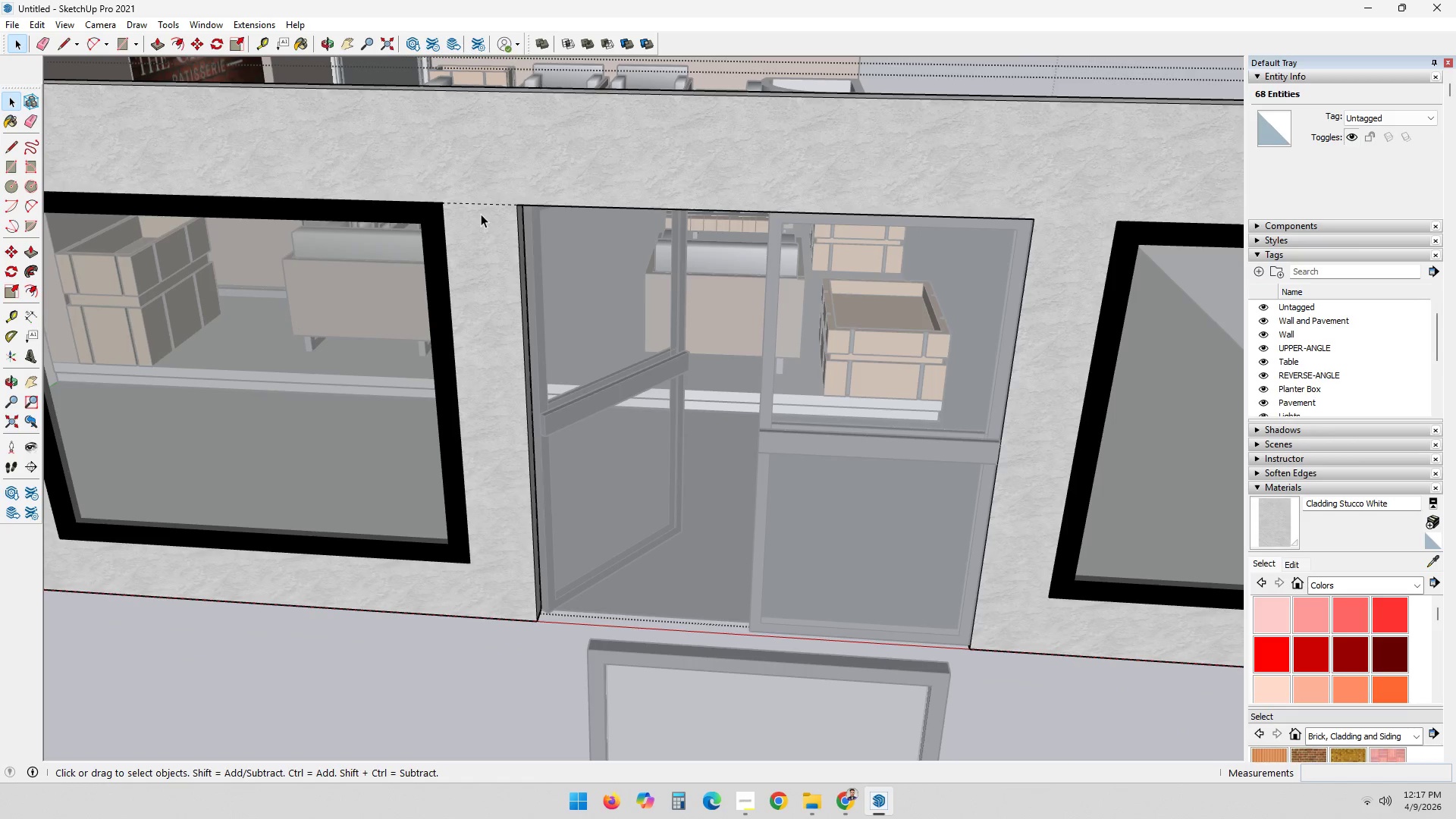 
left_click_drag(start_coordinate=[481, 213], to_coordinate=[459, 184])
 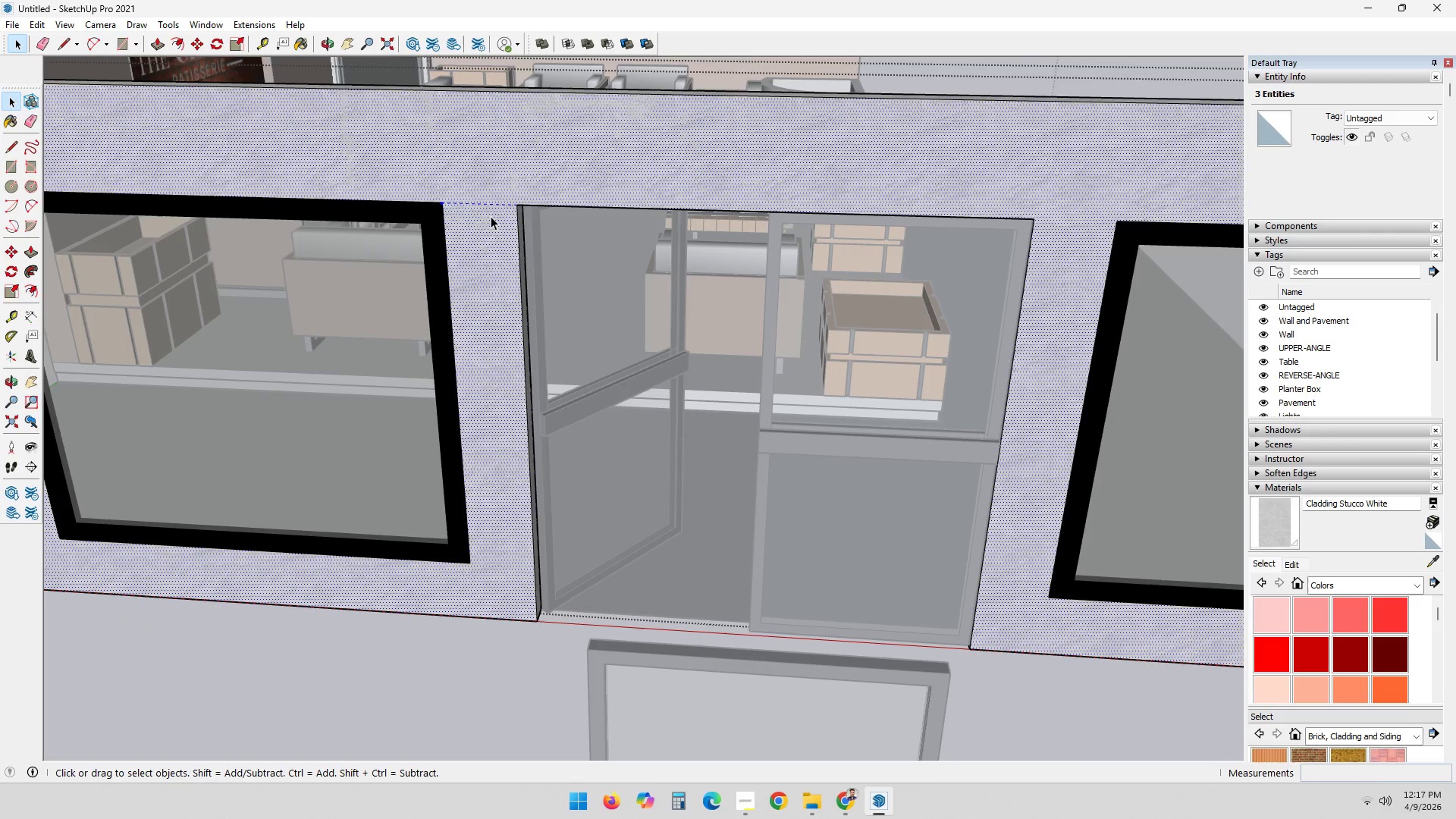 
scroll: coordinate [478, 255], scroll_direction: down, amount: 3.0
 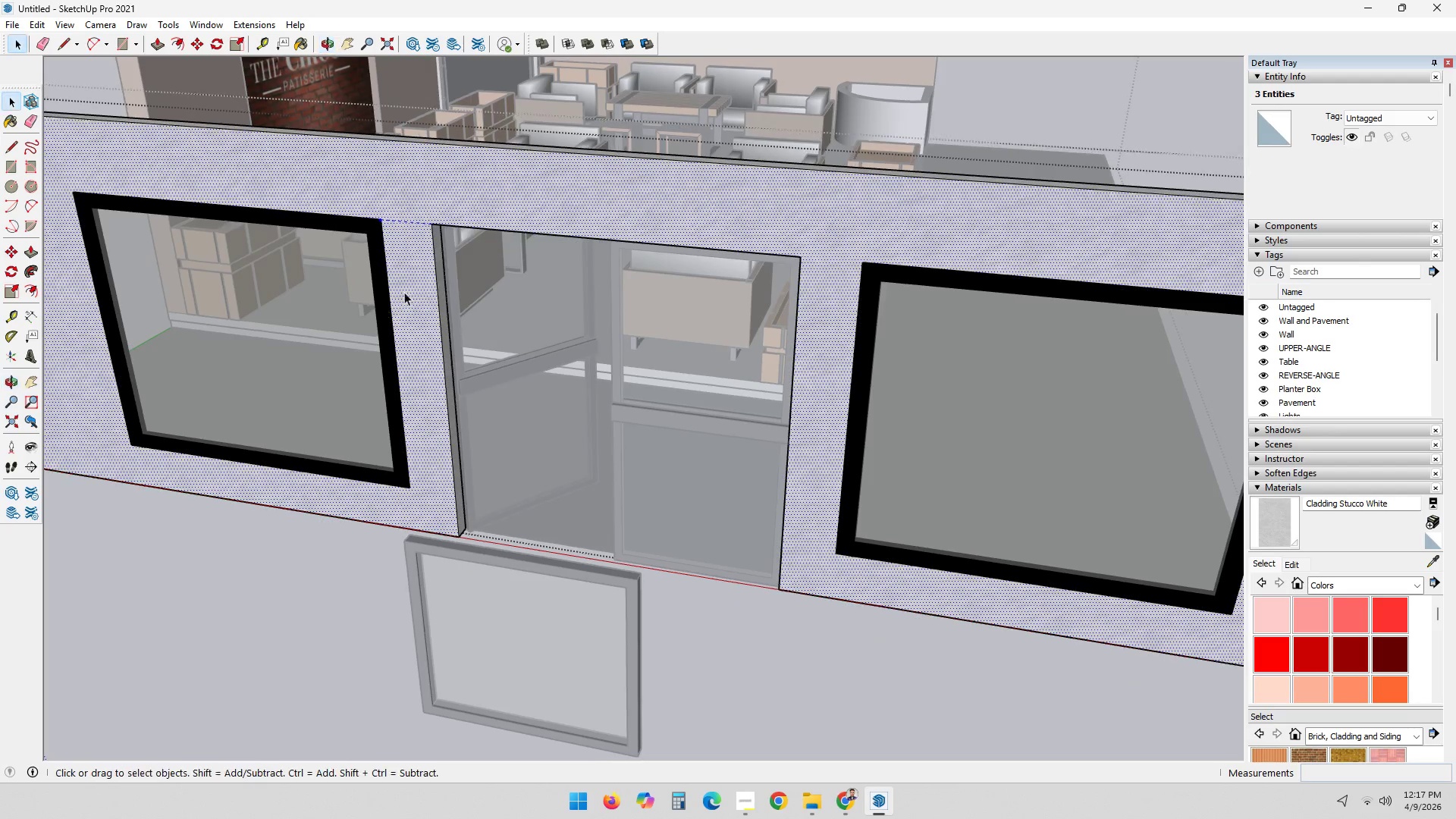 
key(Shift+ShiftLeft)
 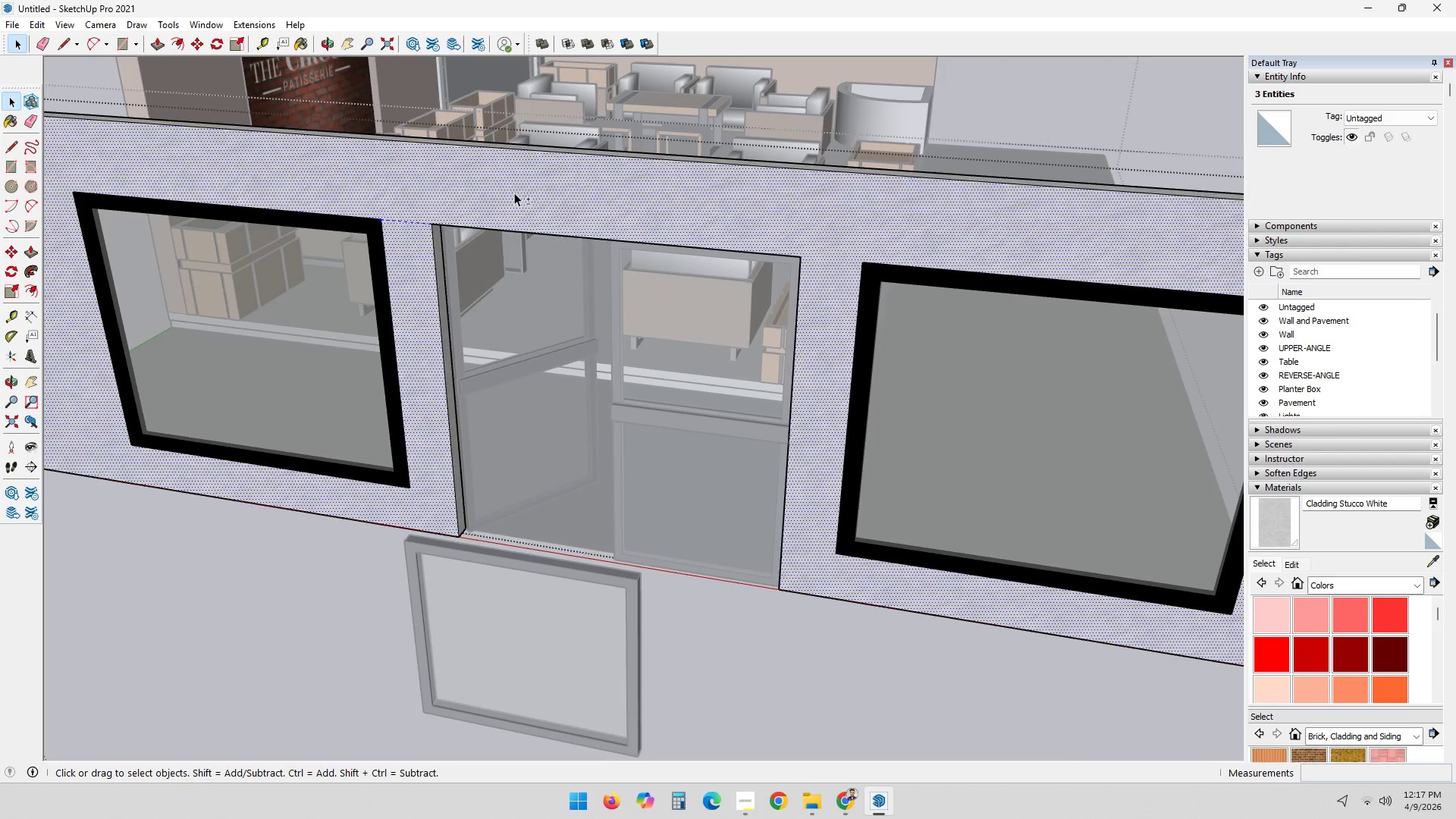 
left_click([514, 193])
 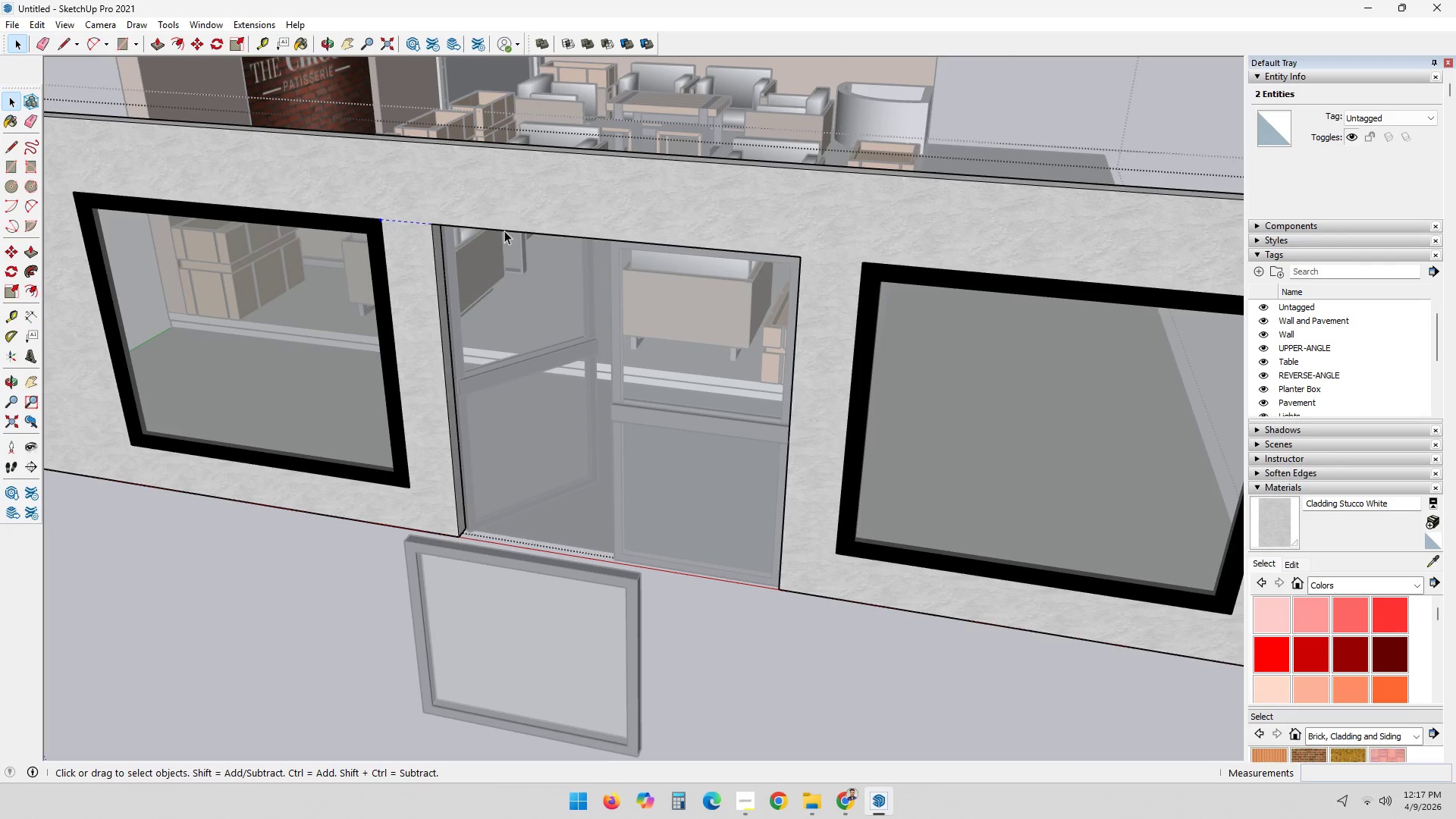 
key(Delete)
 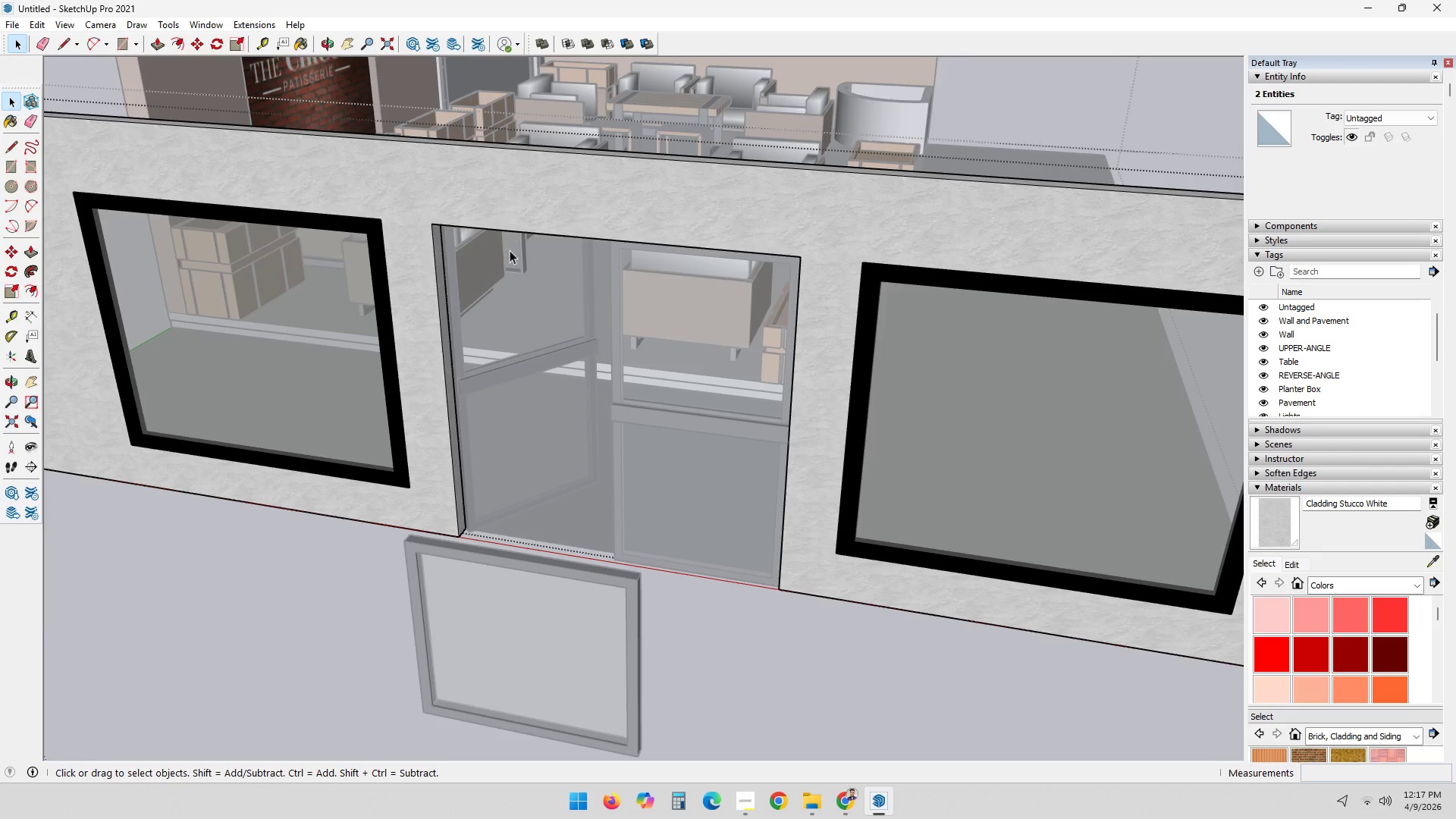 
key(Space)
 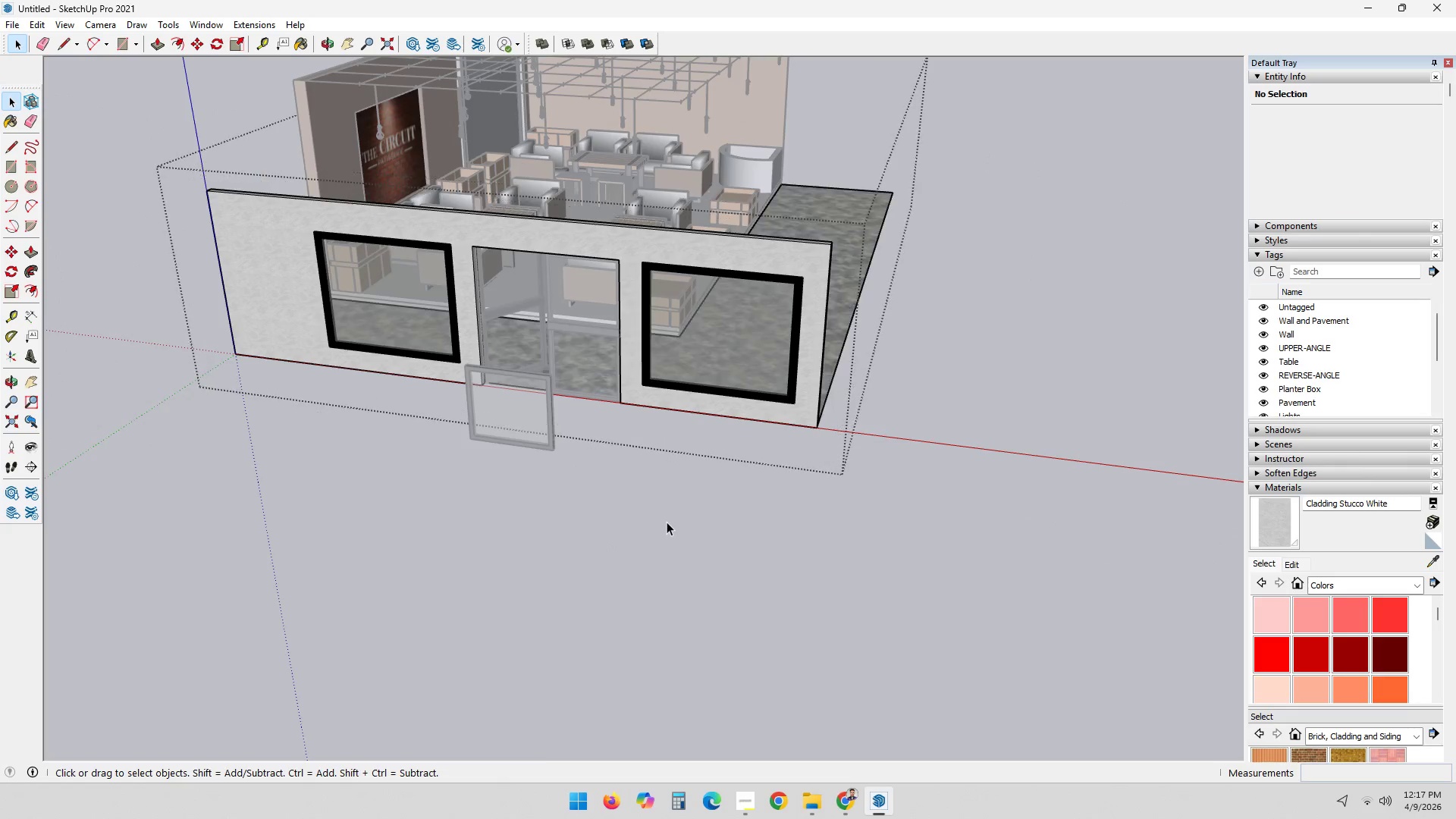 
scroll: coordinate [500, 264], scroll_direction: down, amount: 9.0
 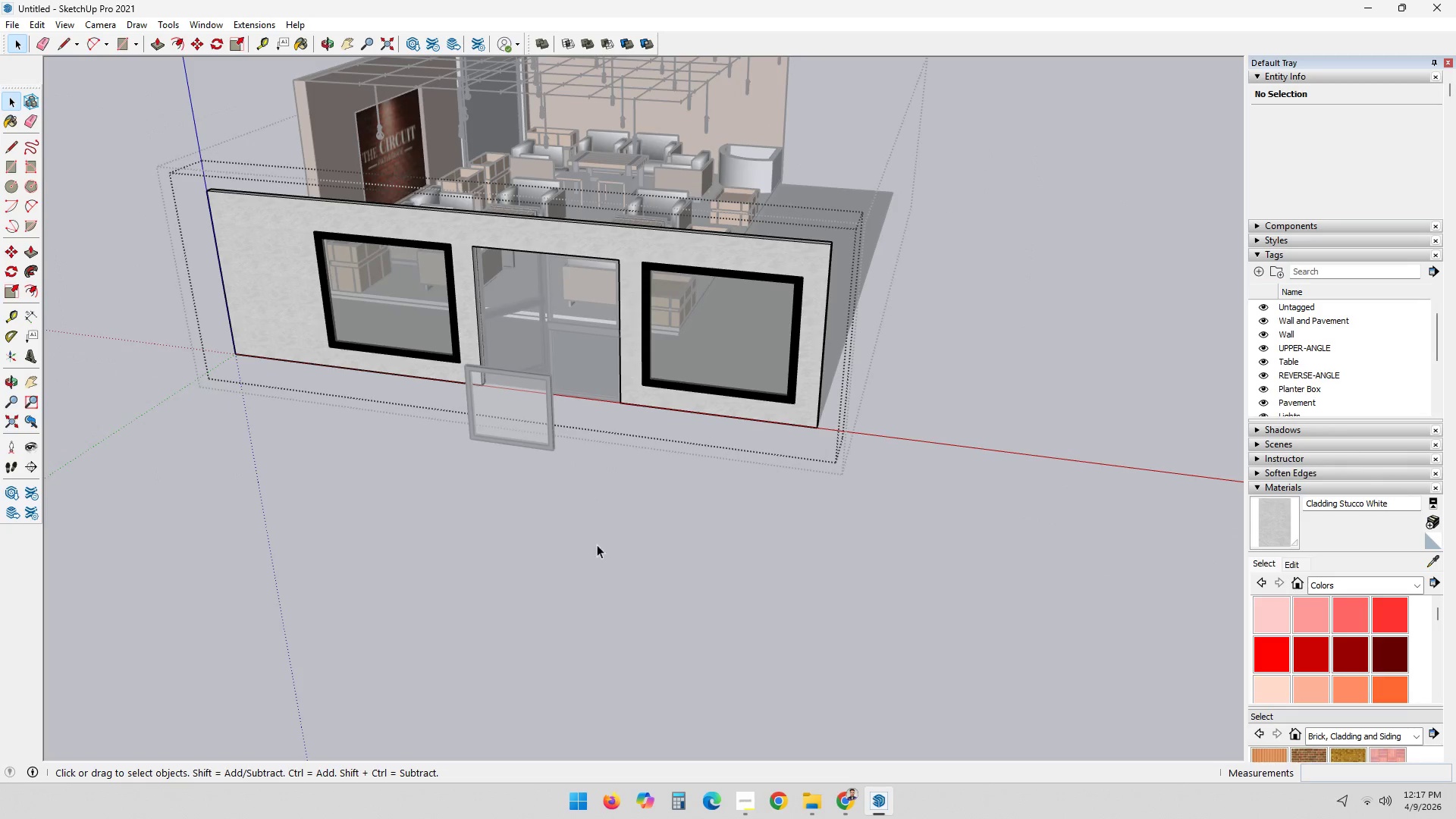 
left_click_drag(start_coordinate=[350, 360], to_coordinate=[533, 562])
 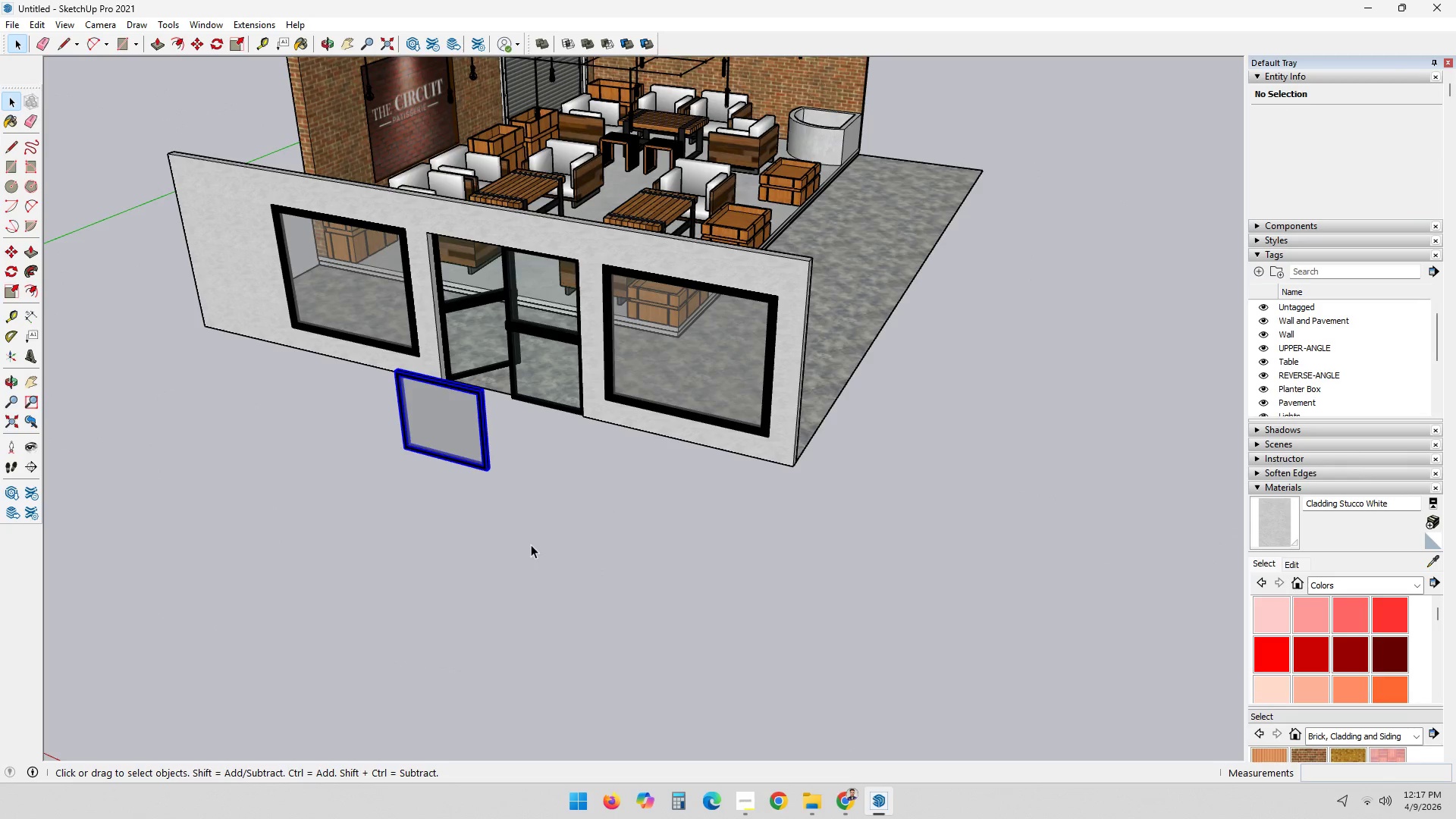 
scroll: coordinate [549, 478], scroll_direction: none, amount: 0.0
 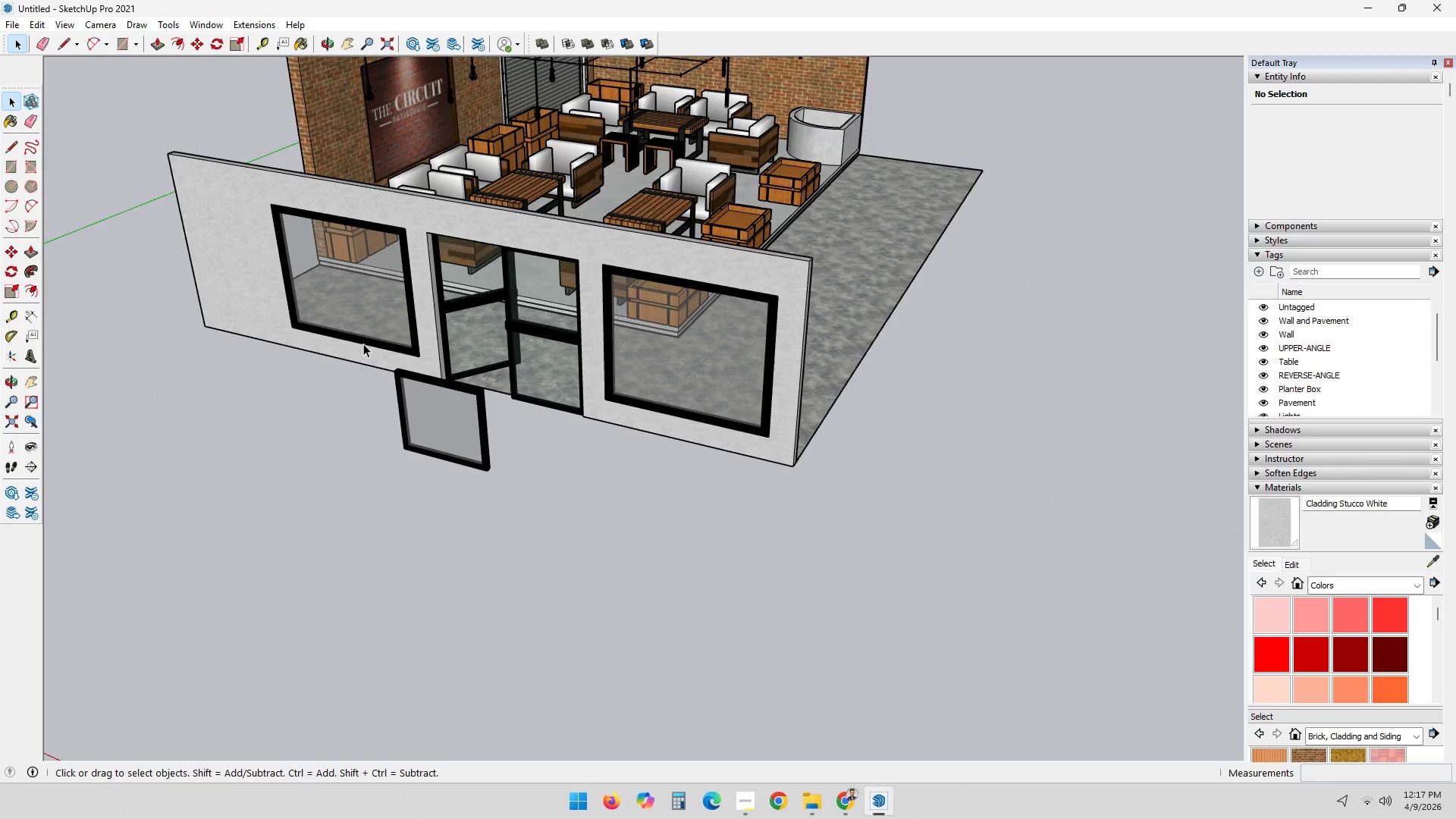 
key(Delete)
 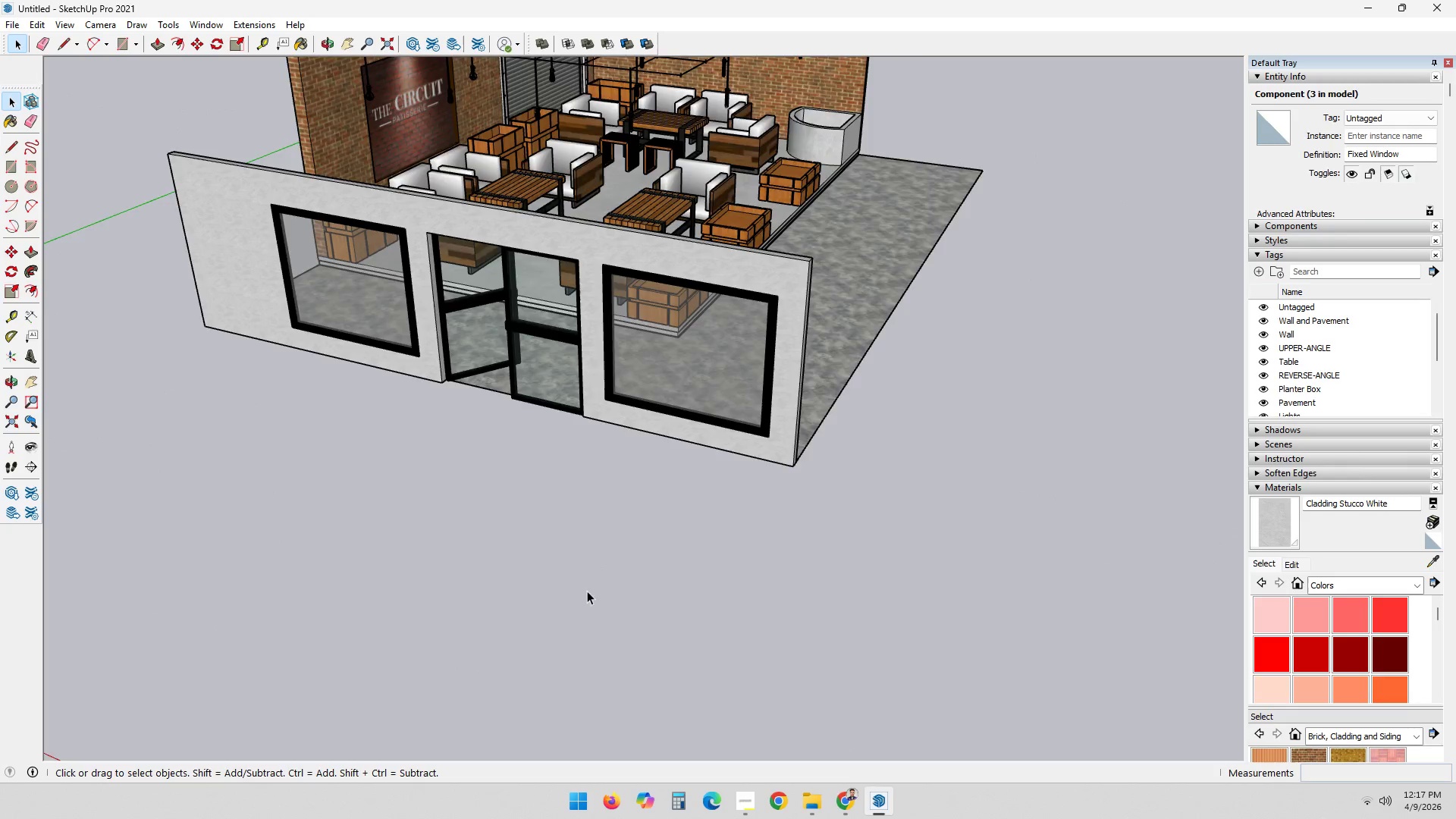 
scroll: coordinate [495, 488], scroll_direction: up, amount: 5.0
 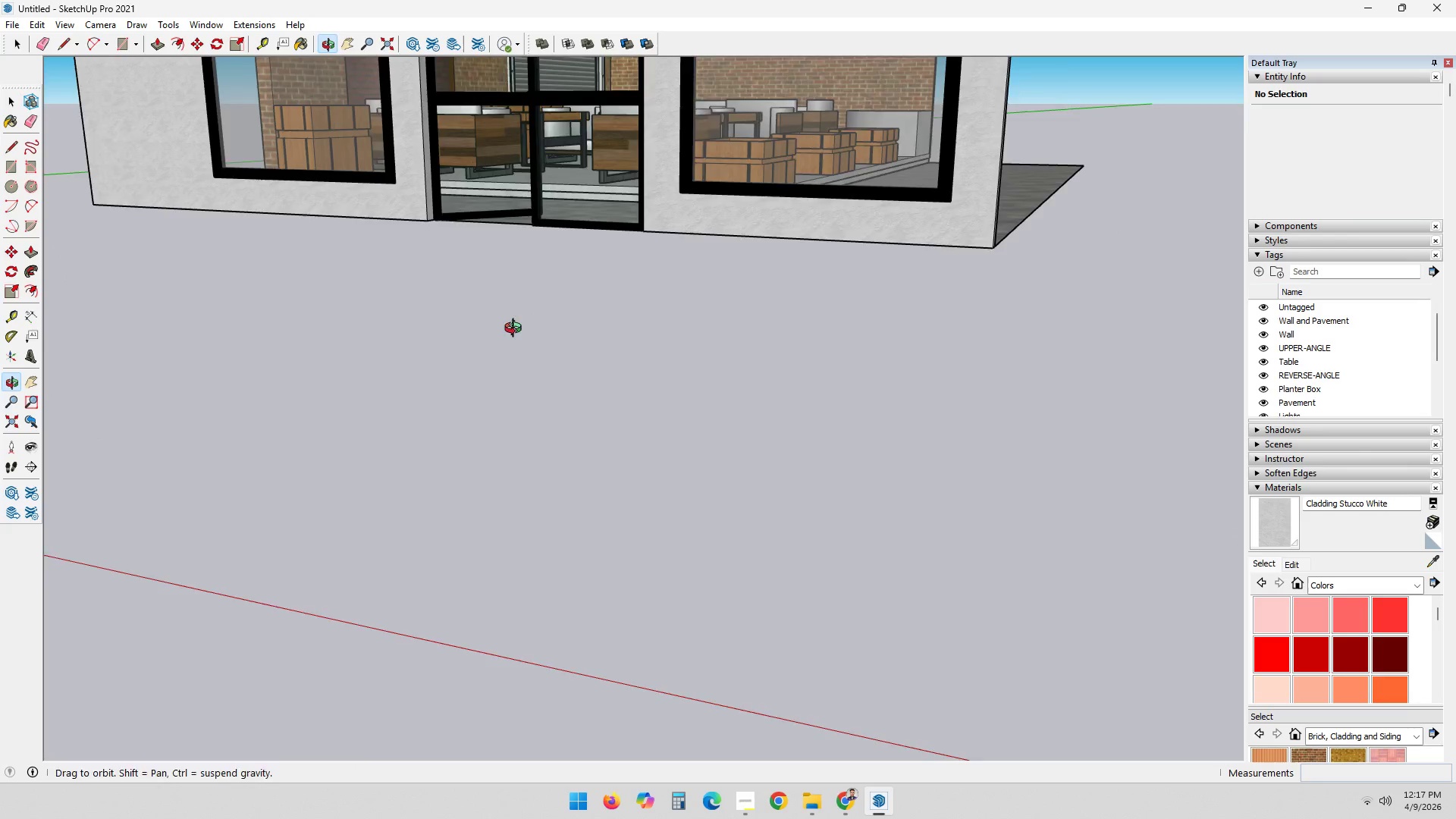 
hold_key(key=ShiftLeft, duration=0.39)
 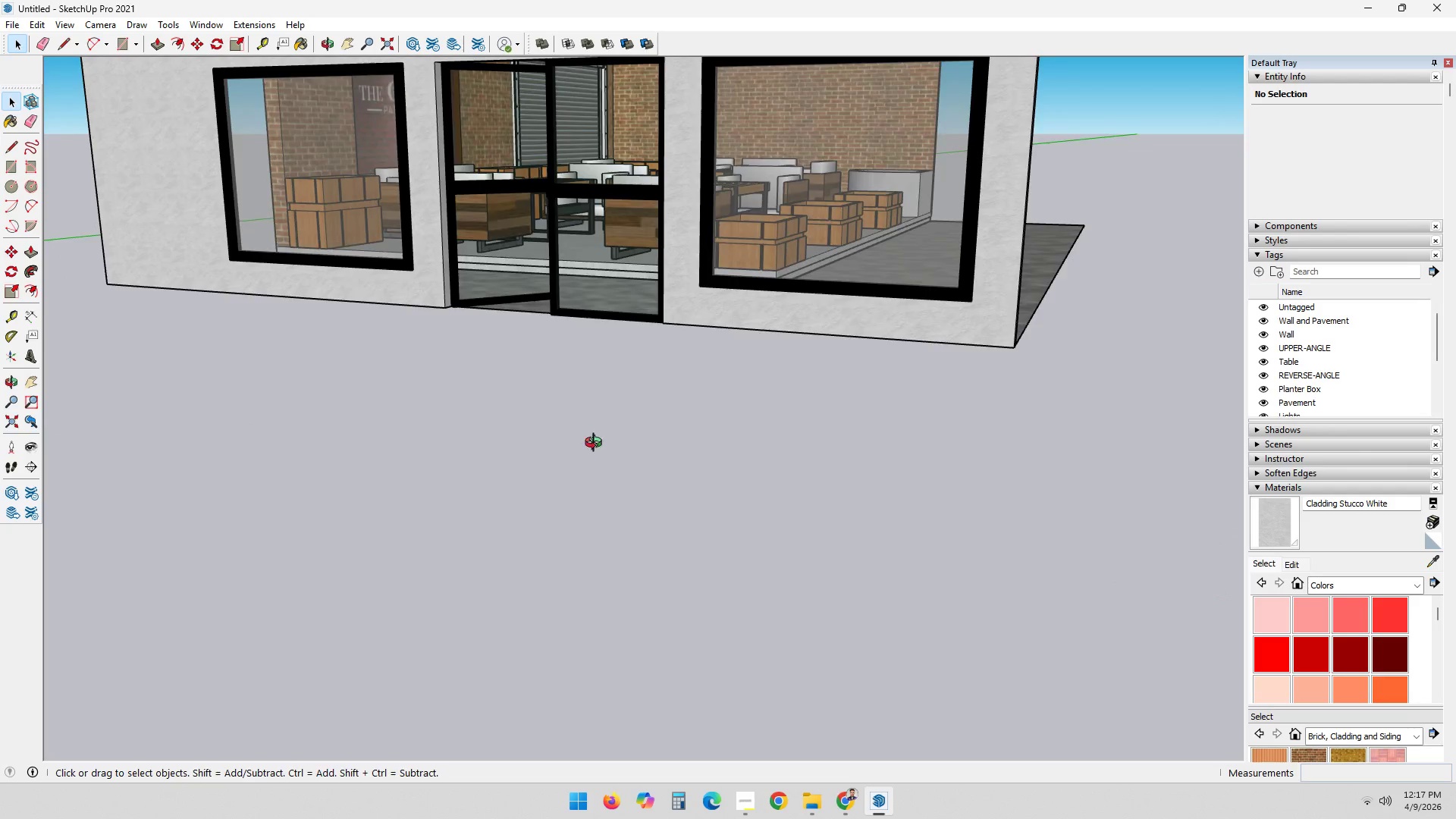 
hold_key(key=ShiftLeft, duration=0.31)
 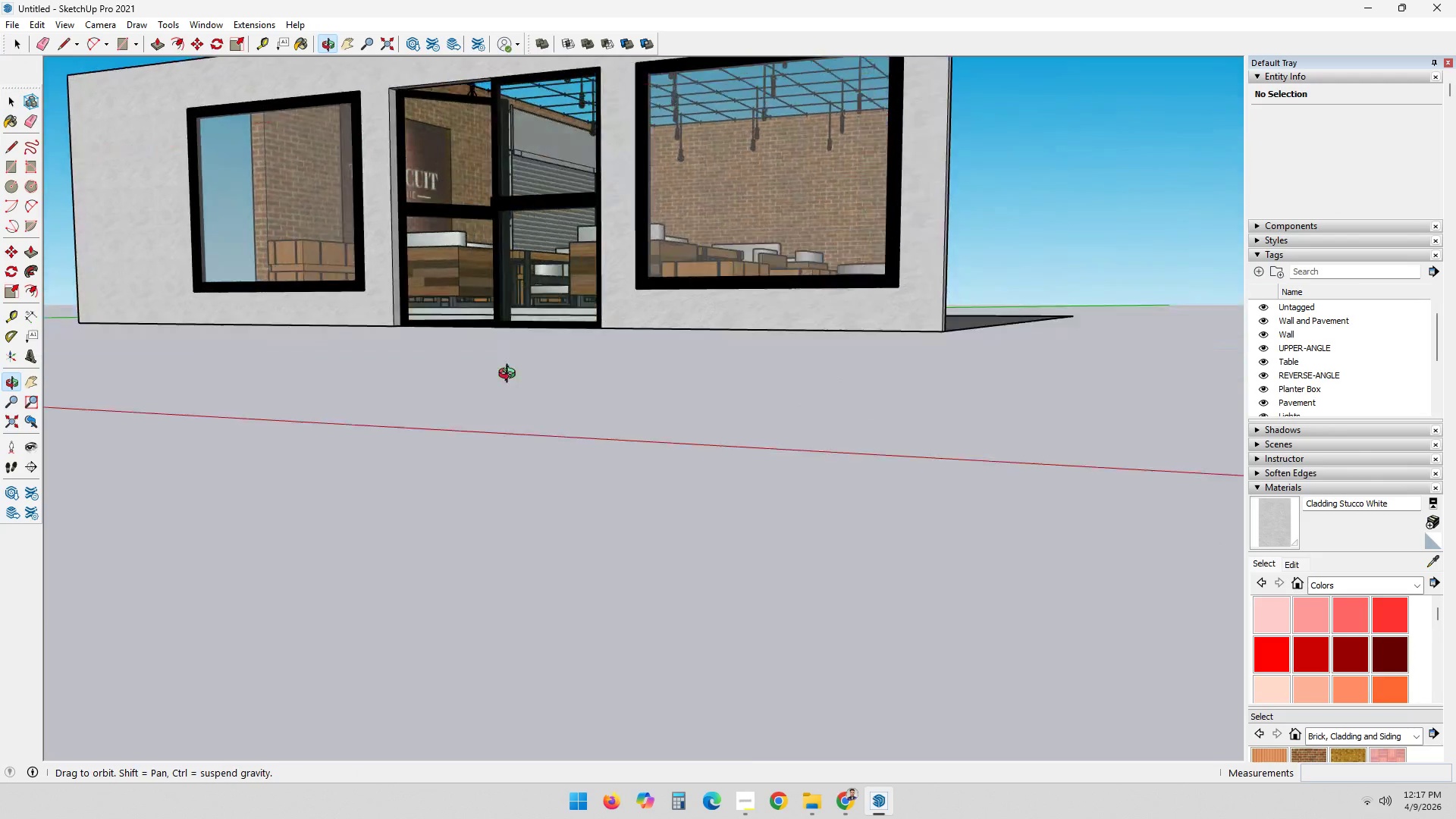 
scroll: coordinate [507, 294], scroll_direction: up, amount: 7.0
 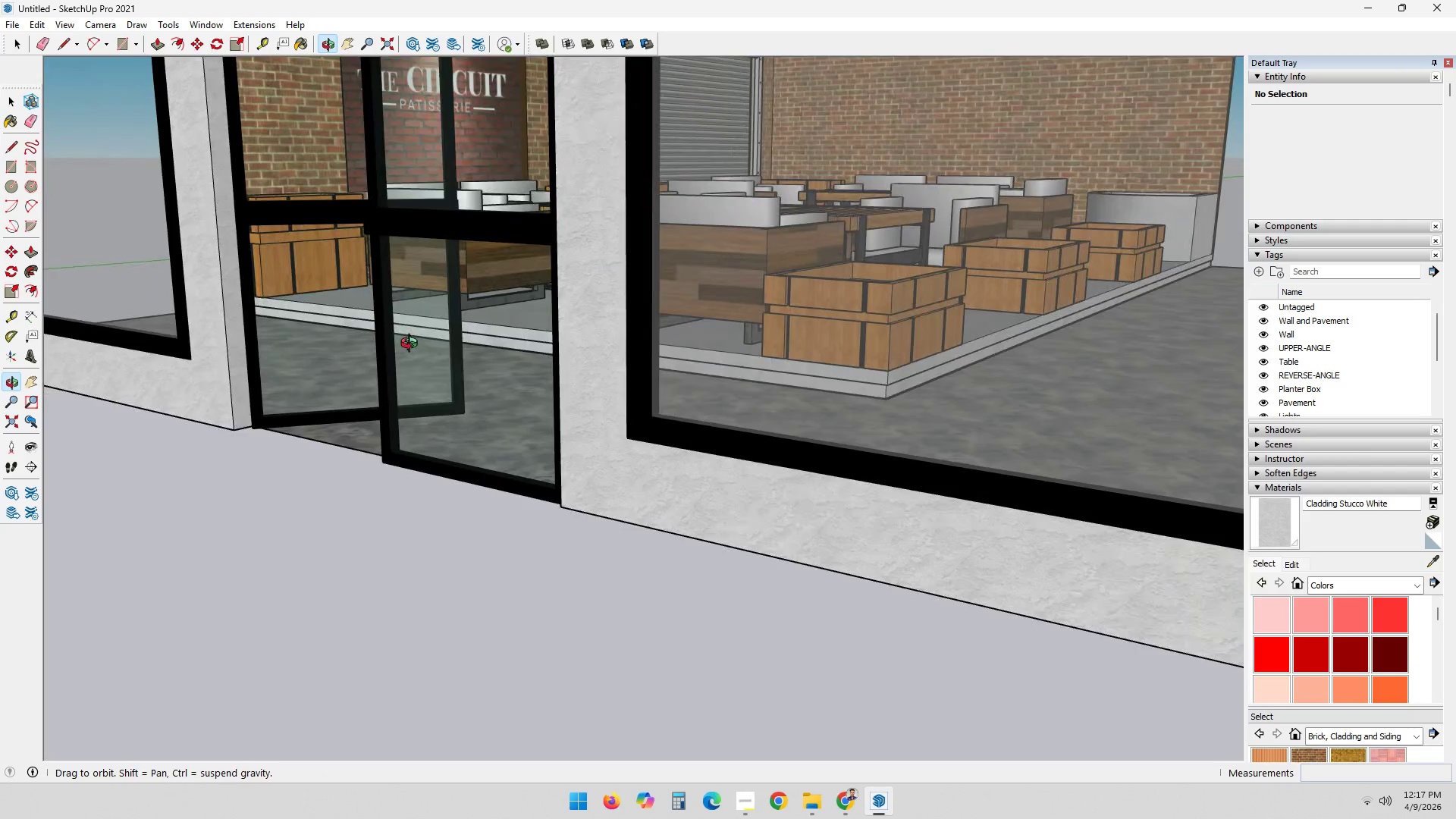 
scroll: coordinate [509, 330], scroll_direction: down, amount: 3.0
 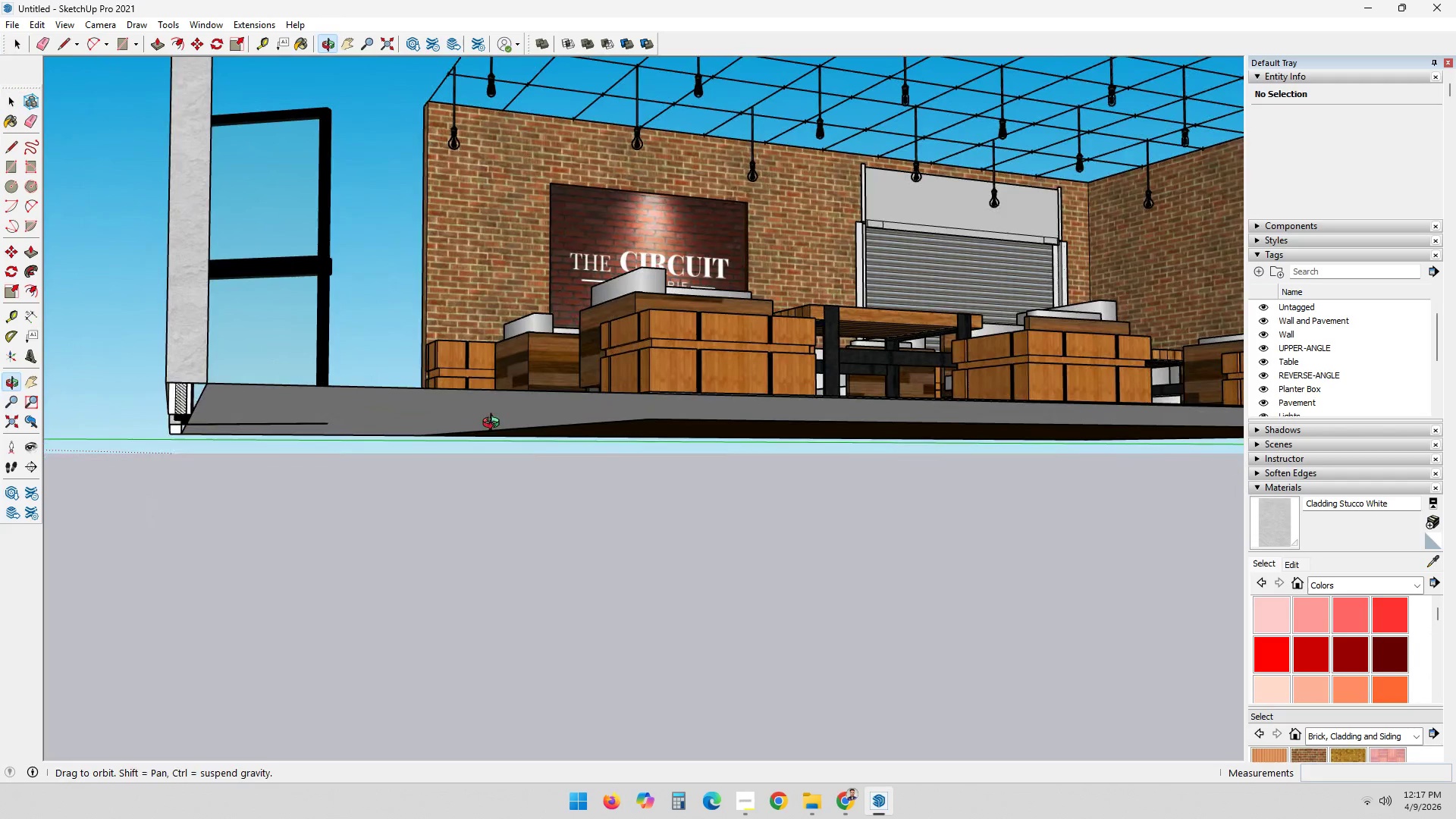 
left_click([462, 418])
 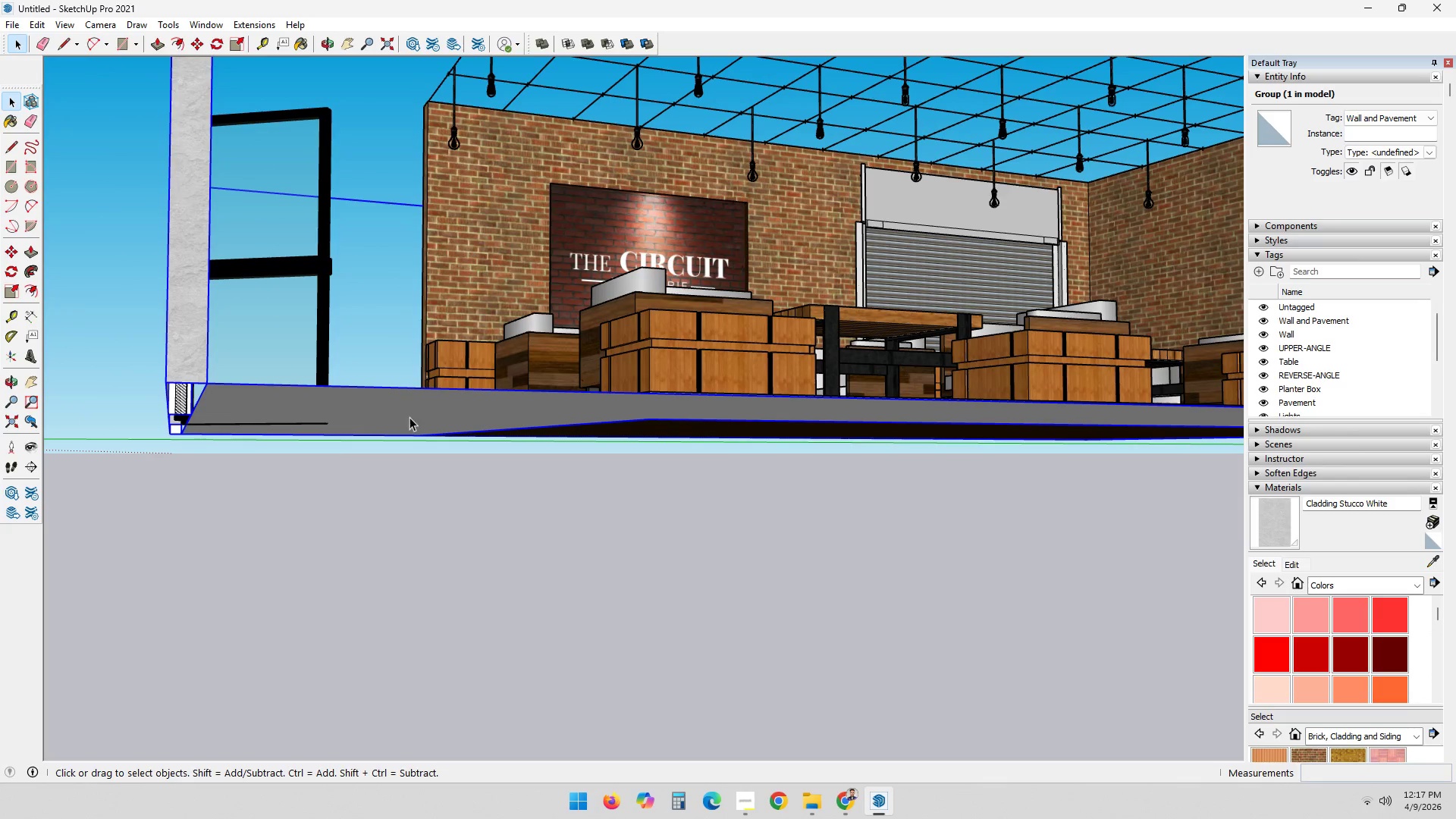 
double_click([408, 417])
 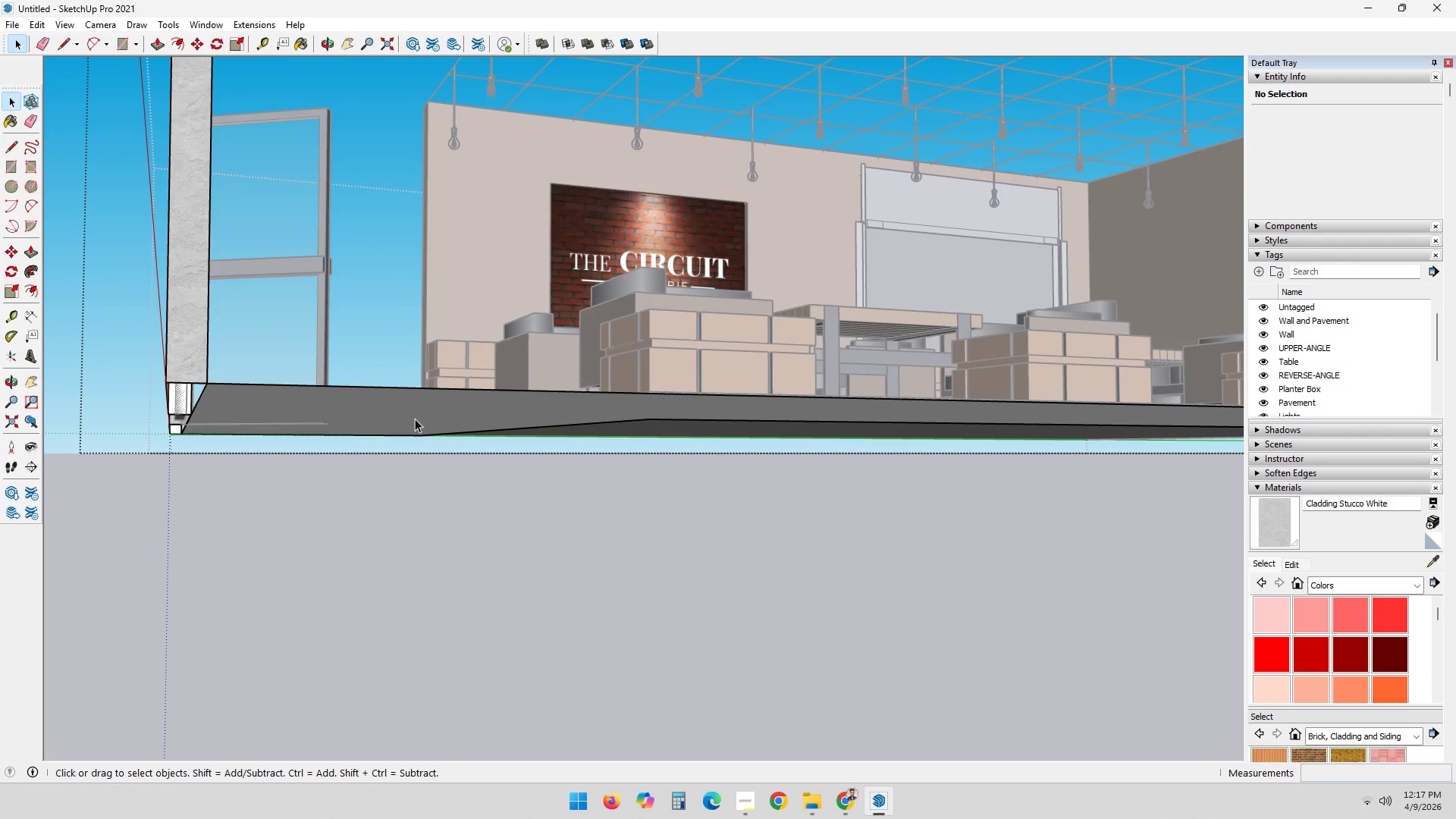 
left_click([415, 419])
 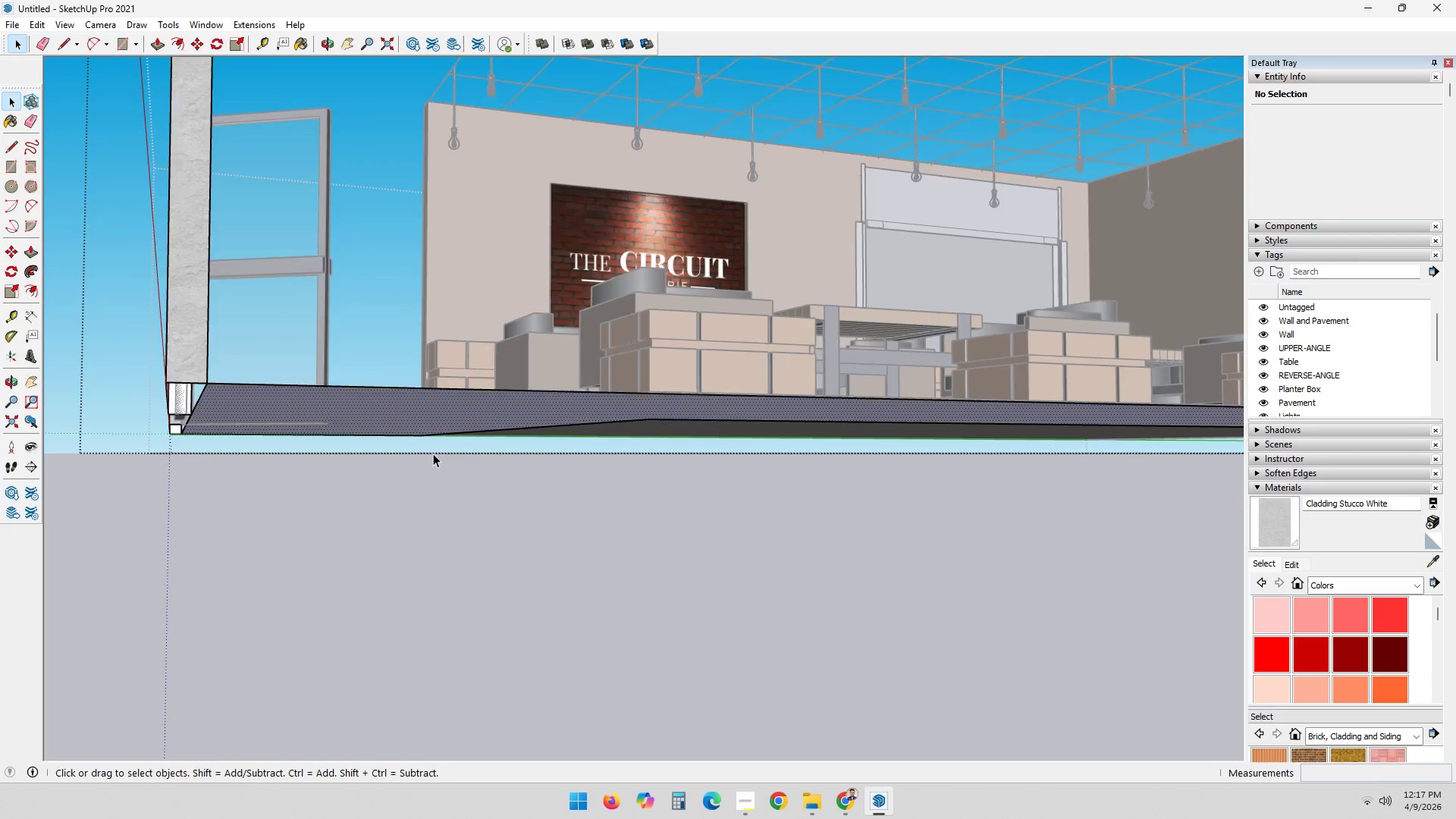 
scroll: coordinate [434, 455], scroll_direction: down, amount: 3.0
 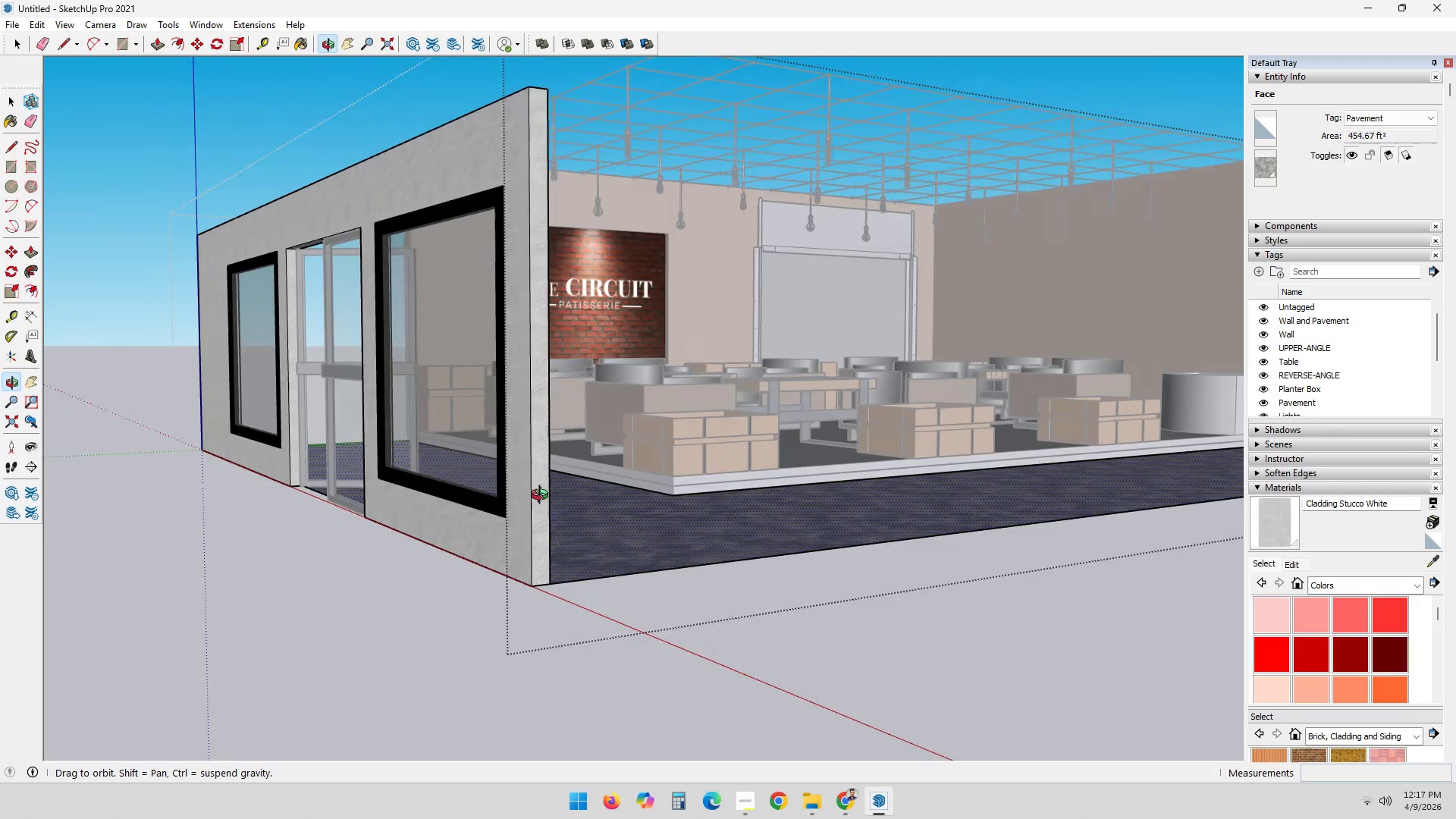 
wait(6.75)
 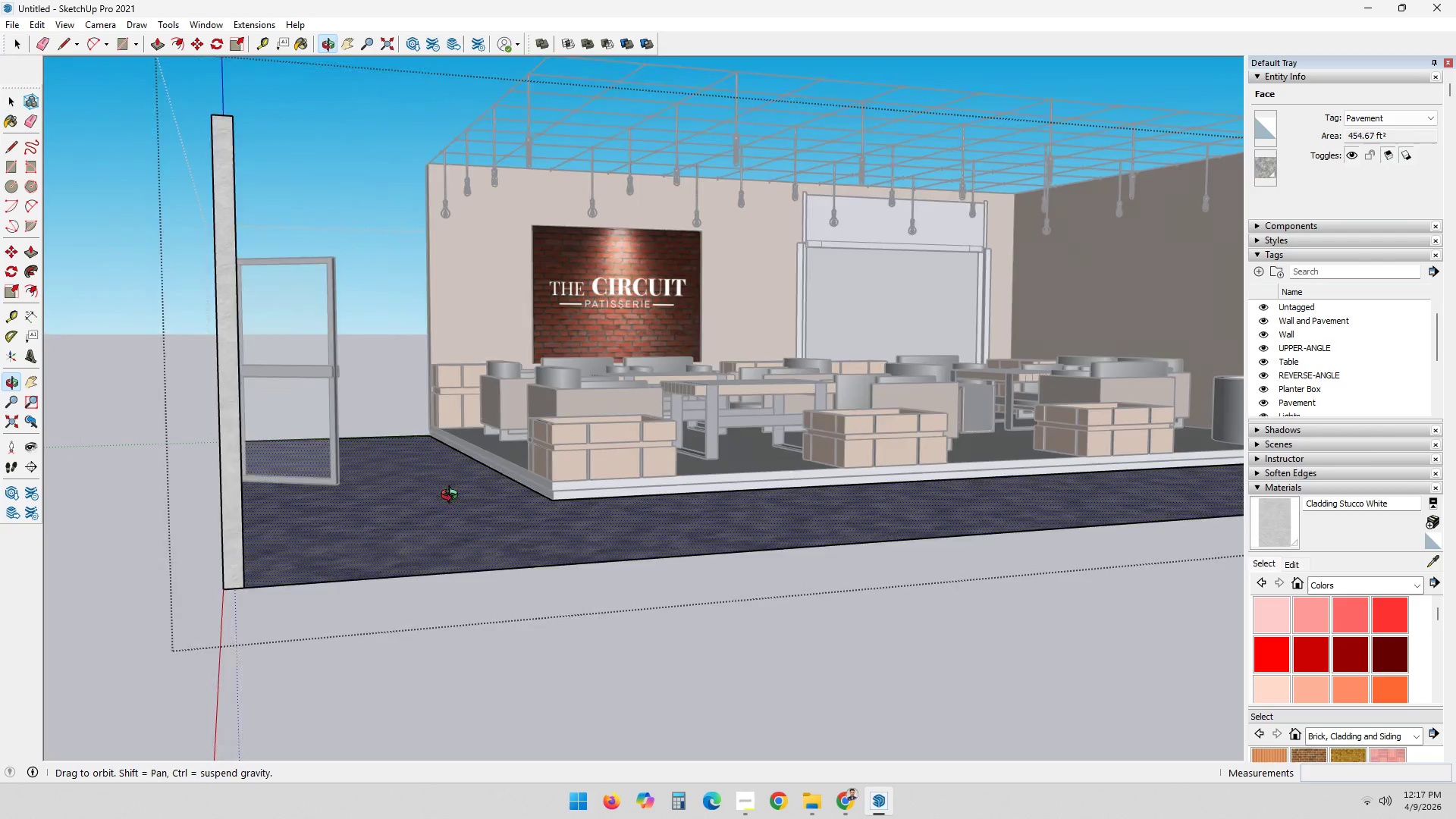 
double_click([761, 679])
 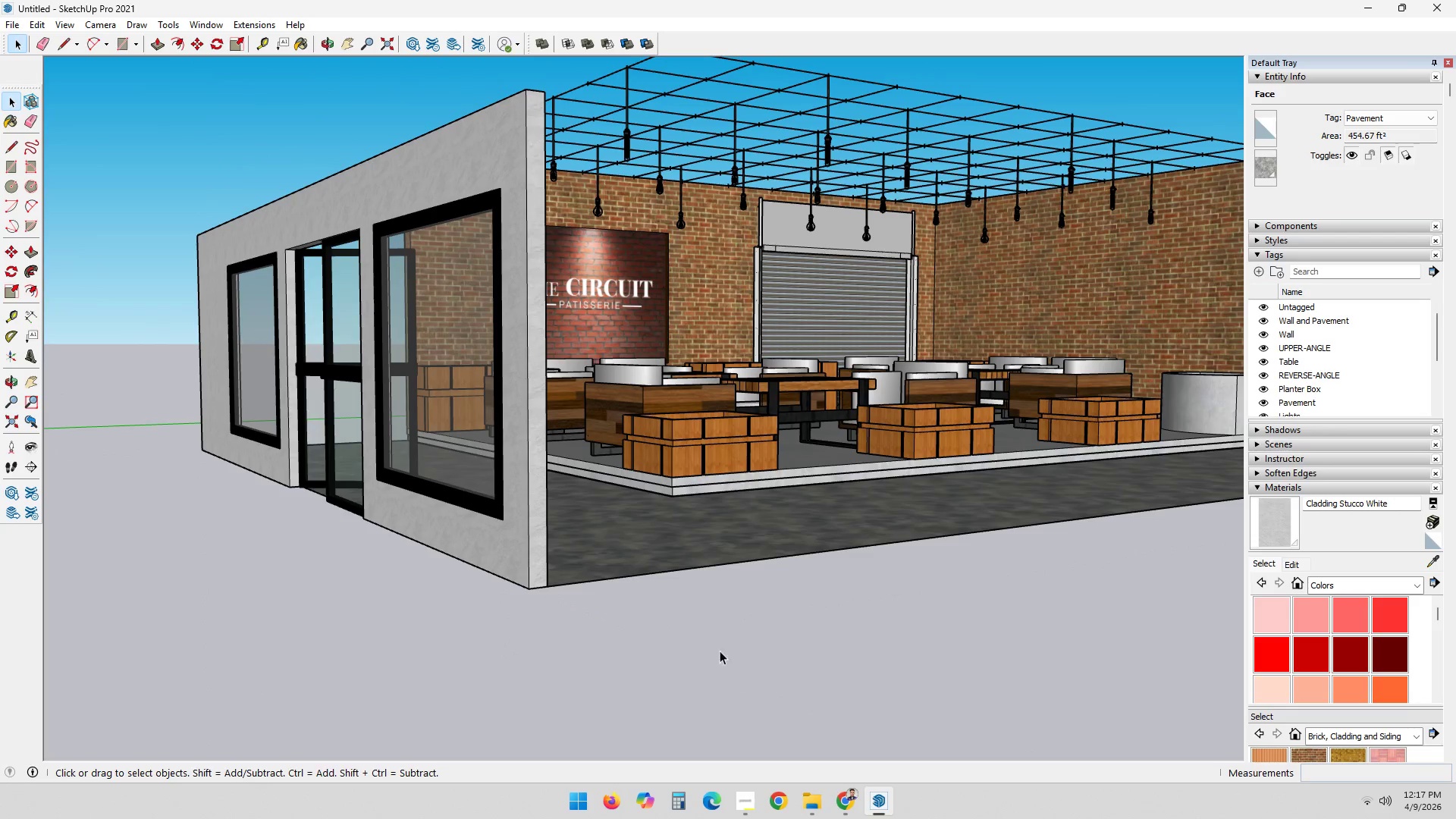 
key(Escape)
 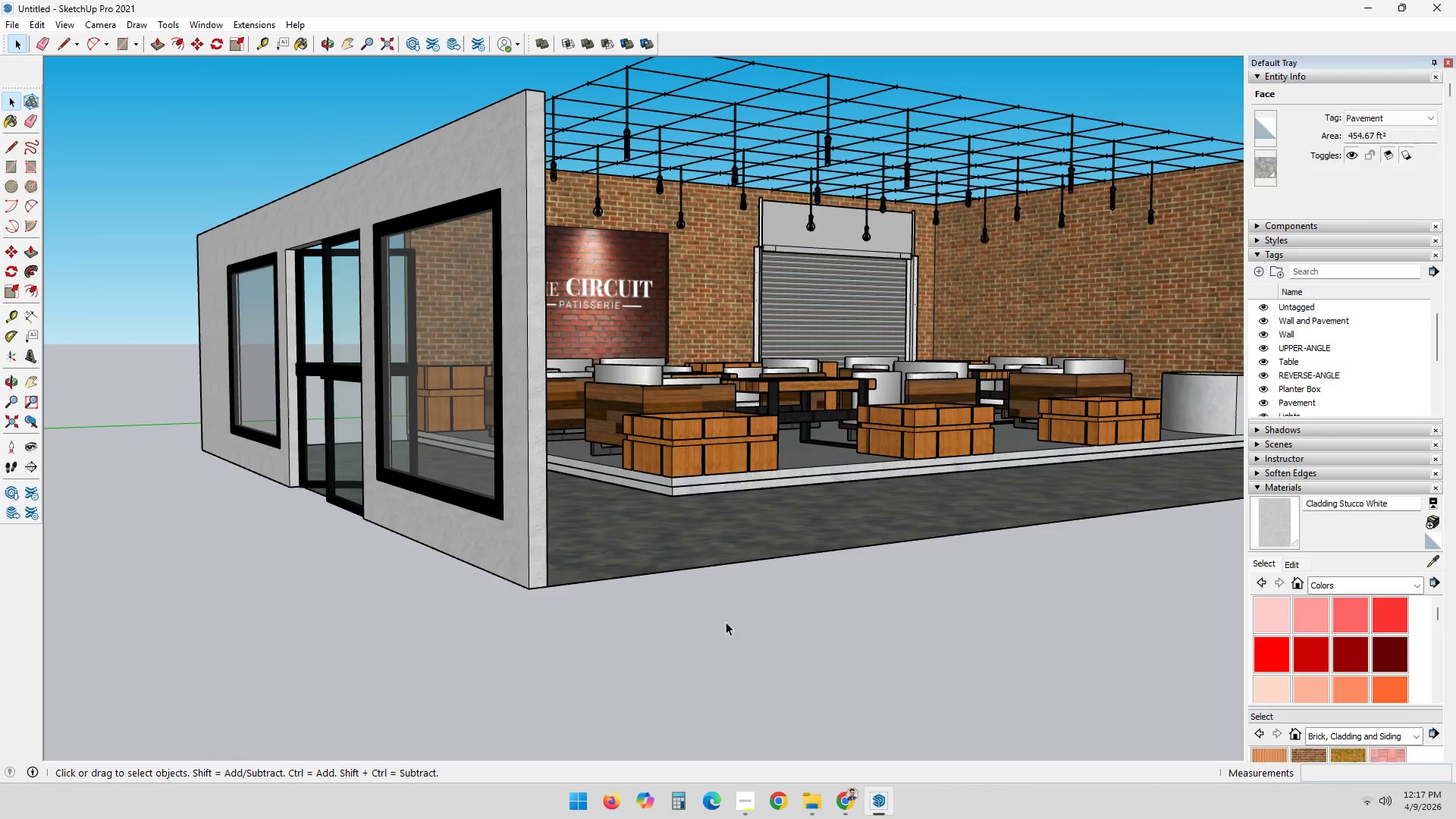 
scroll: coordinate [739, 611], scroll_direction: down, amount: 4.0
 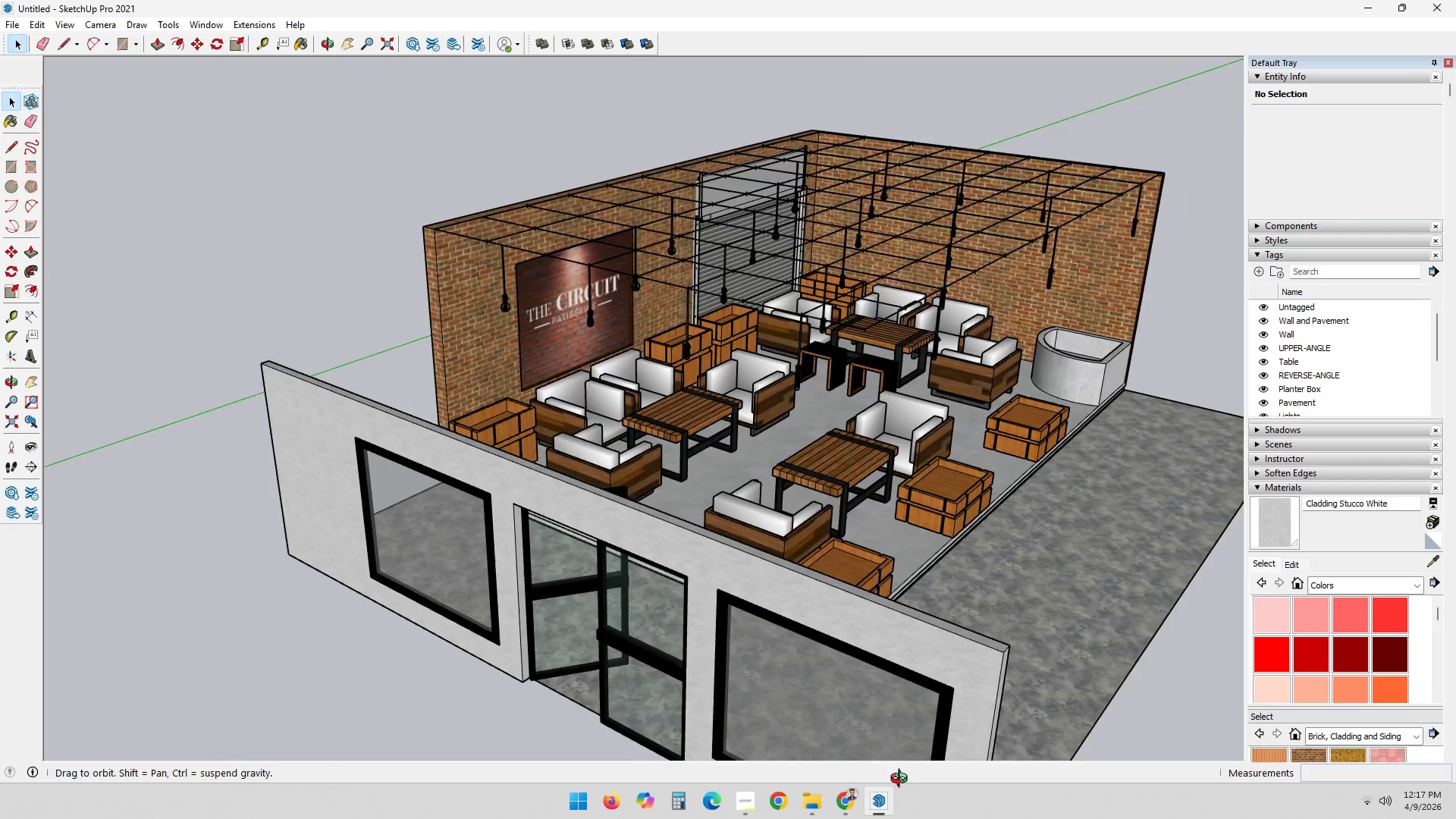 
hold_key(key=ShiftLeft, duration=0.41)
scroll: coordinate [843, 624], scroll_direction: down, amount: 1.0
 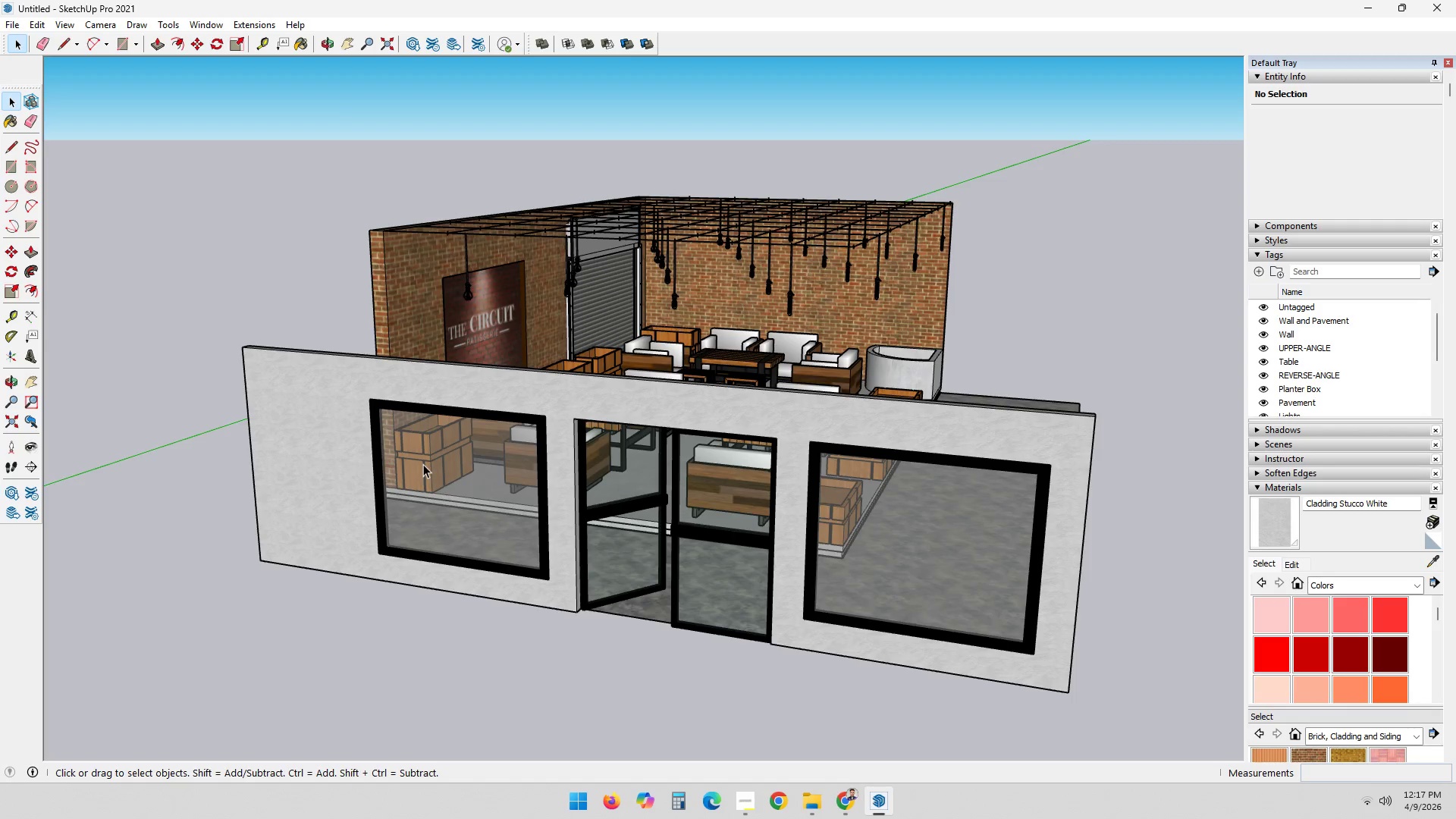 
wait(5.54)
 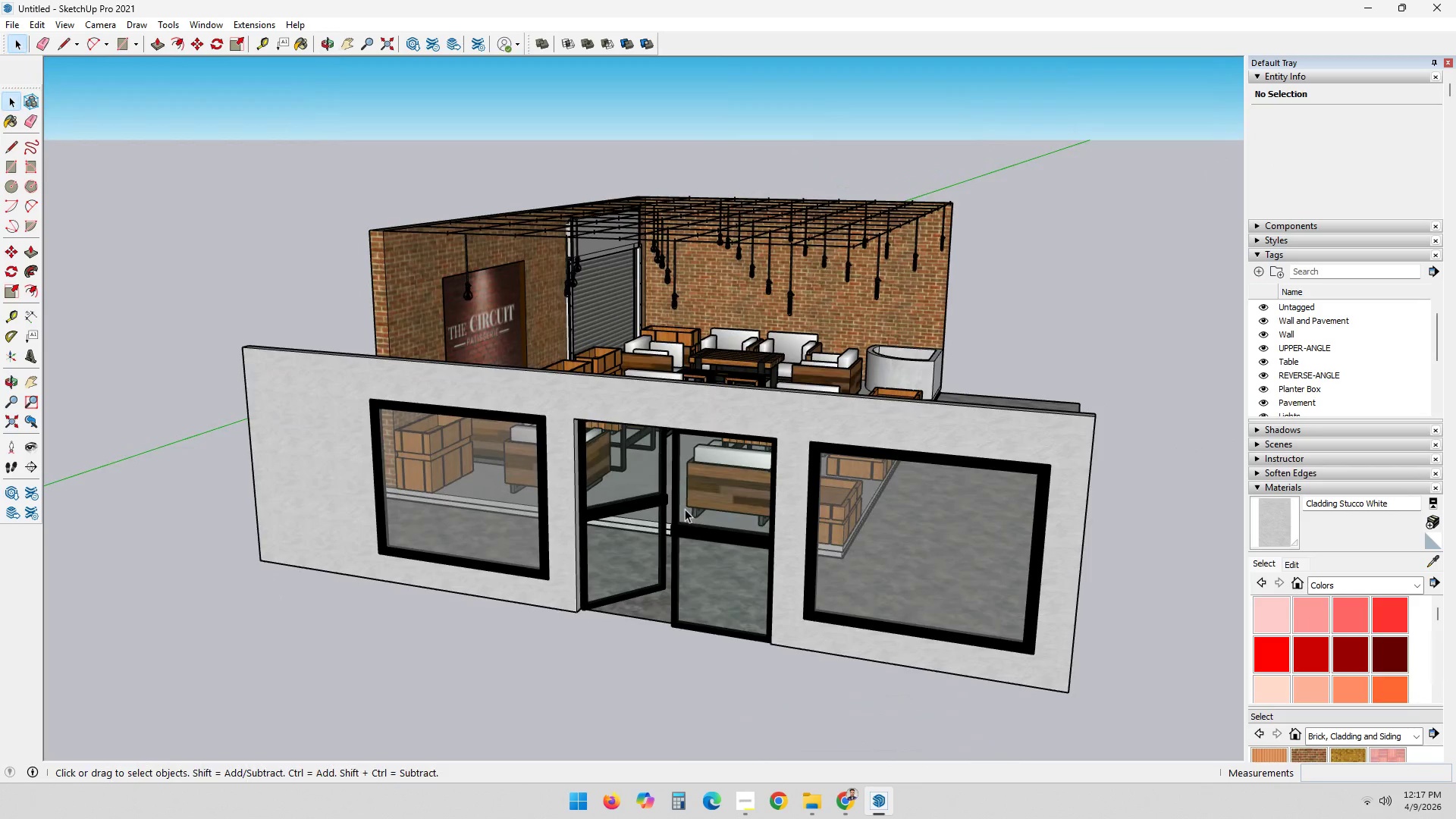 
scroll: coordinate [576, 479], scroll_direction: up, amount: 6.0
 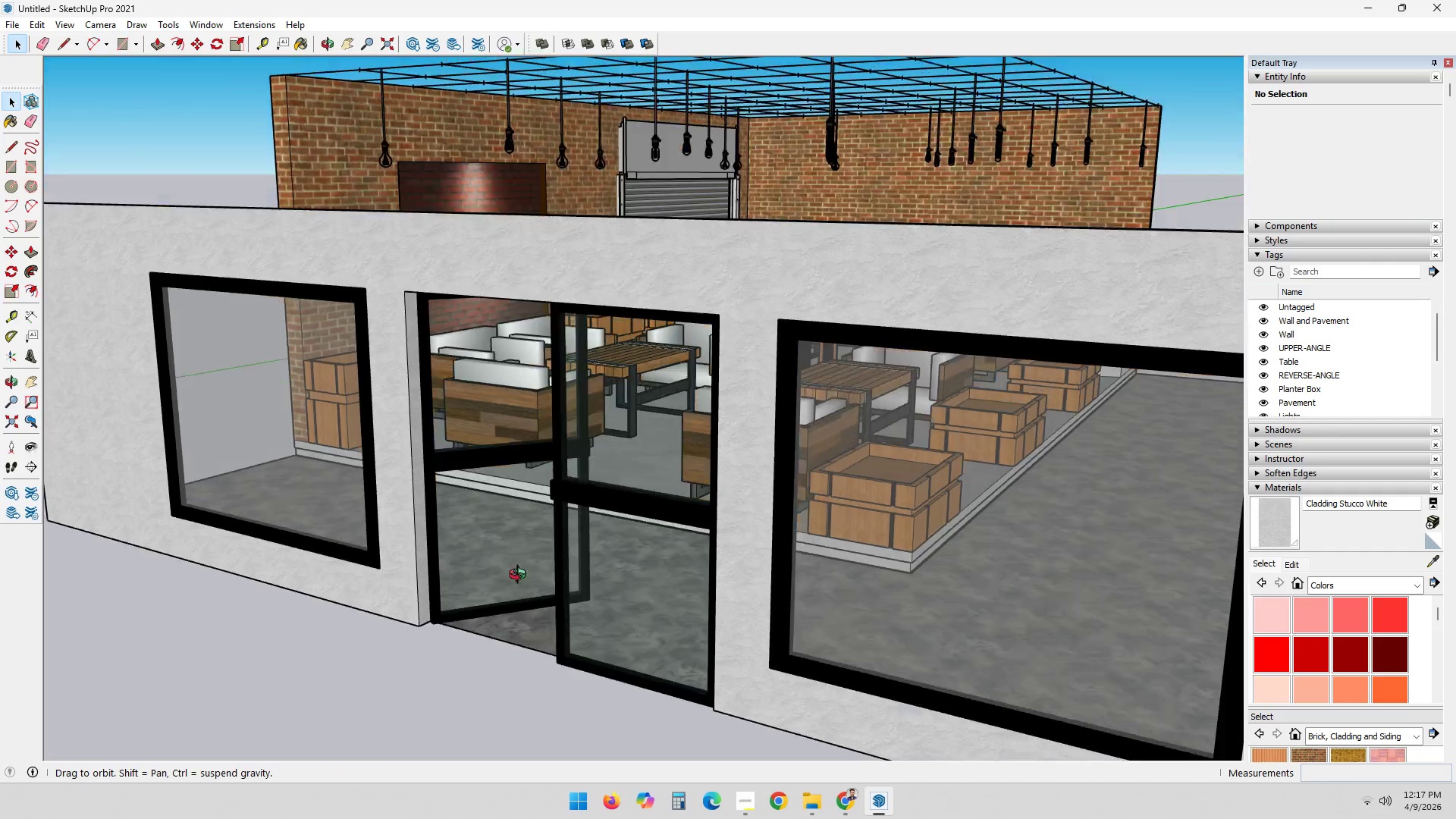 
scroll: coordinate [551, 560], scroll_direction: down, amount: 14.0
 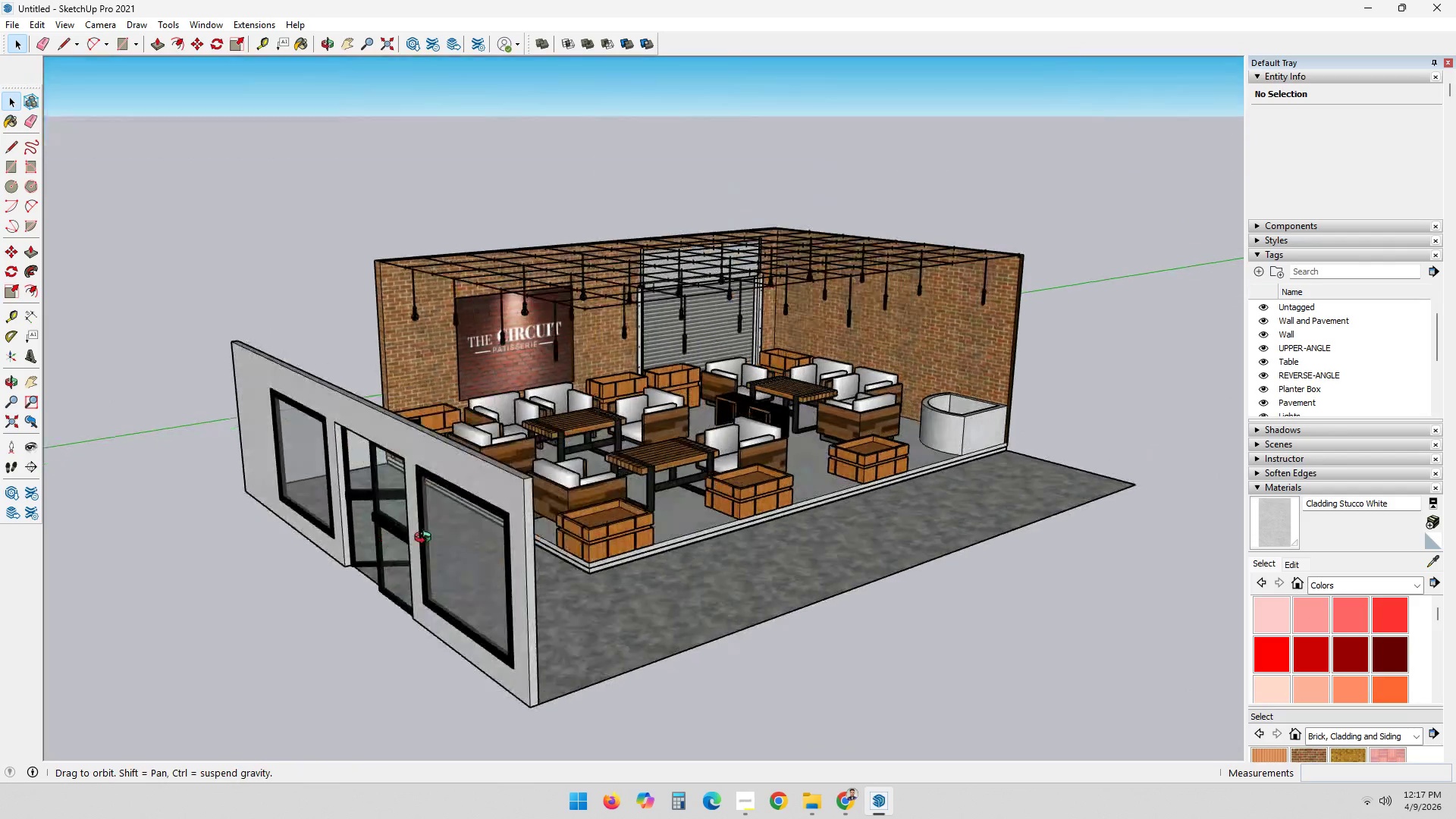 
scroll: coordinate [635, 444], scroll_direction: up, amount: 6.0
 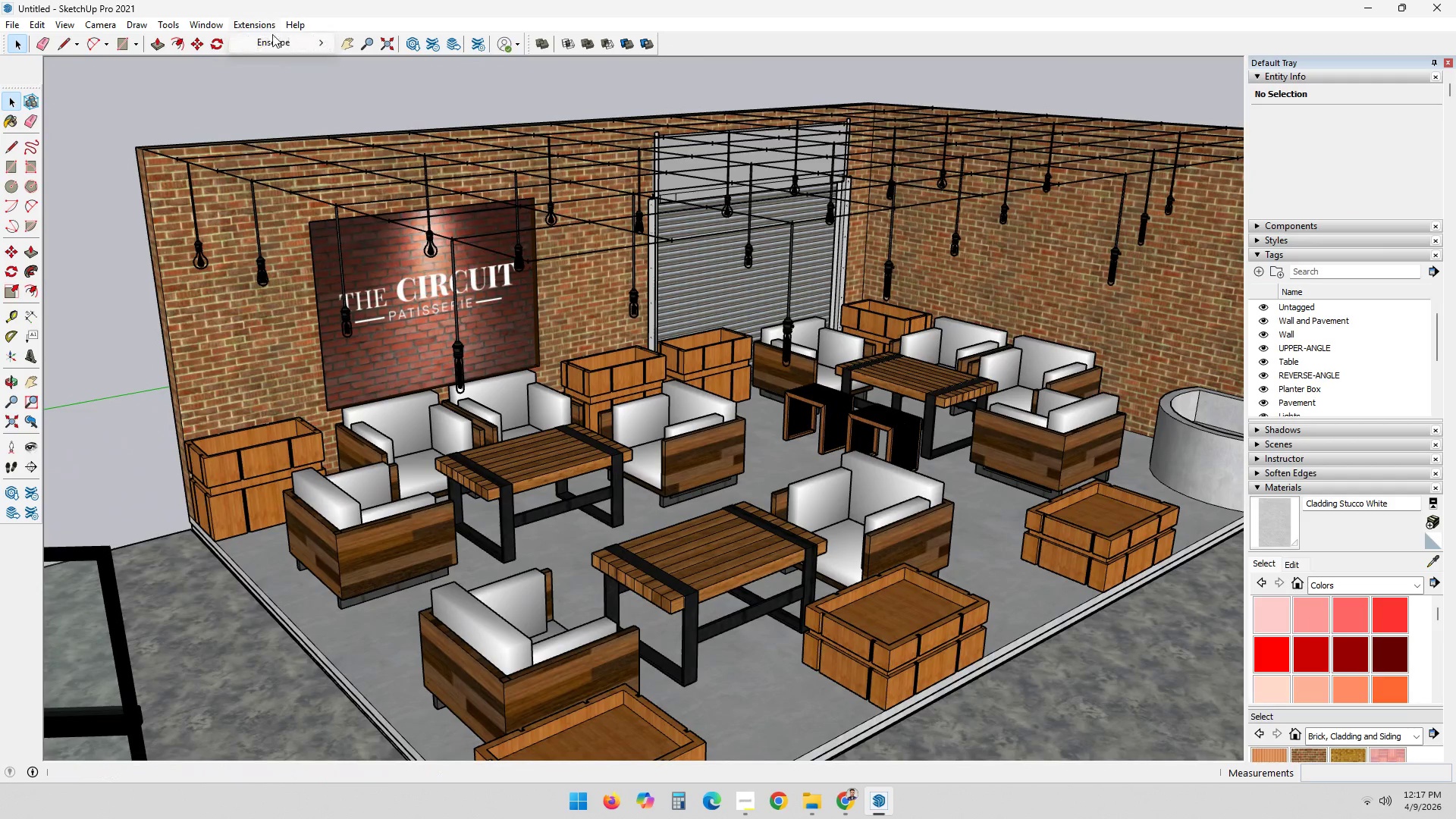 
double_click([282, 39])
 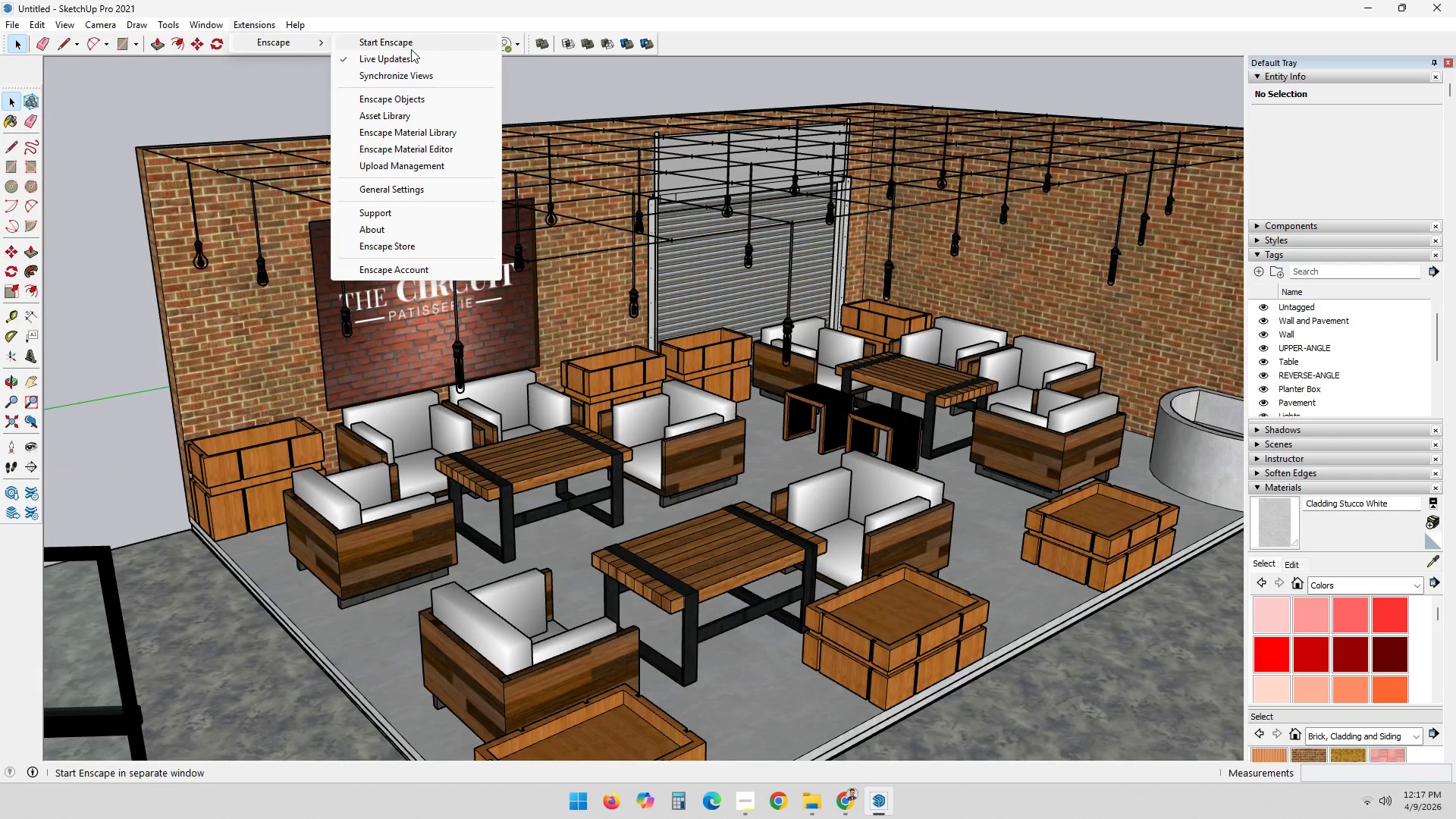 
left_click([411, 49])
 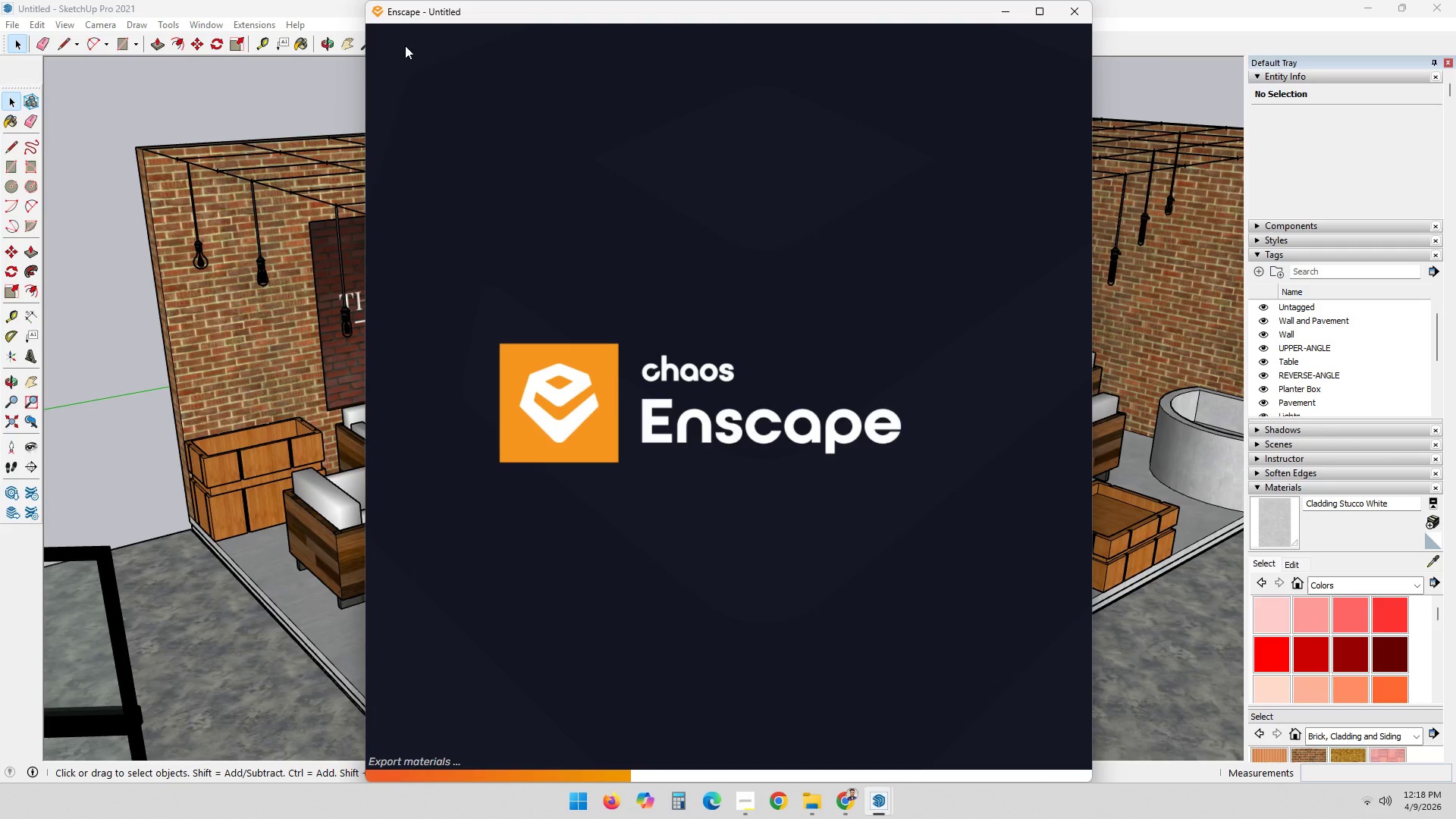 
wait(11.47)
 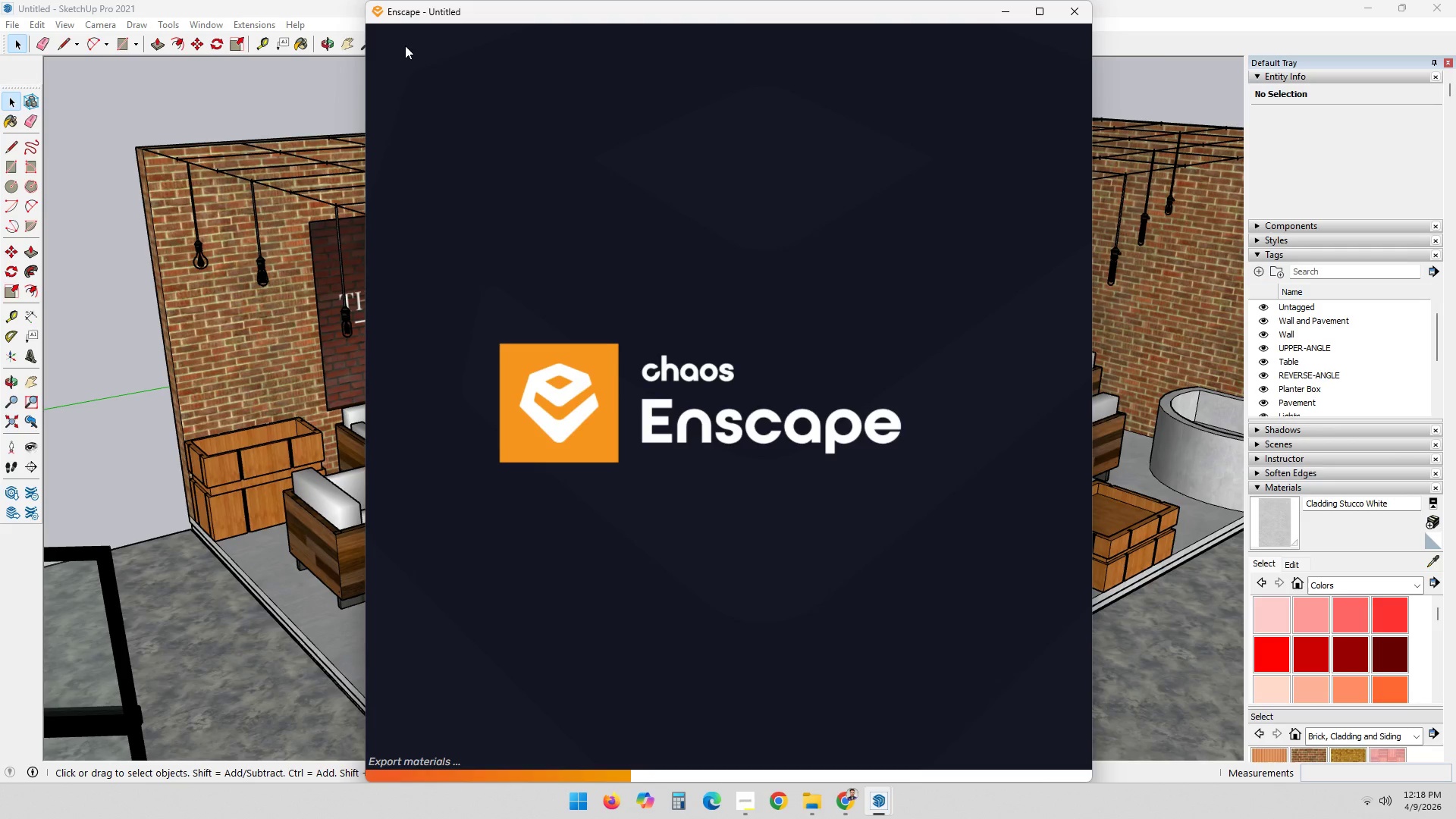 
left_click([742, 808])